 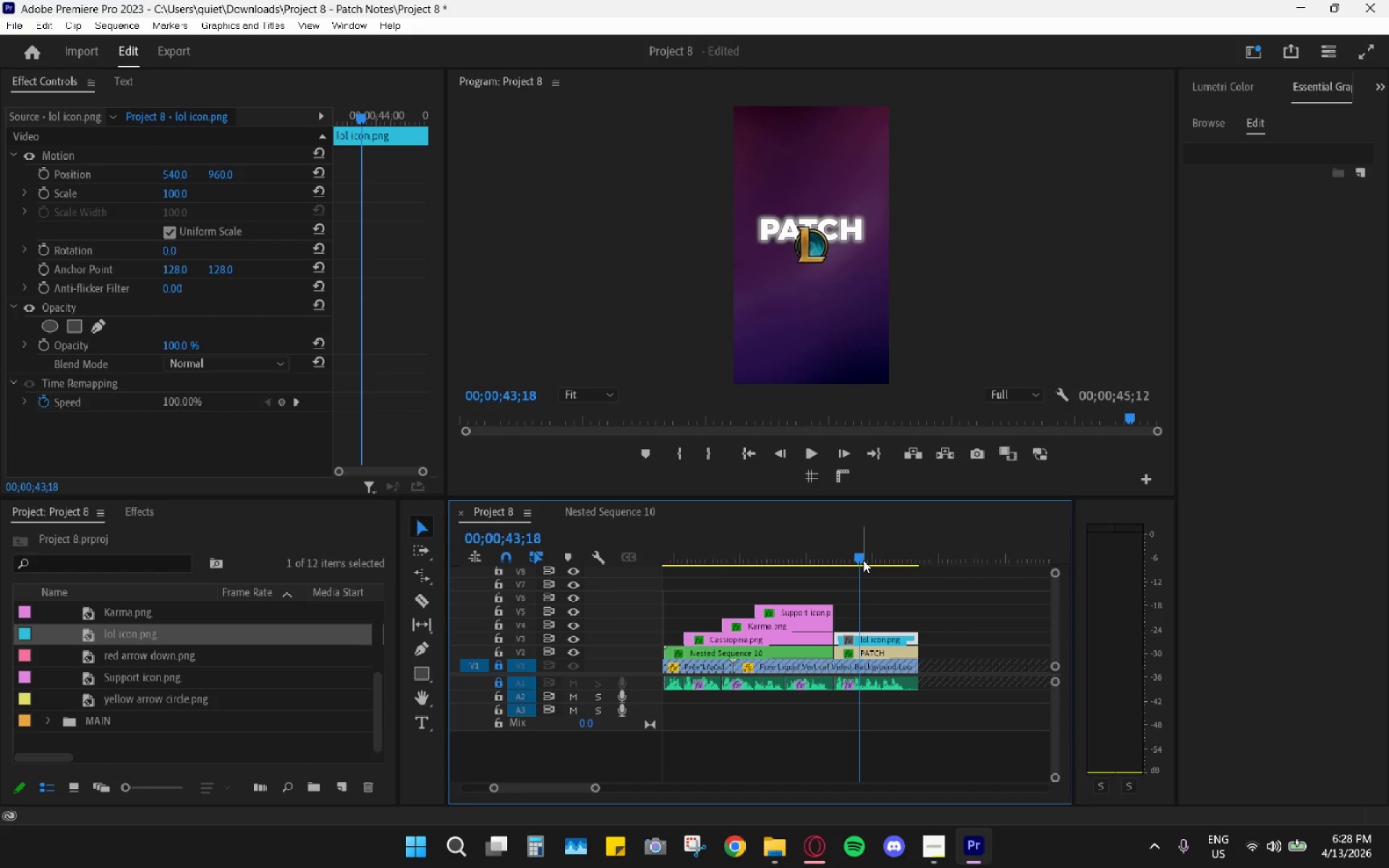 
left_click_drag(start_coordinate=[835, 530], to_coordinate=[828, 532])
 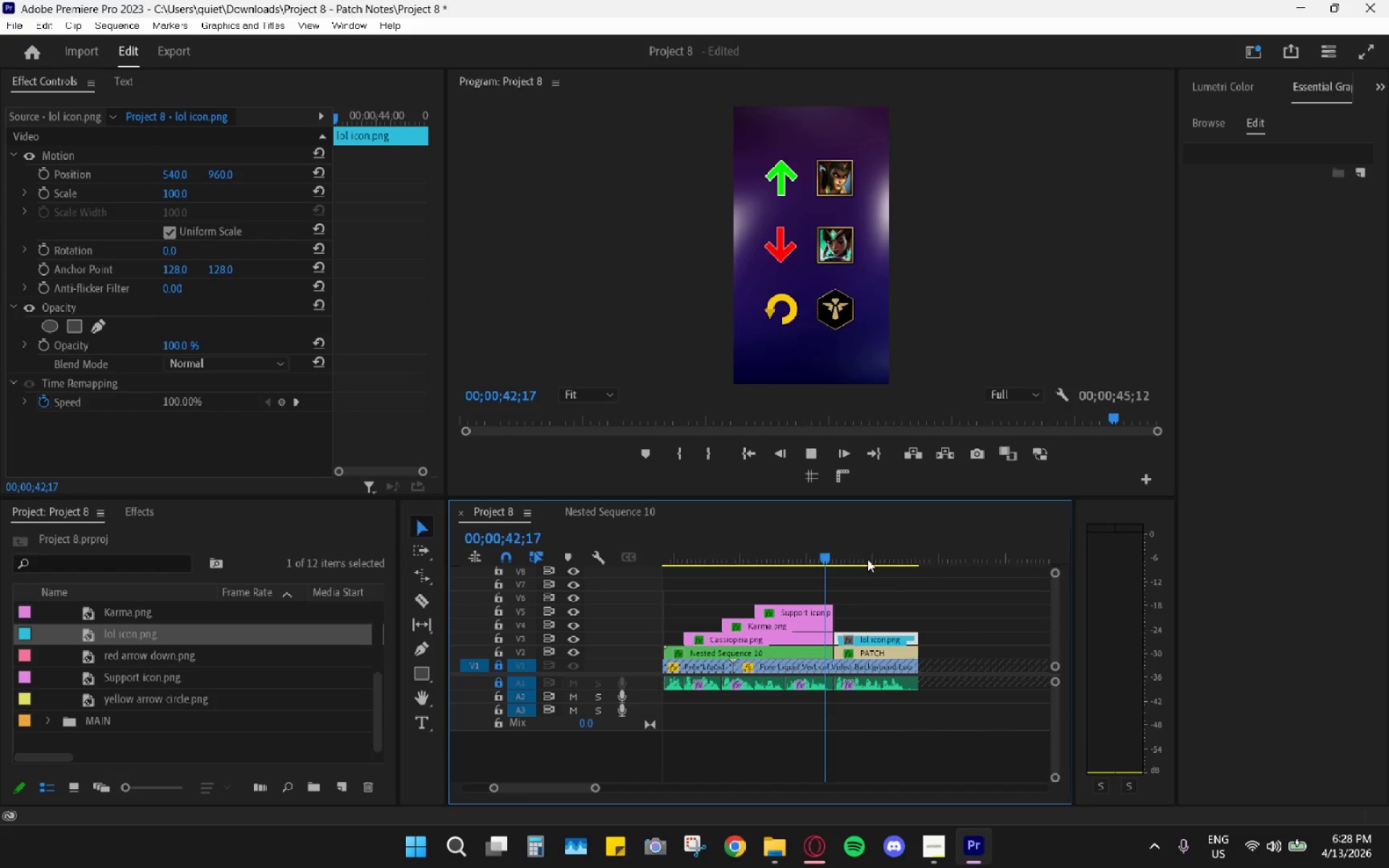 
key(Space)
 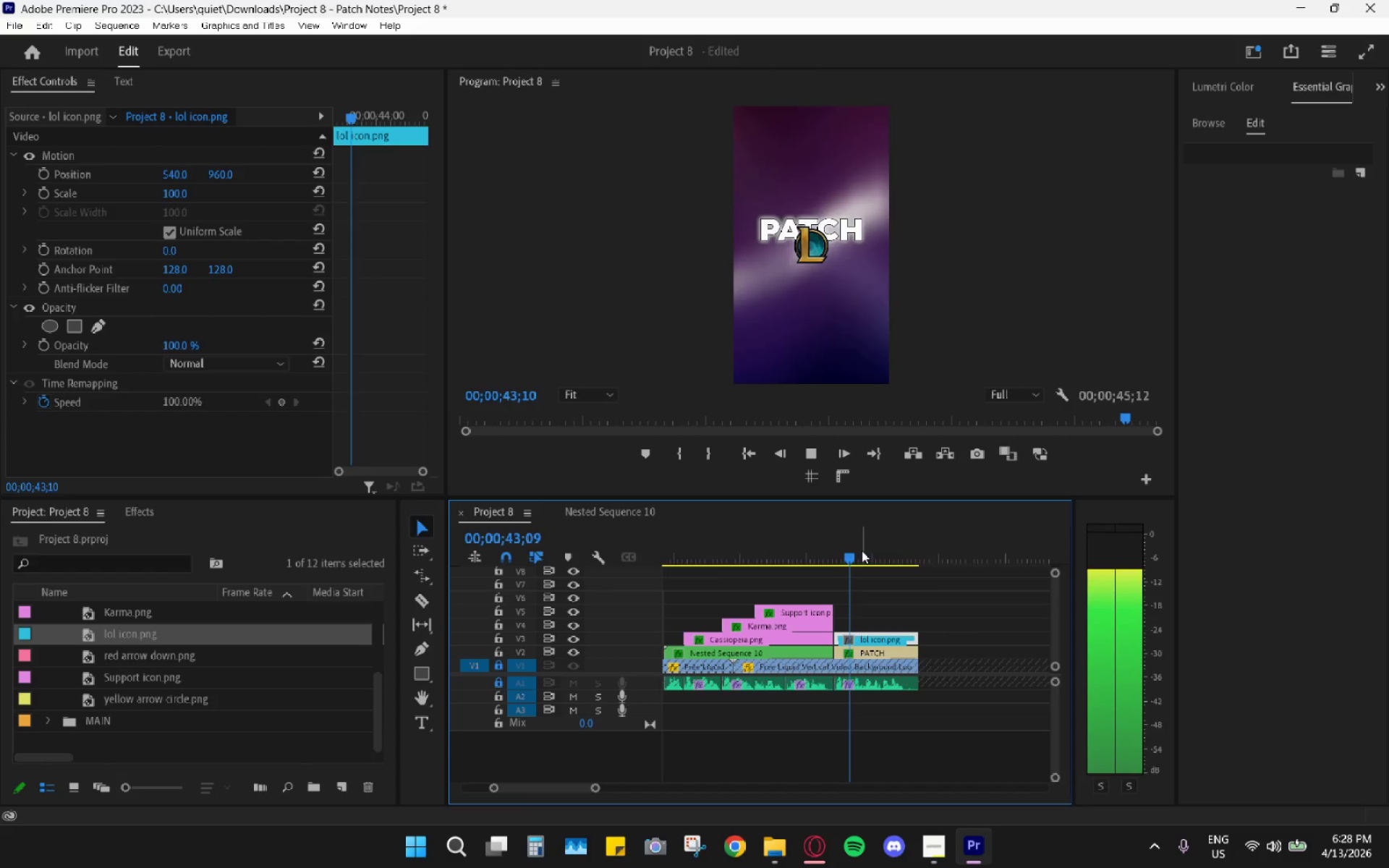 
key(Space)
 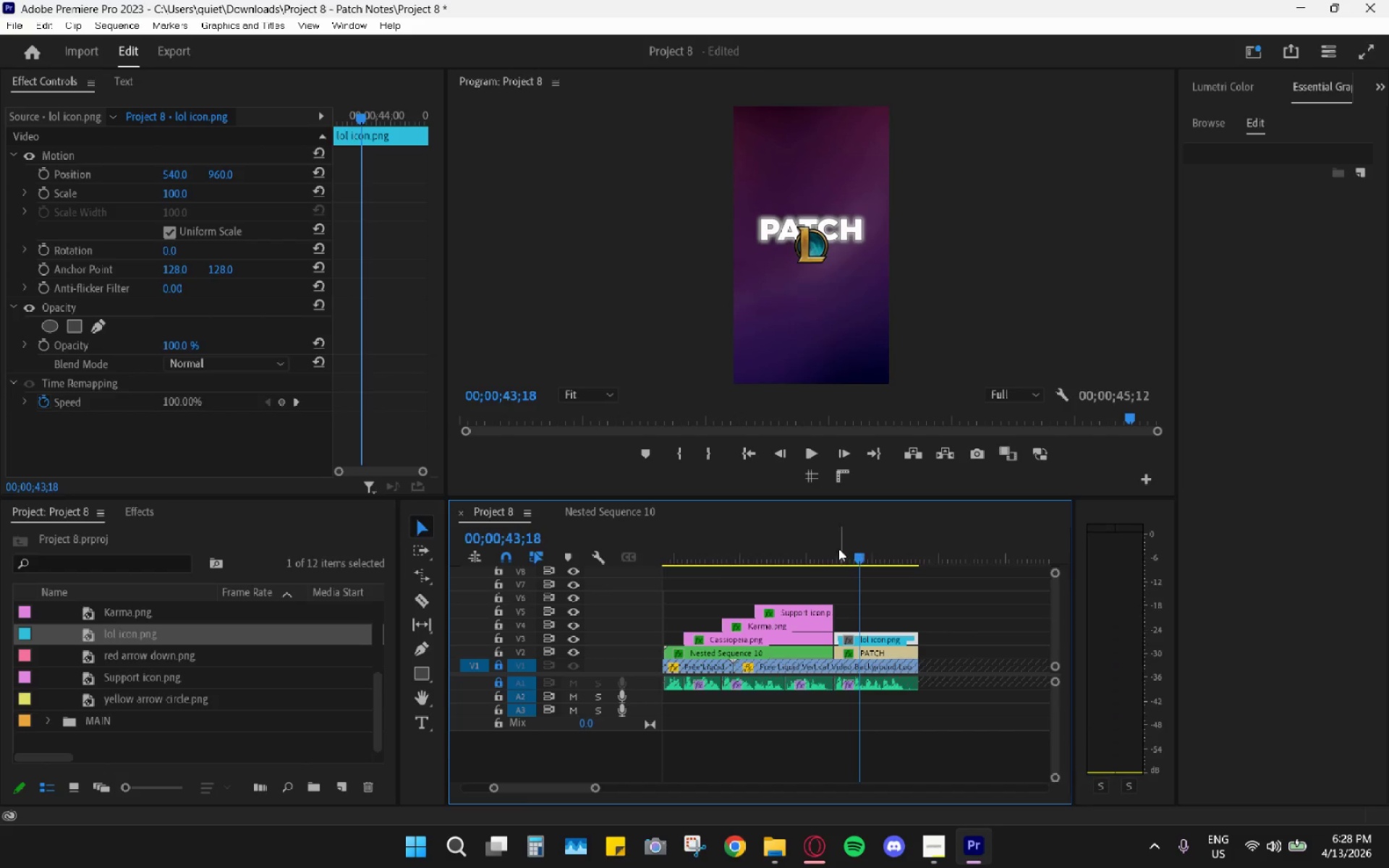 
left_click_drag(start_coordinate=[828, 548], to_coordinate=[754, 546])
 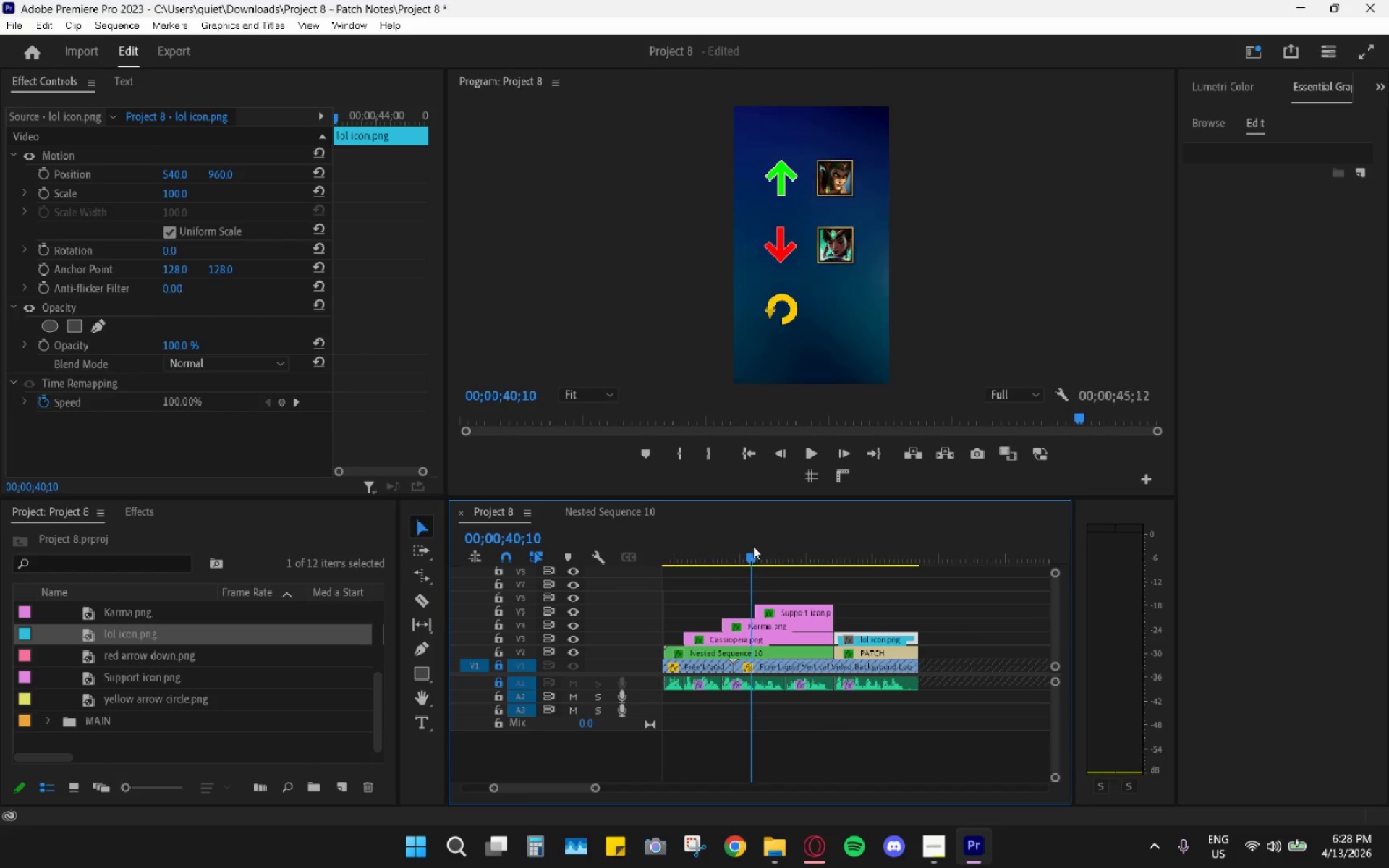 
key(Space)
 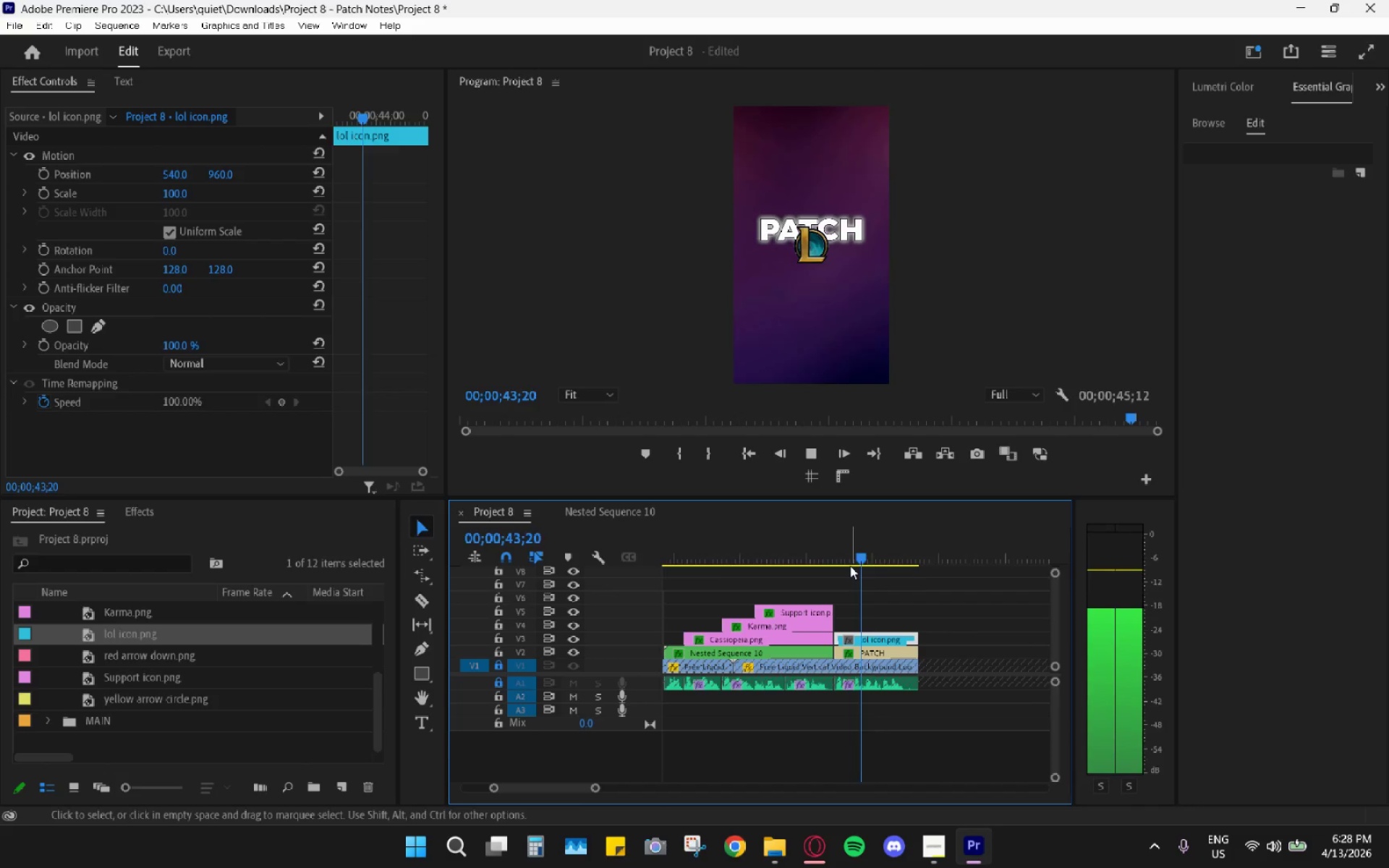 
key(Space)
 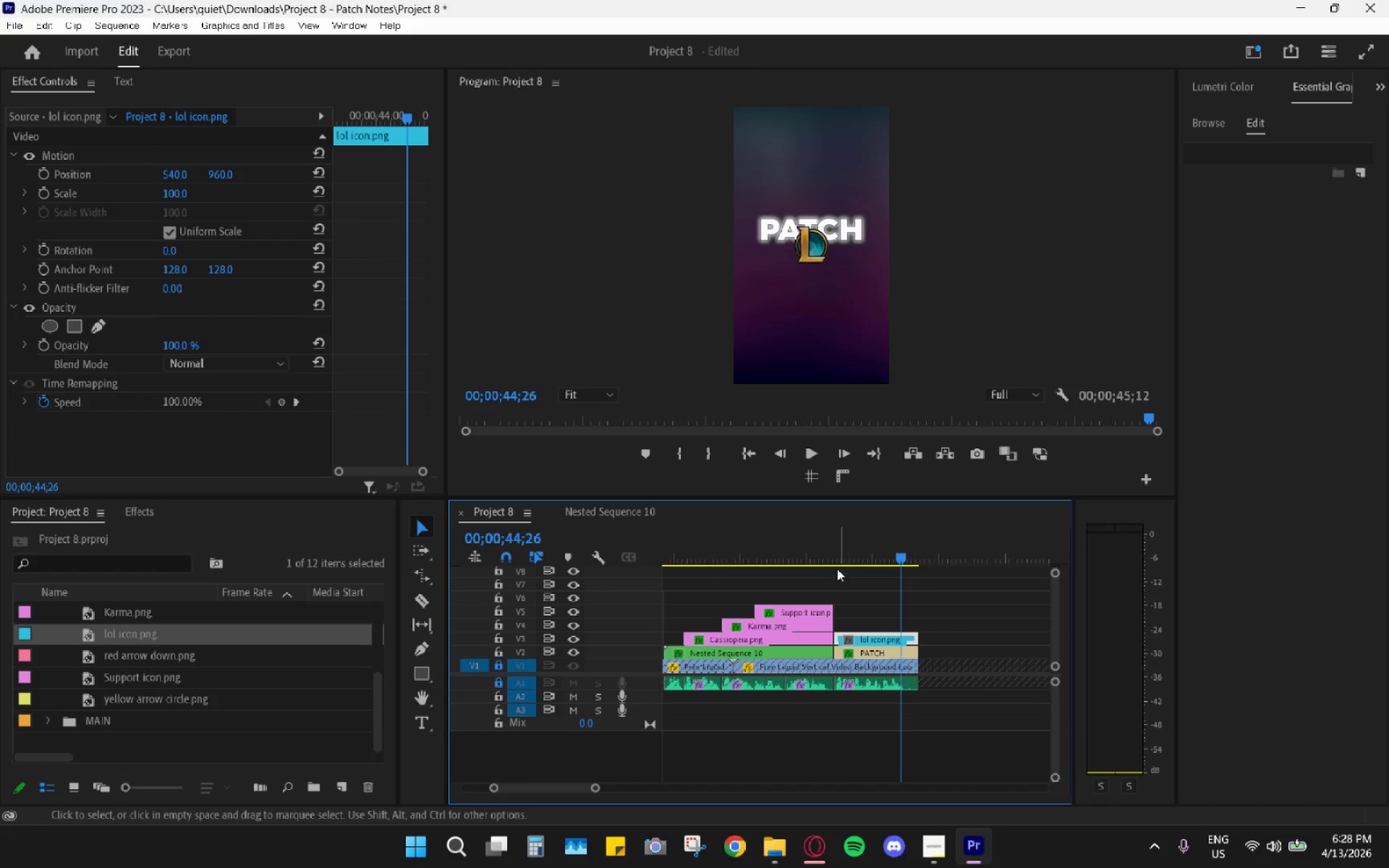 
left_click_drag(start_coordinate=[828, 561], to_coordinate=[846, 568])
 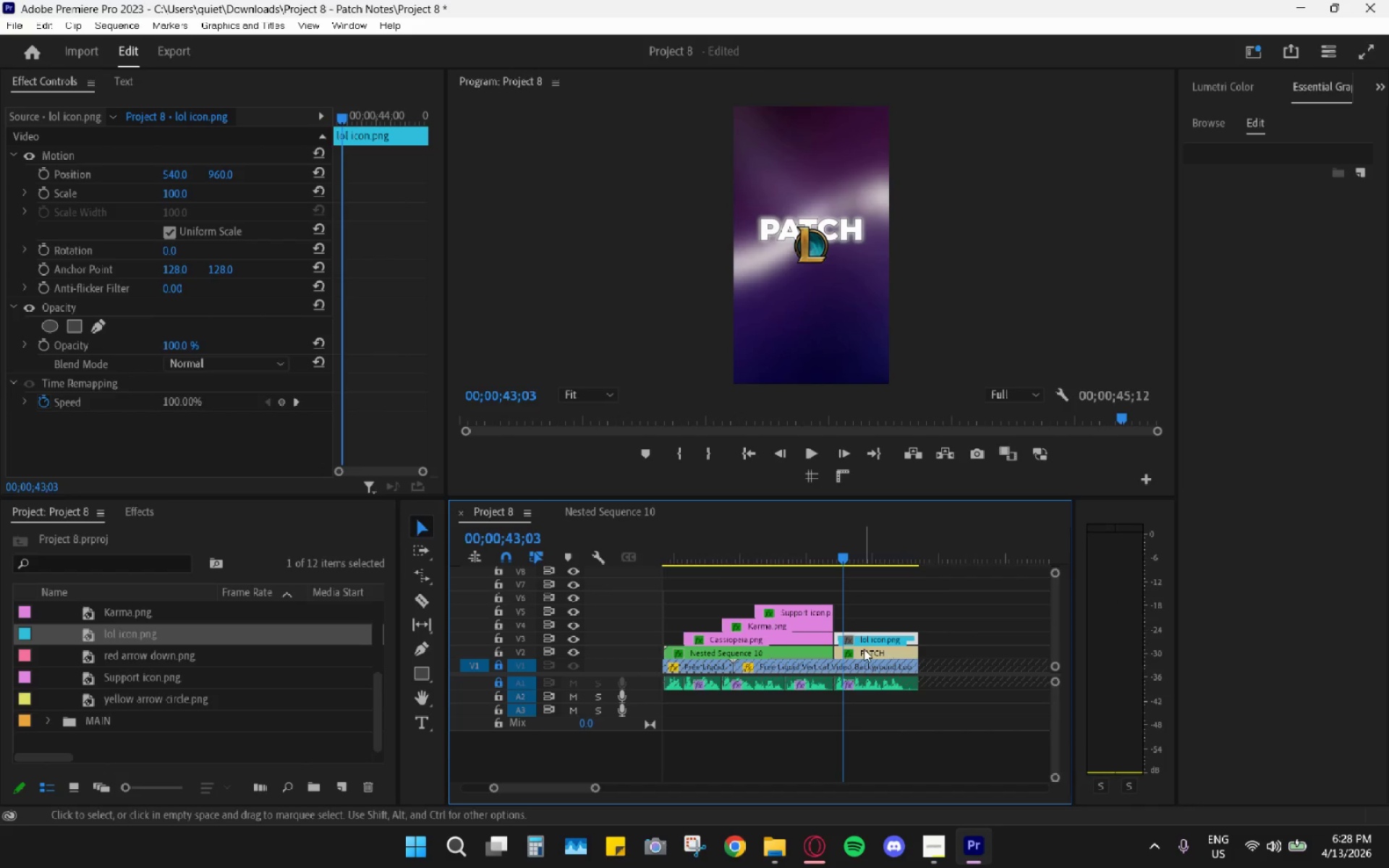 
left_click_drag(start_coordinate=[865, 651], to_coordinate=[859, 624])
 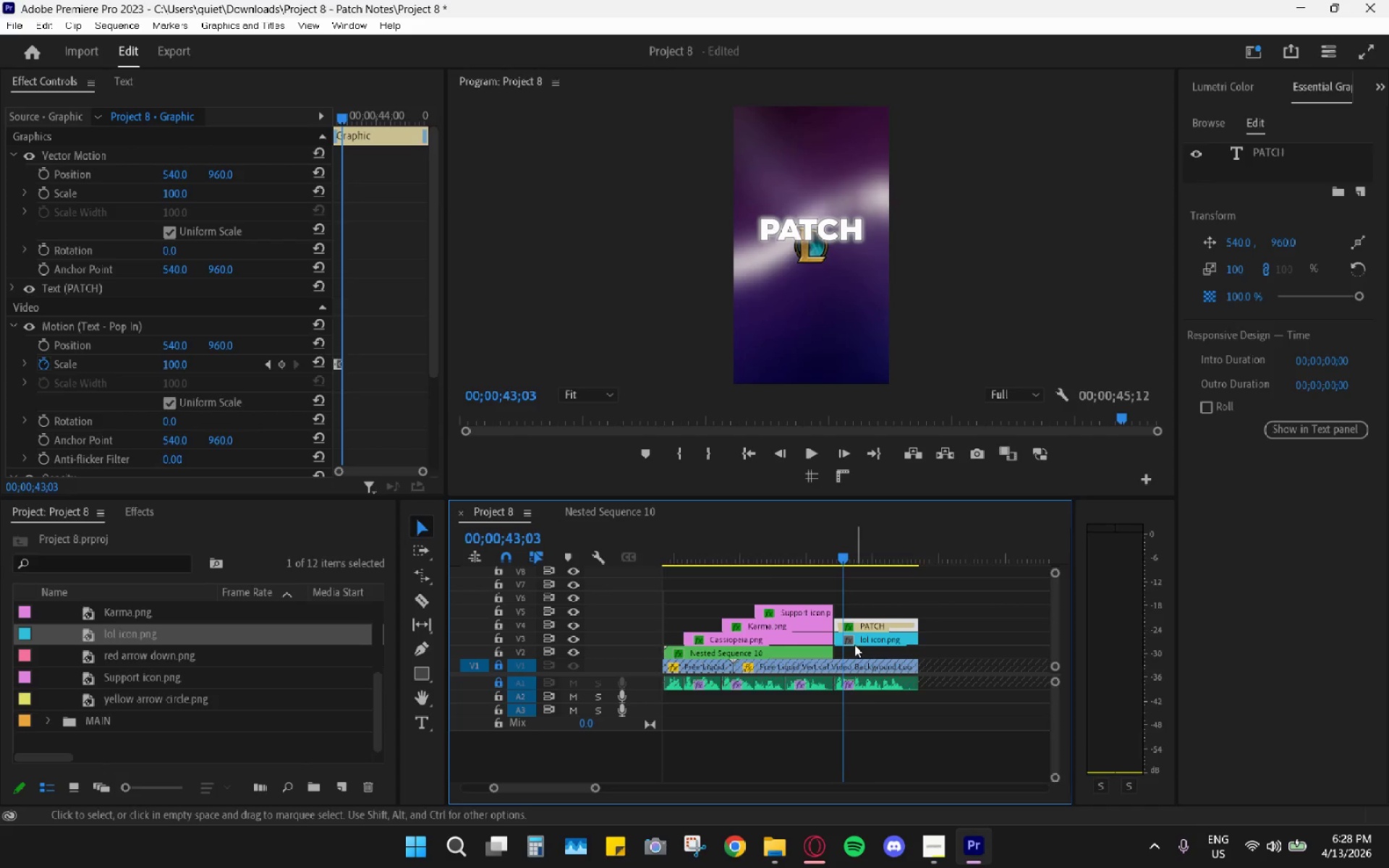 
left_click_drag(start_coordinate=[854, 644], to_coordinate=[857, 658])
 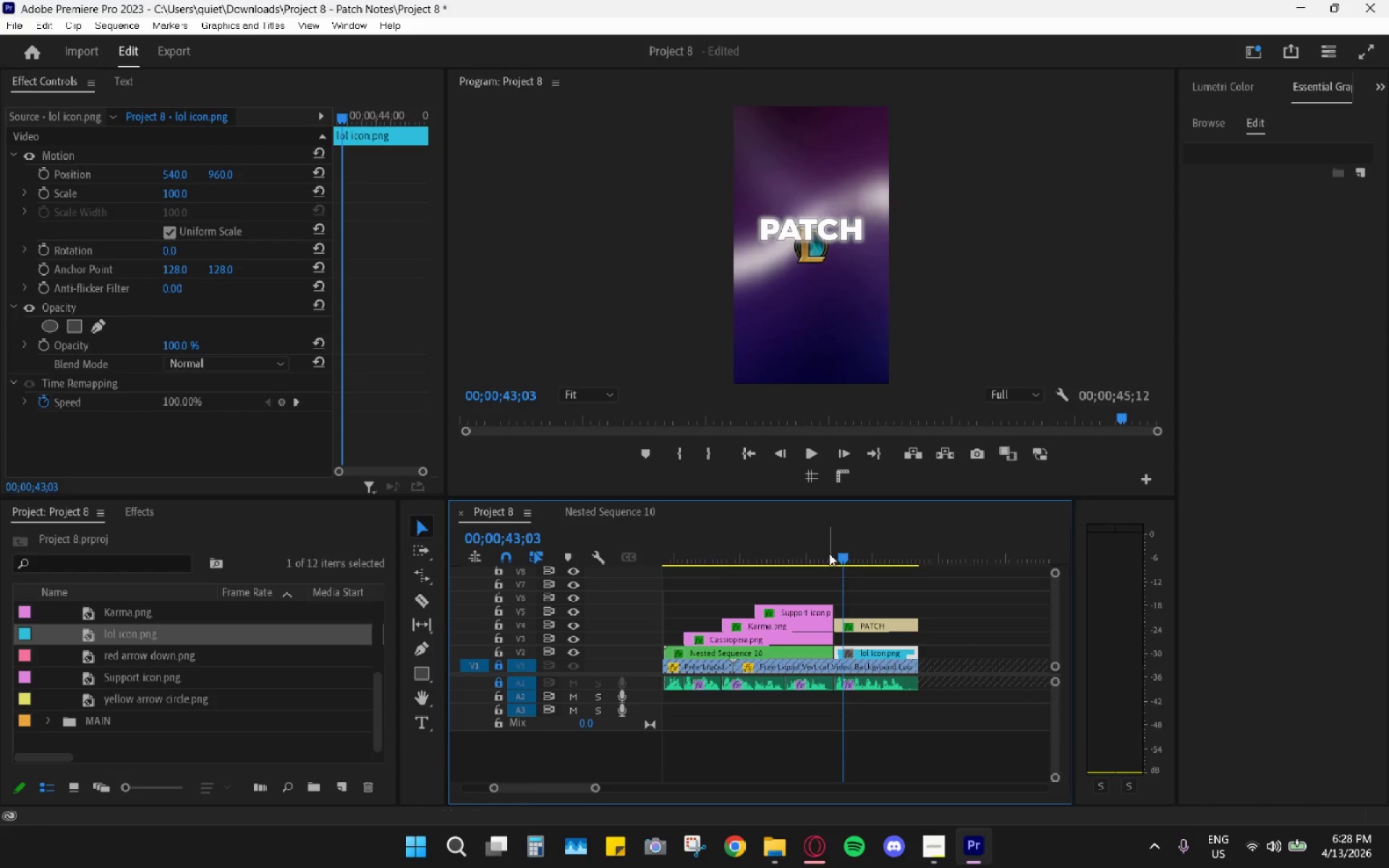 
left_click_drag(start_coordinate=[829, 553], to_coordinate=[846, 561])
 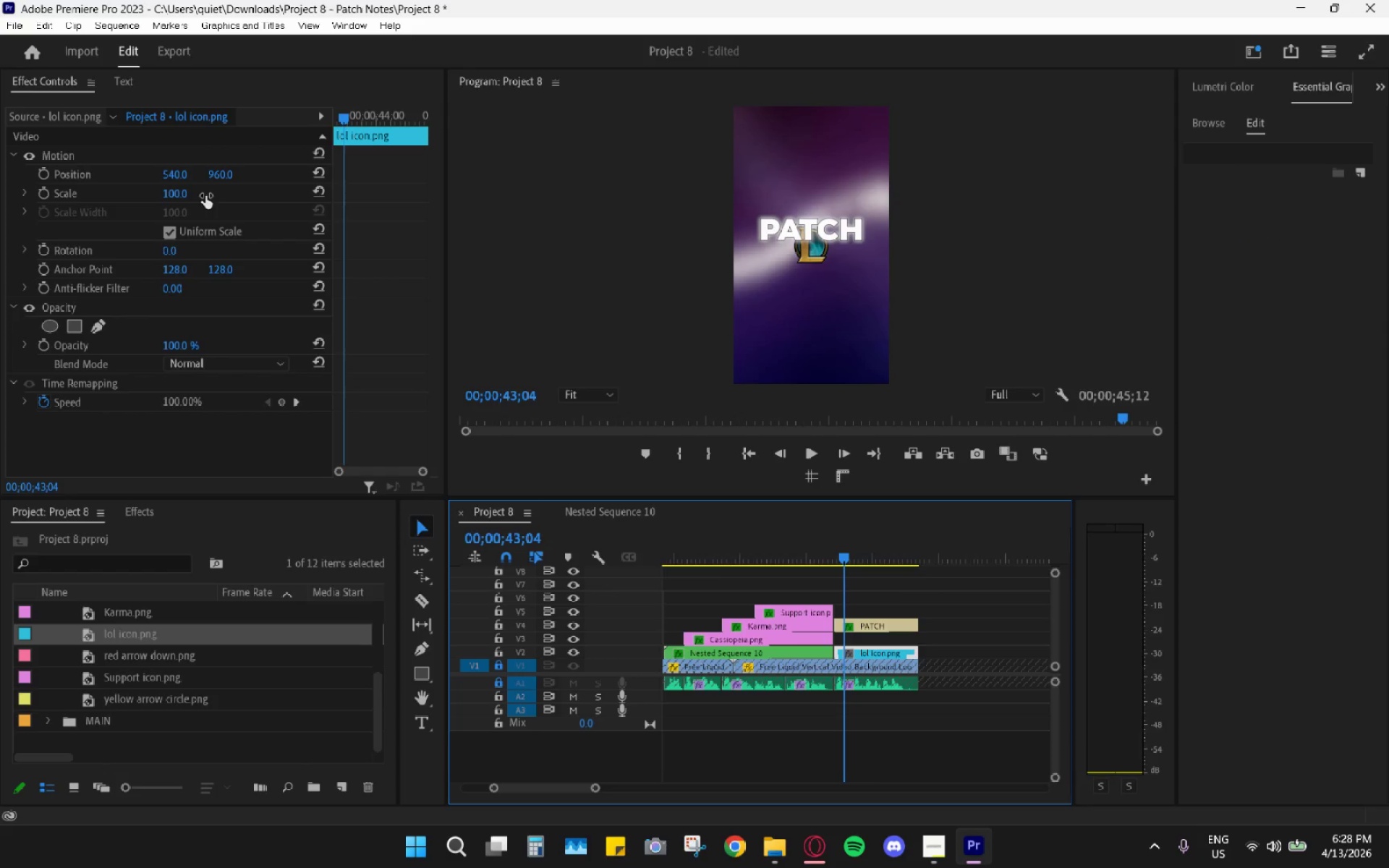 
key(Space)
 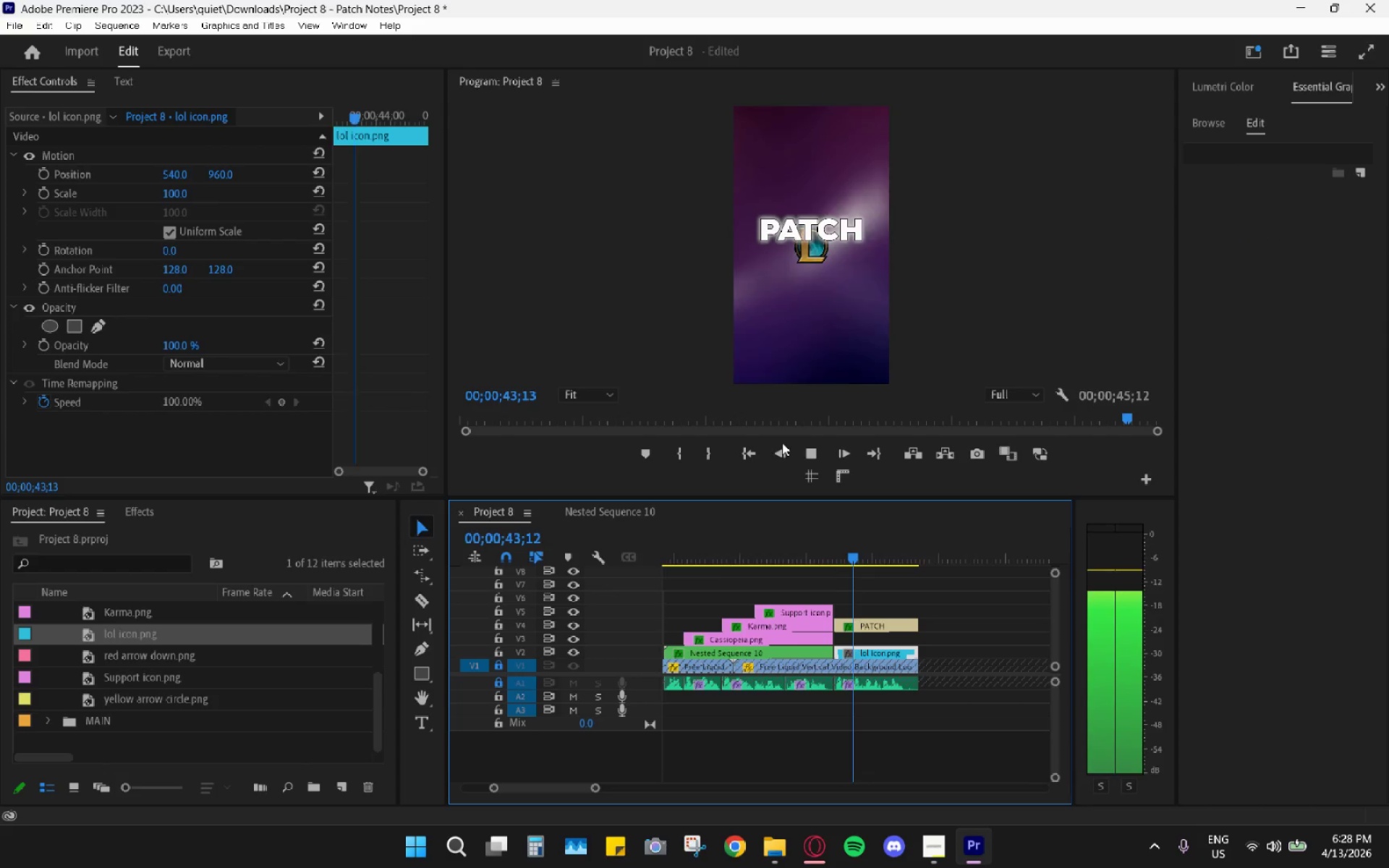 
key(Space)
 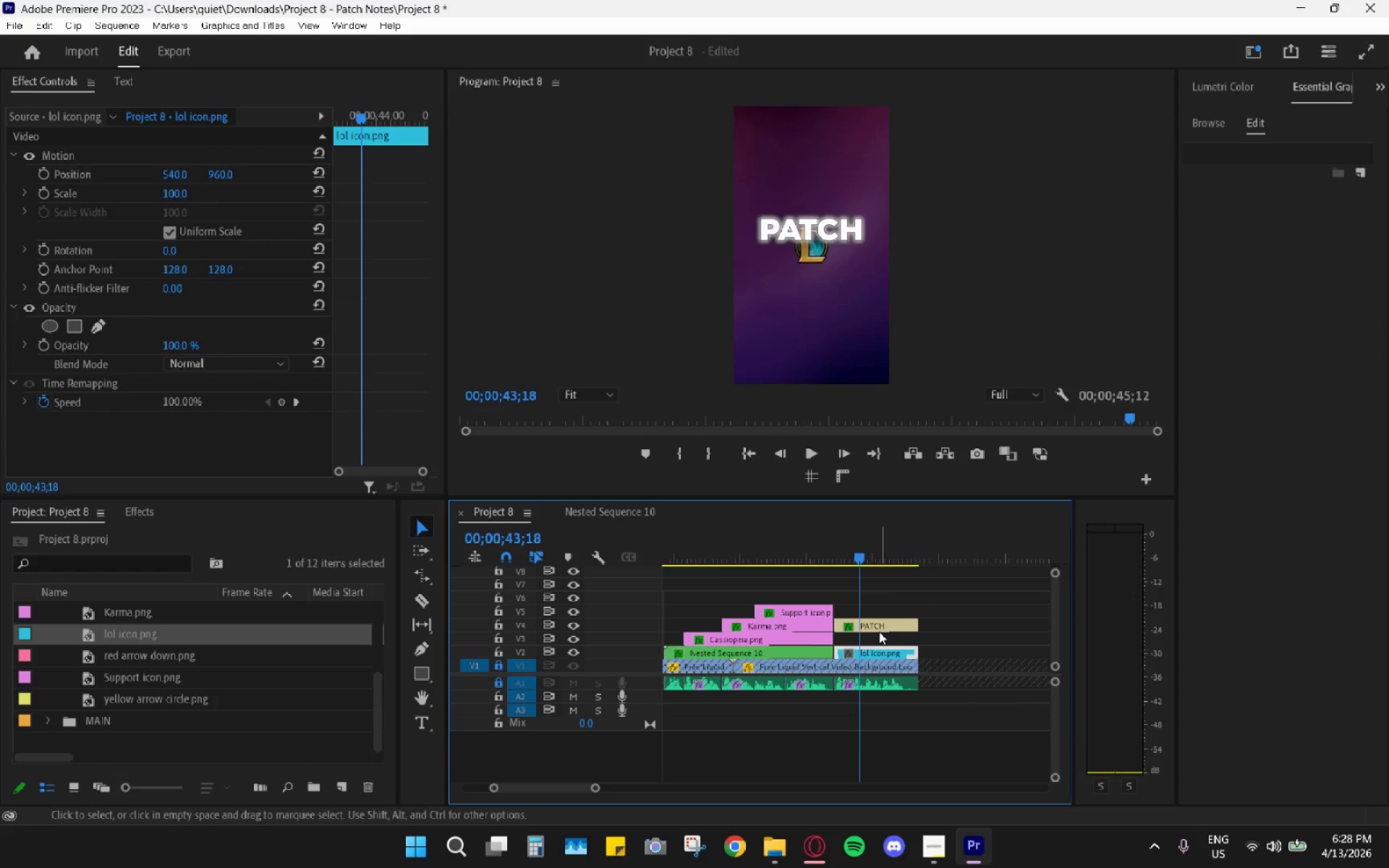 
left_click_drag(start_coordinate=[878, 631], to_coordinate=[884, 643])
 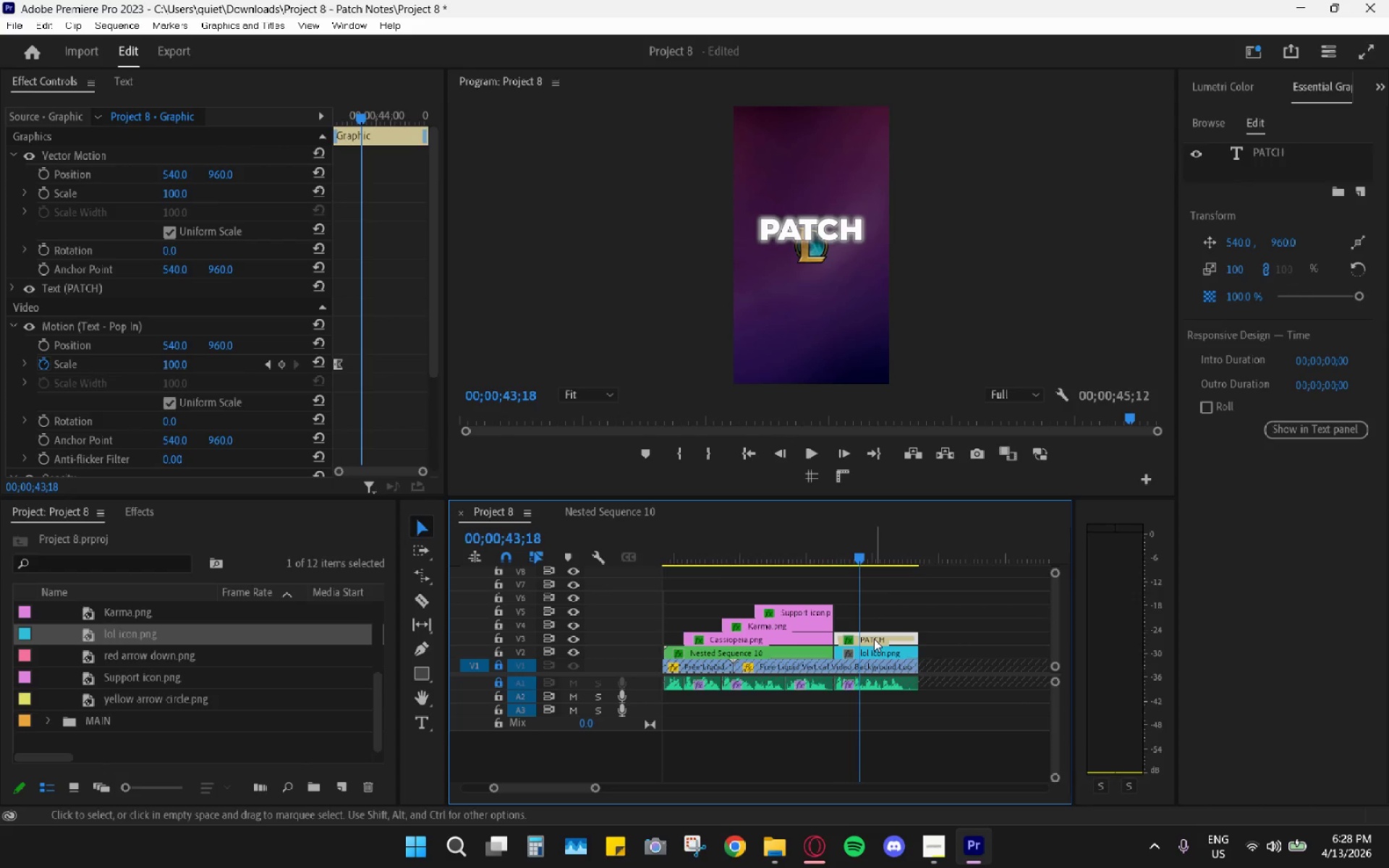 
hold_key(key=AltLeft, duration=1.45)
left_click_drag(start_coordinate=[874, 639], to_coordinate=[867, 629])
 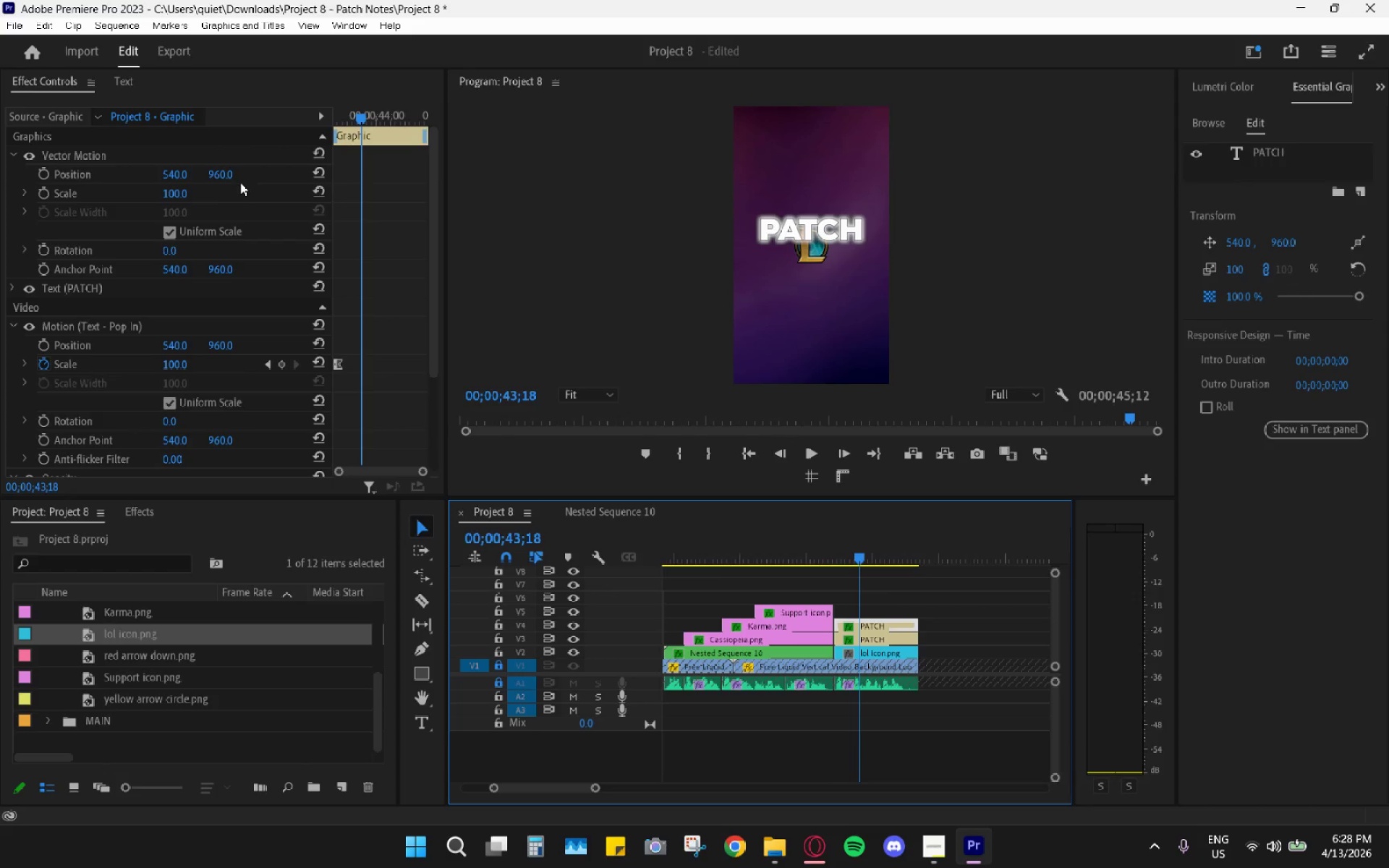 
left_click_drag(start_coordinate=[224, 174], to_coordinate=[545, 174])
 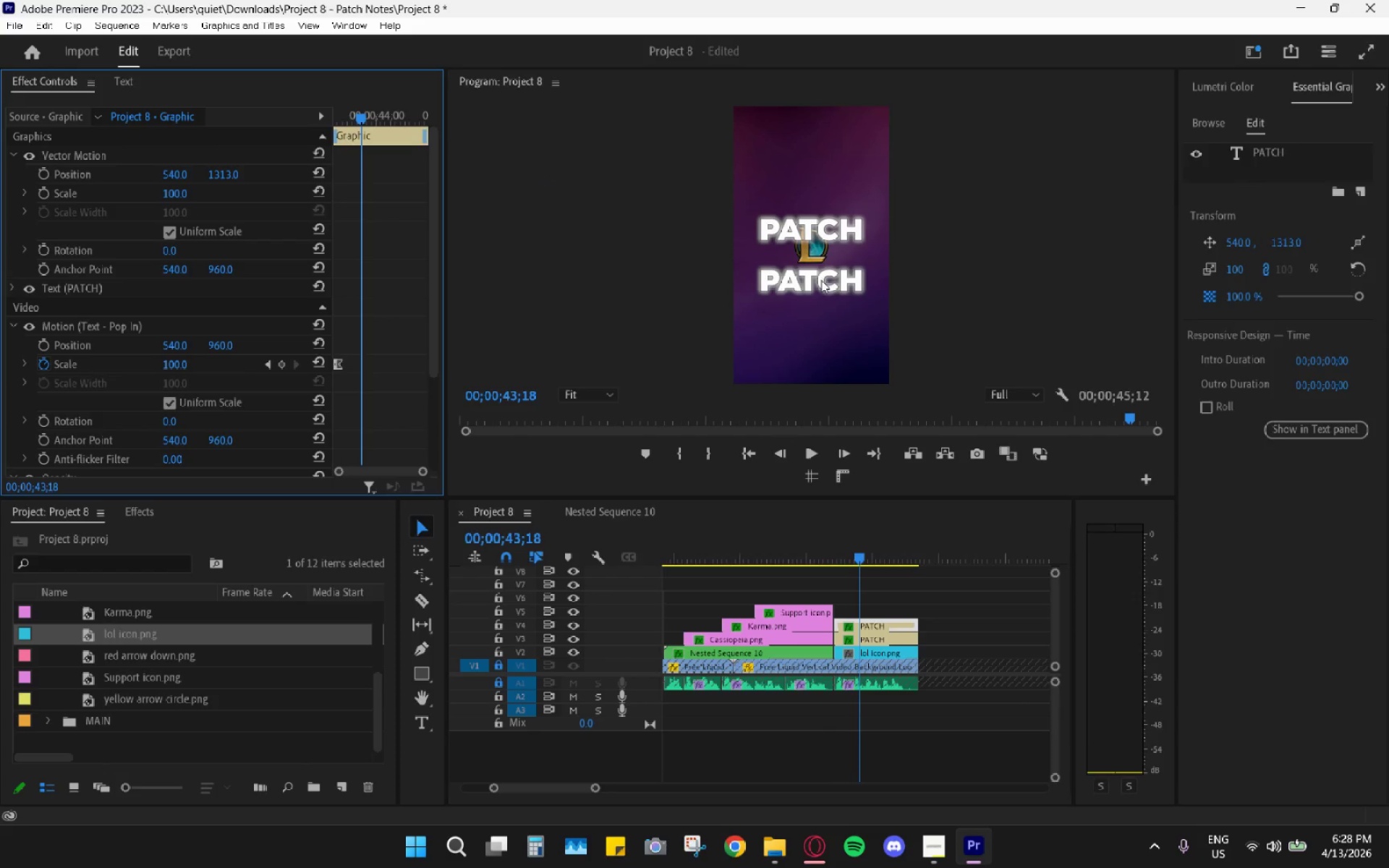 
double_click([821, 280])
 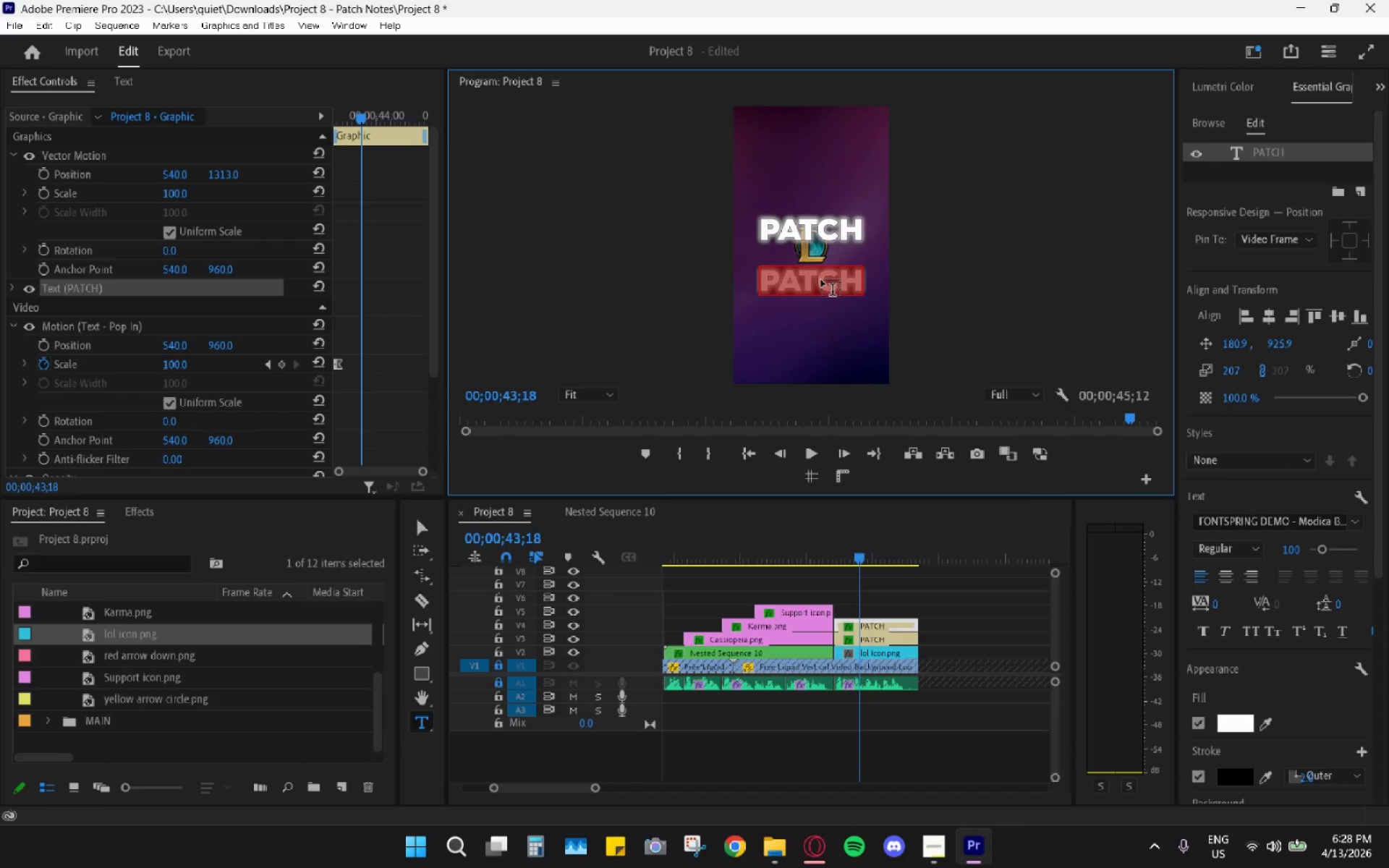 
left_click([821, 280])
 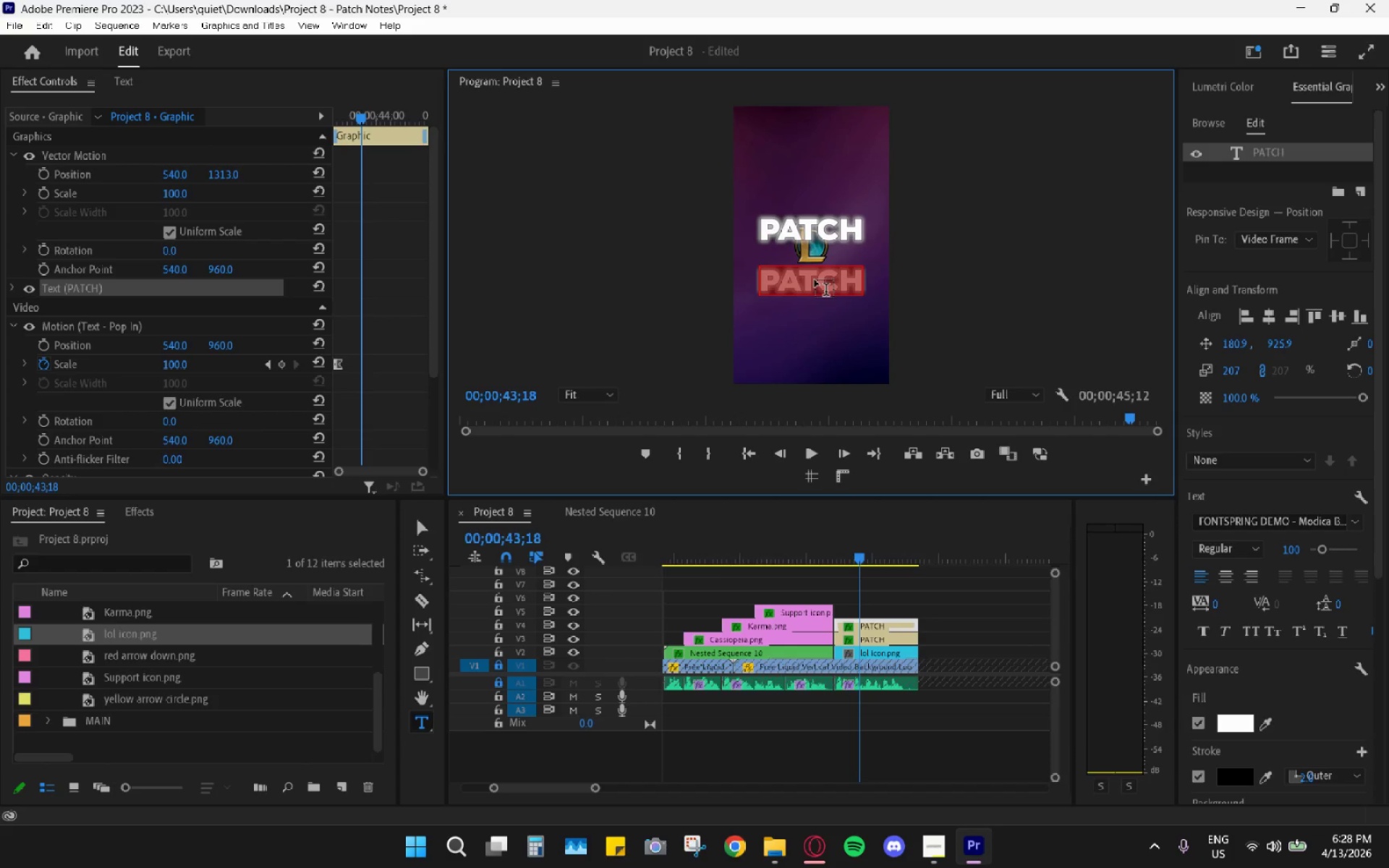 
double_click([815, 280])
 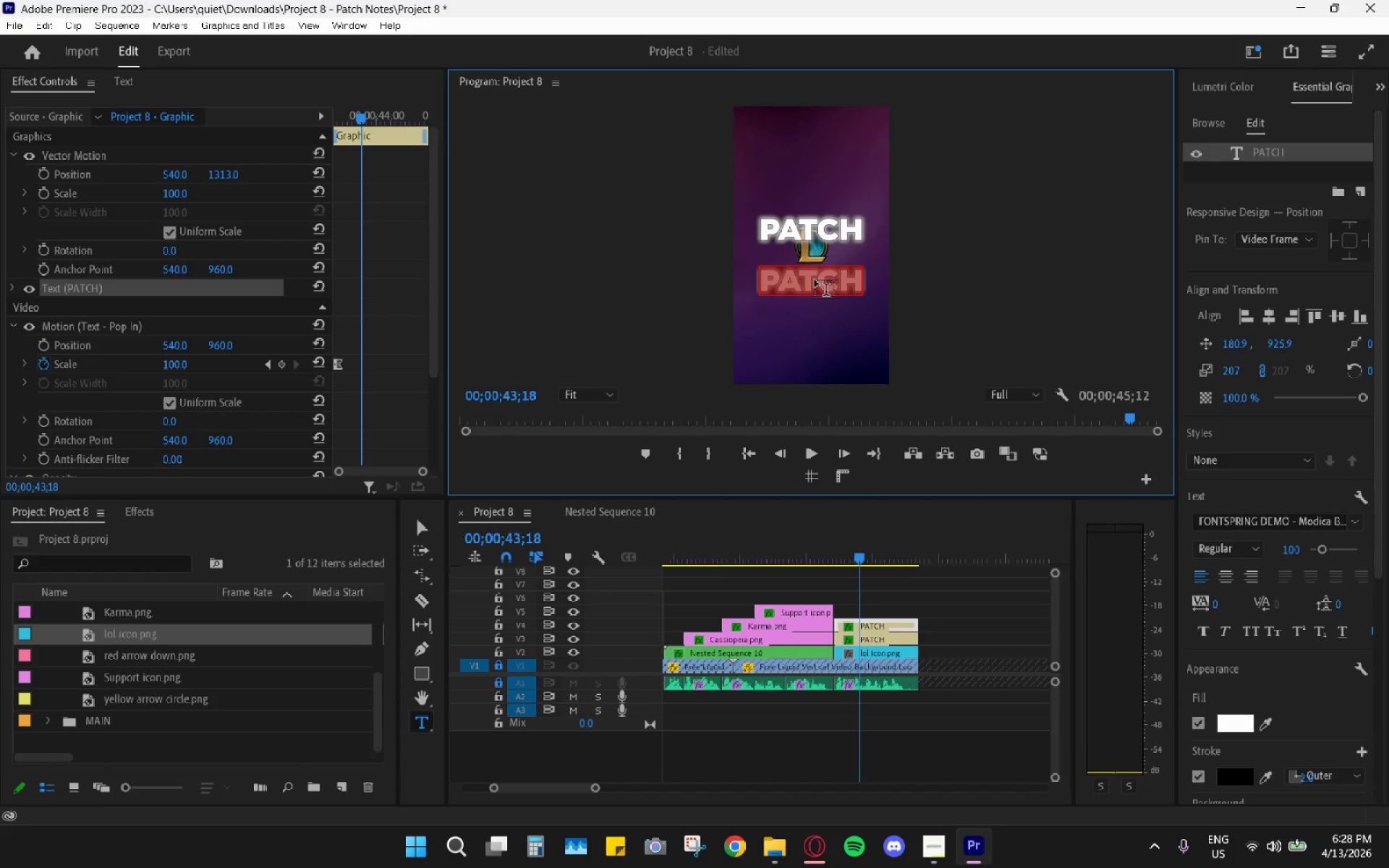 
triple_click([815, 280])
 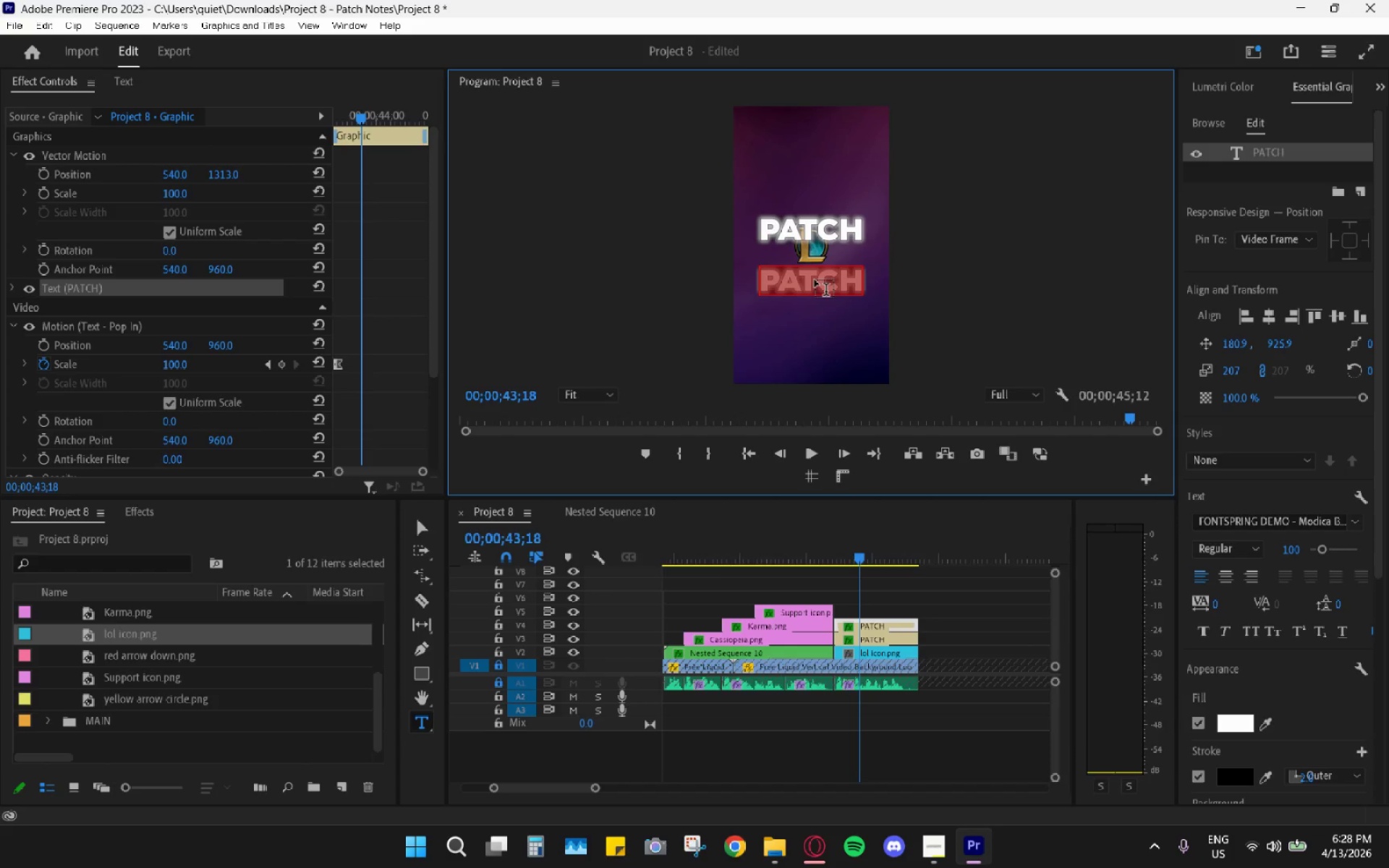 
key(Backspace)
type(26.07)
 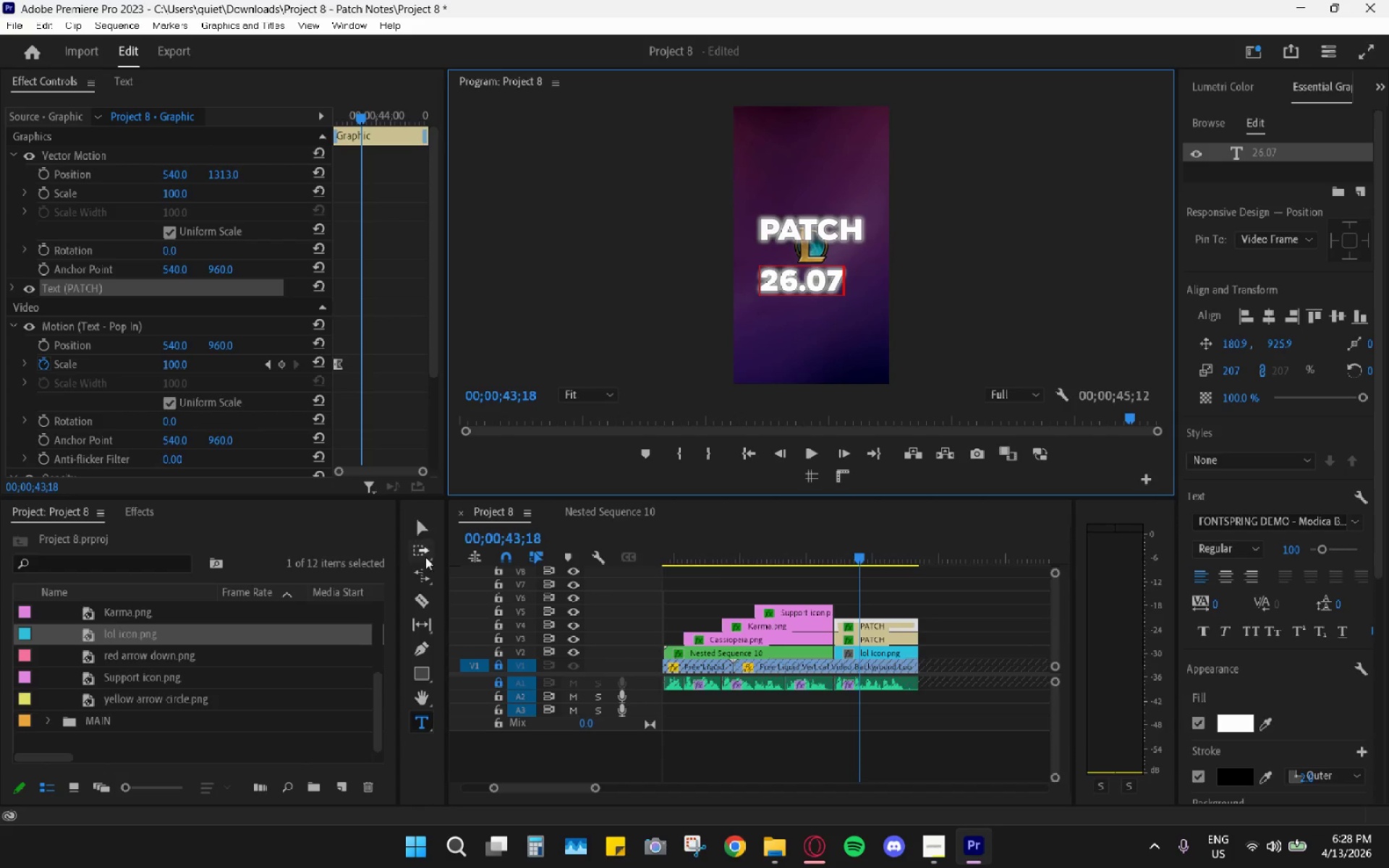 
left_click([430, 527])
 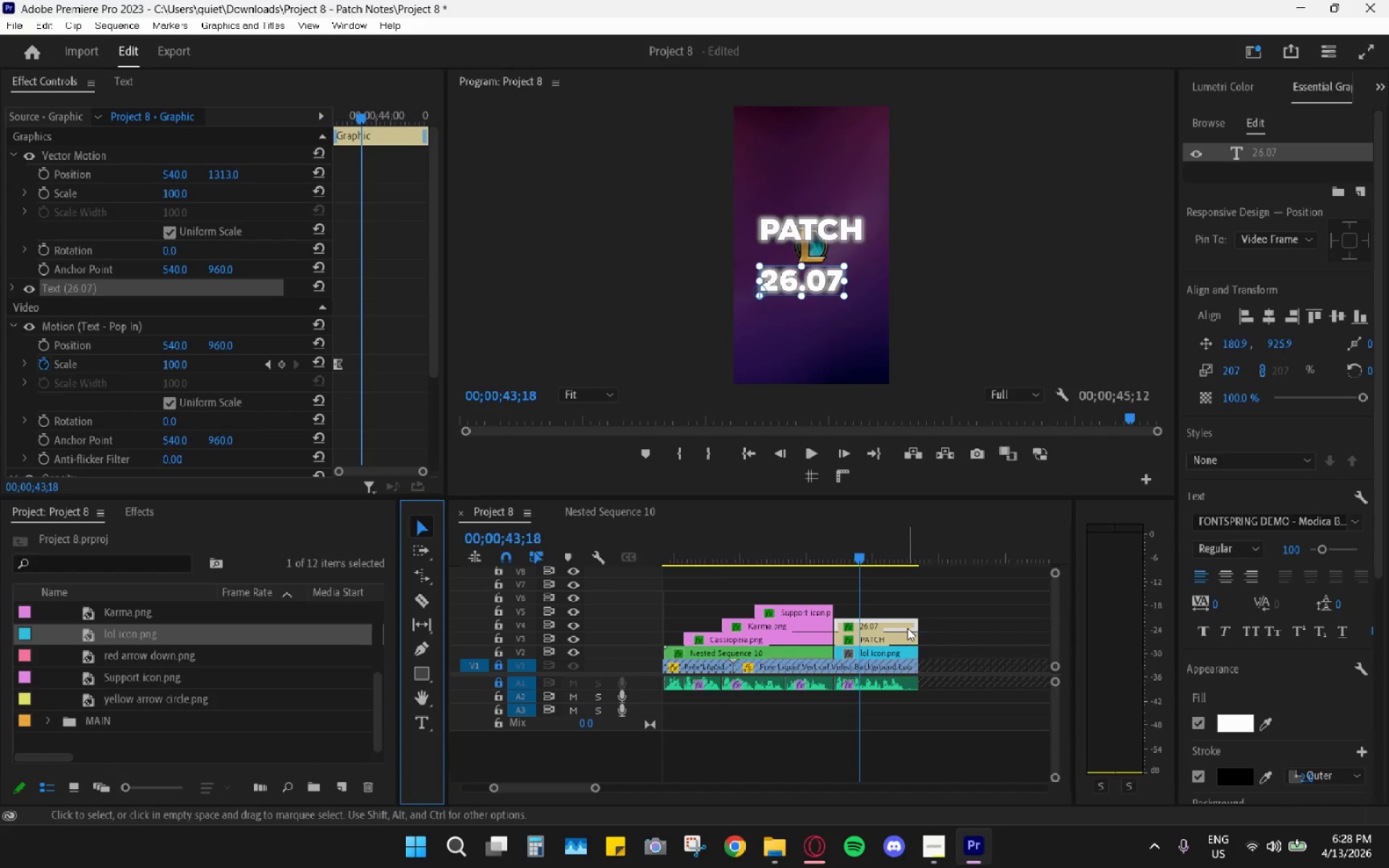 
left_click([889, 650])
 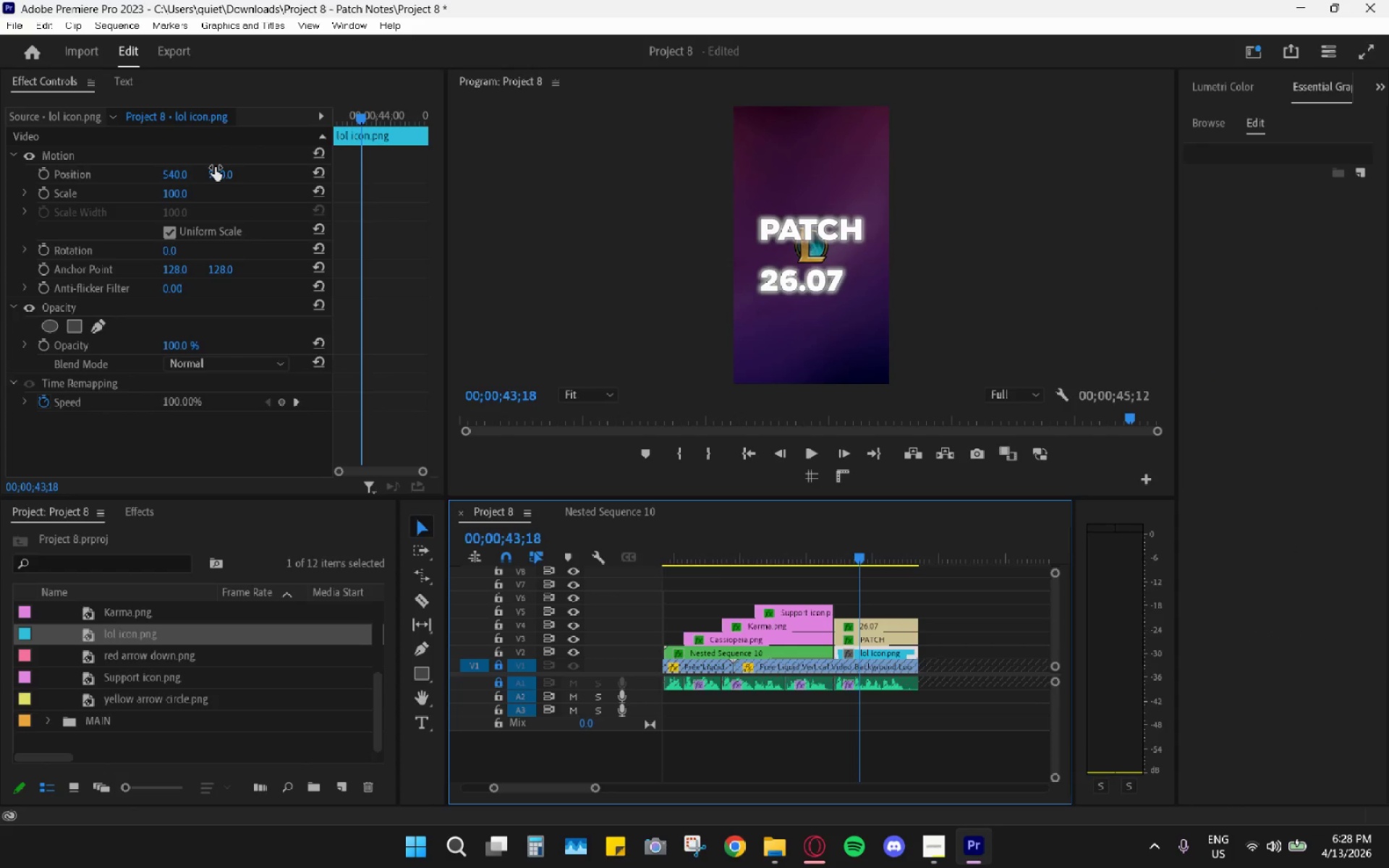 
left_click_drag(start_coordinate=[223, 174], to_coordinate=[20, 203])
 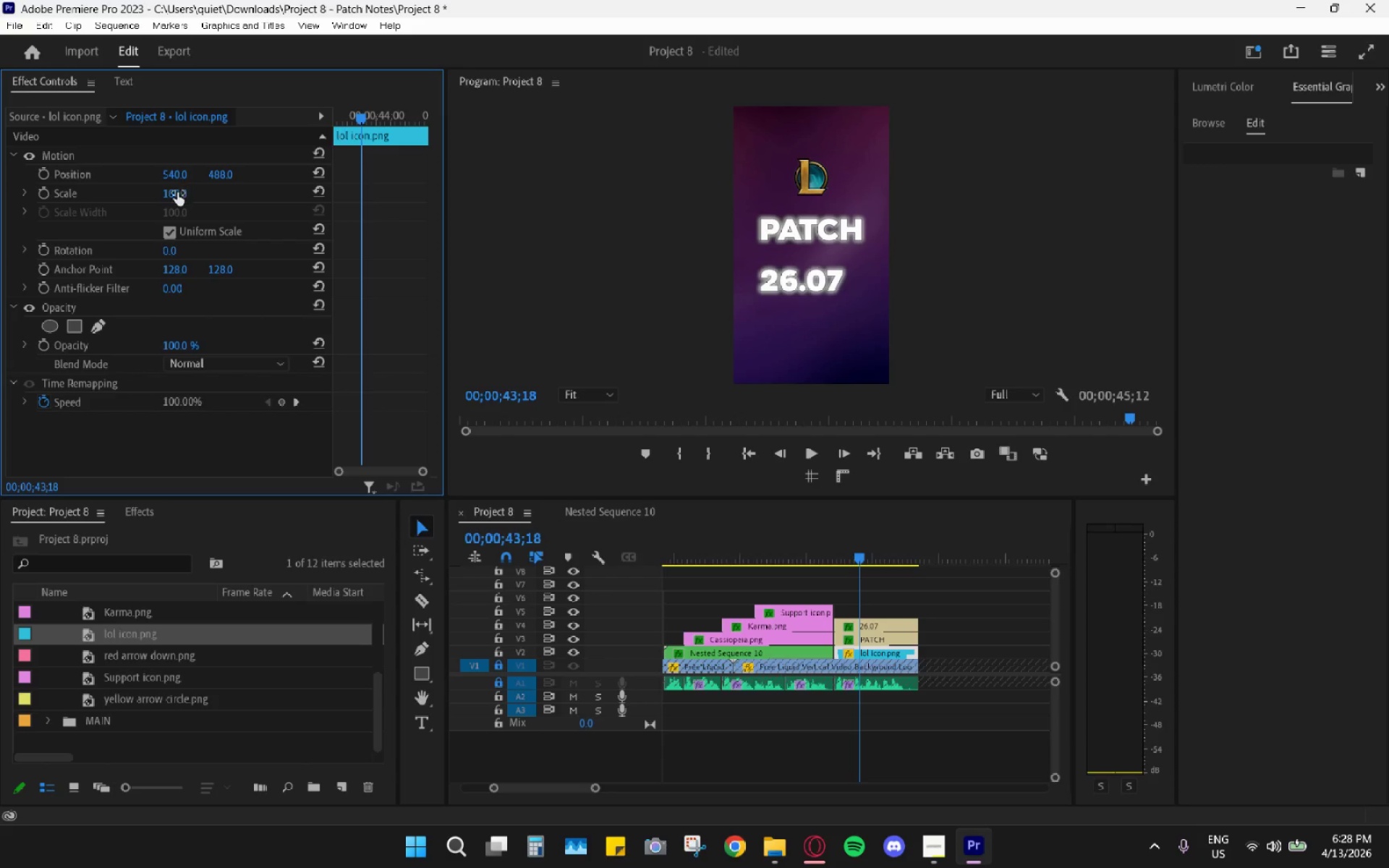 
left_click_drag(start_coordinate=[177, 192], to_coordinate=[217, 198])
 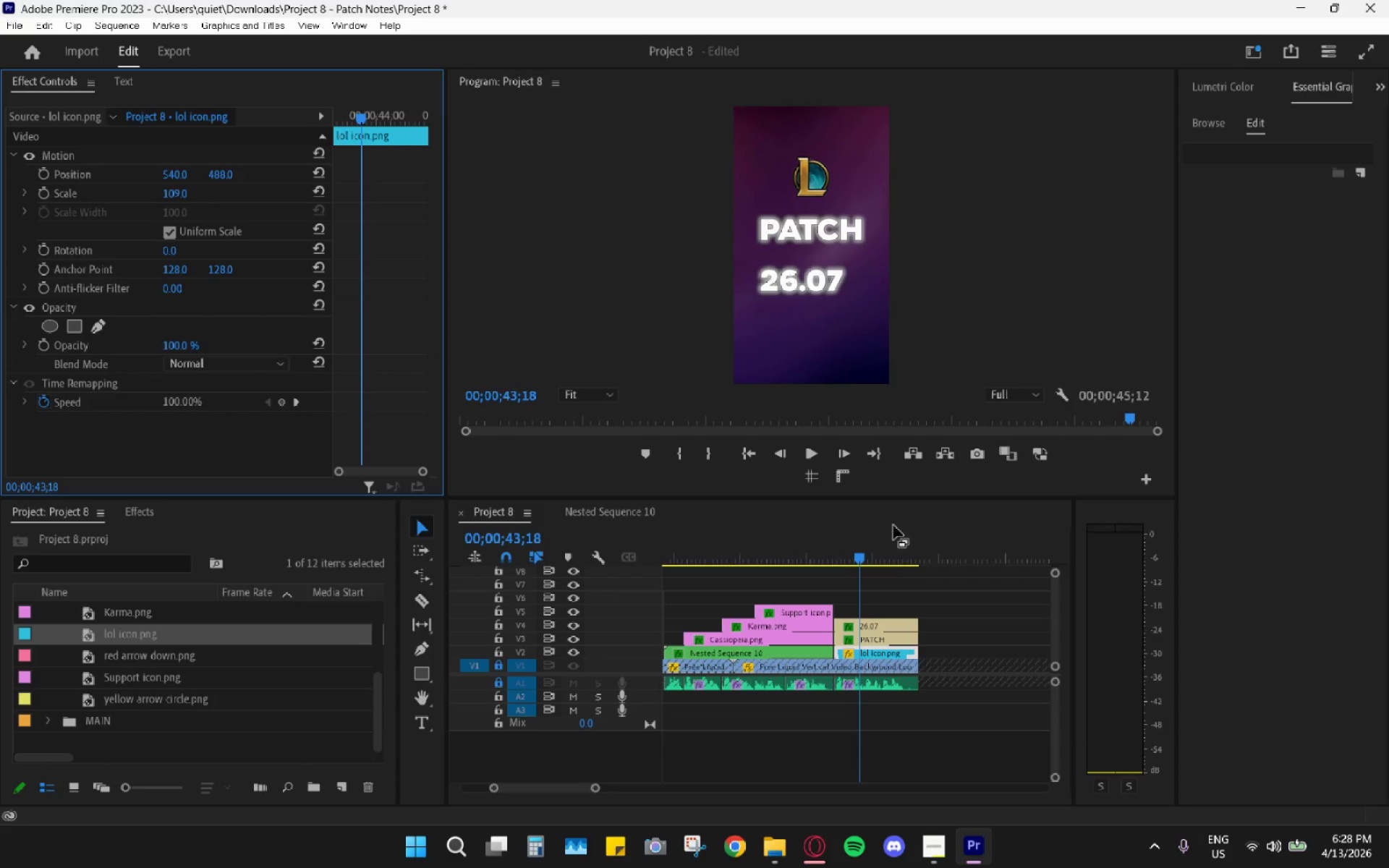 
left_click([888, 637])
 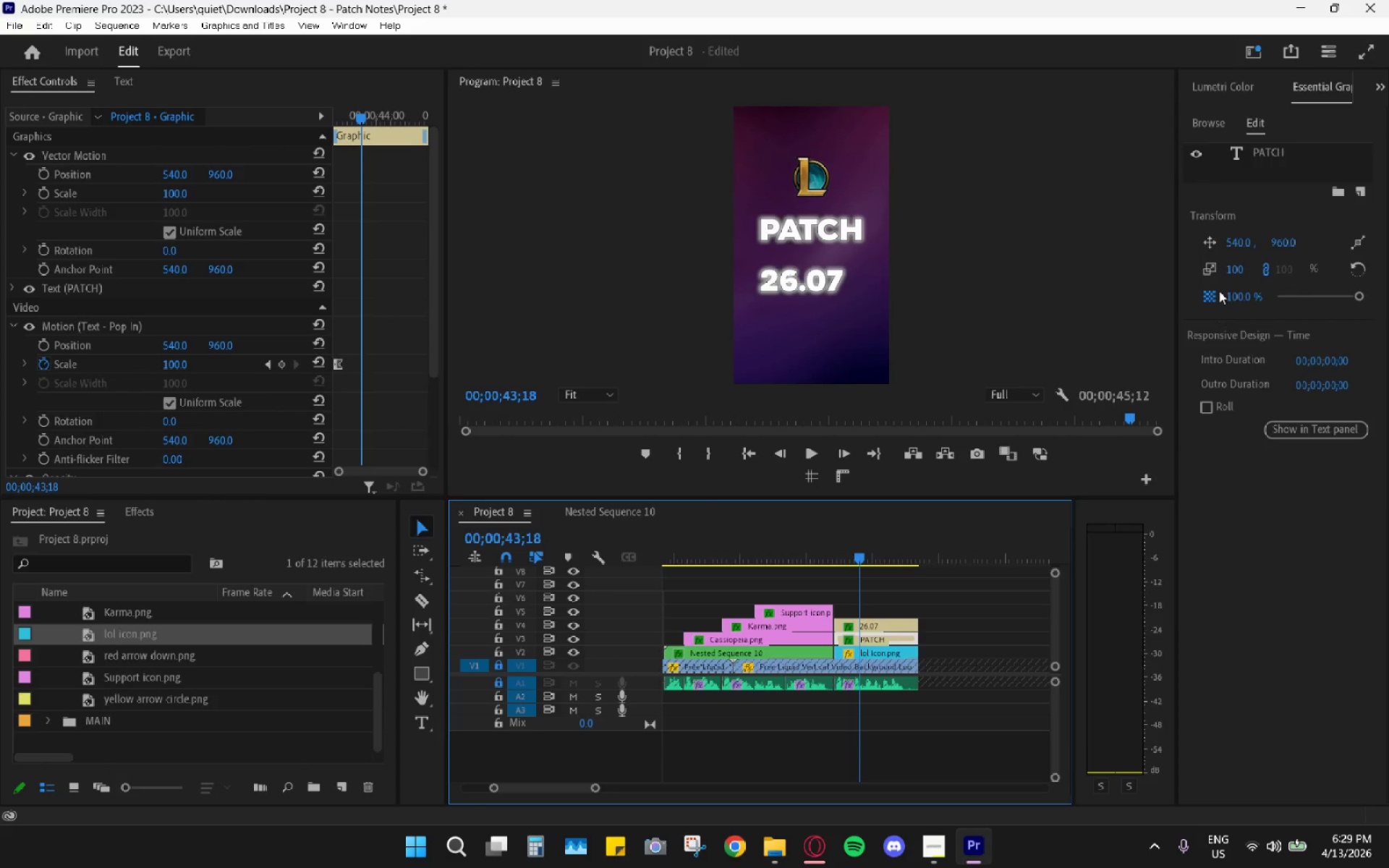 
left_click([1284, 152])
 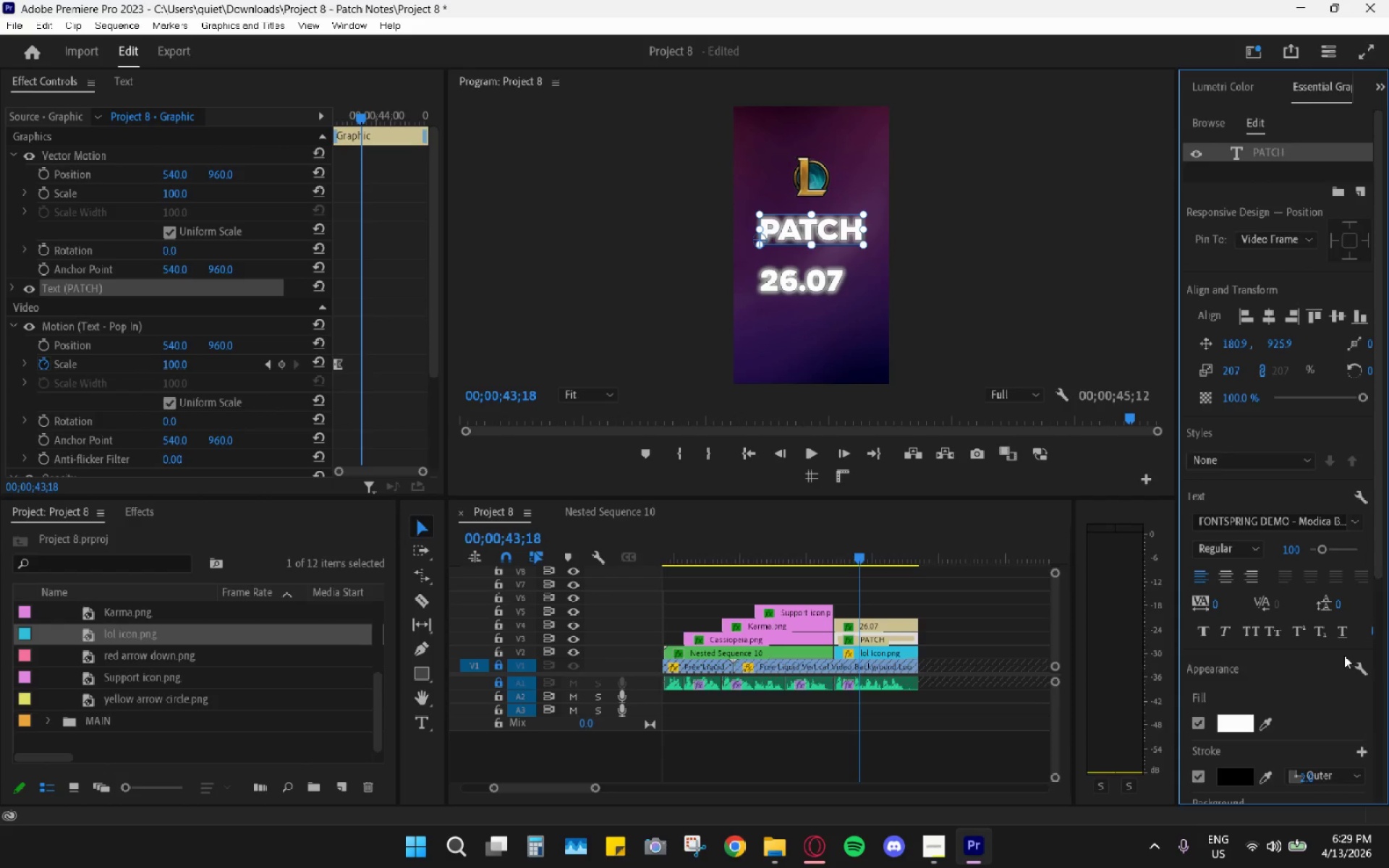 
scroll: coordinate [1274, 726], scroll_direction: down, amount: 8.0
 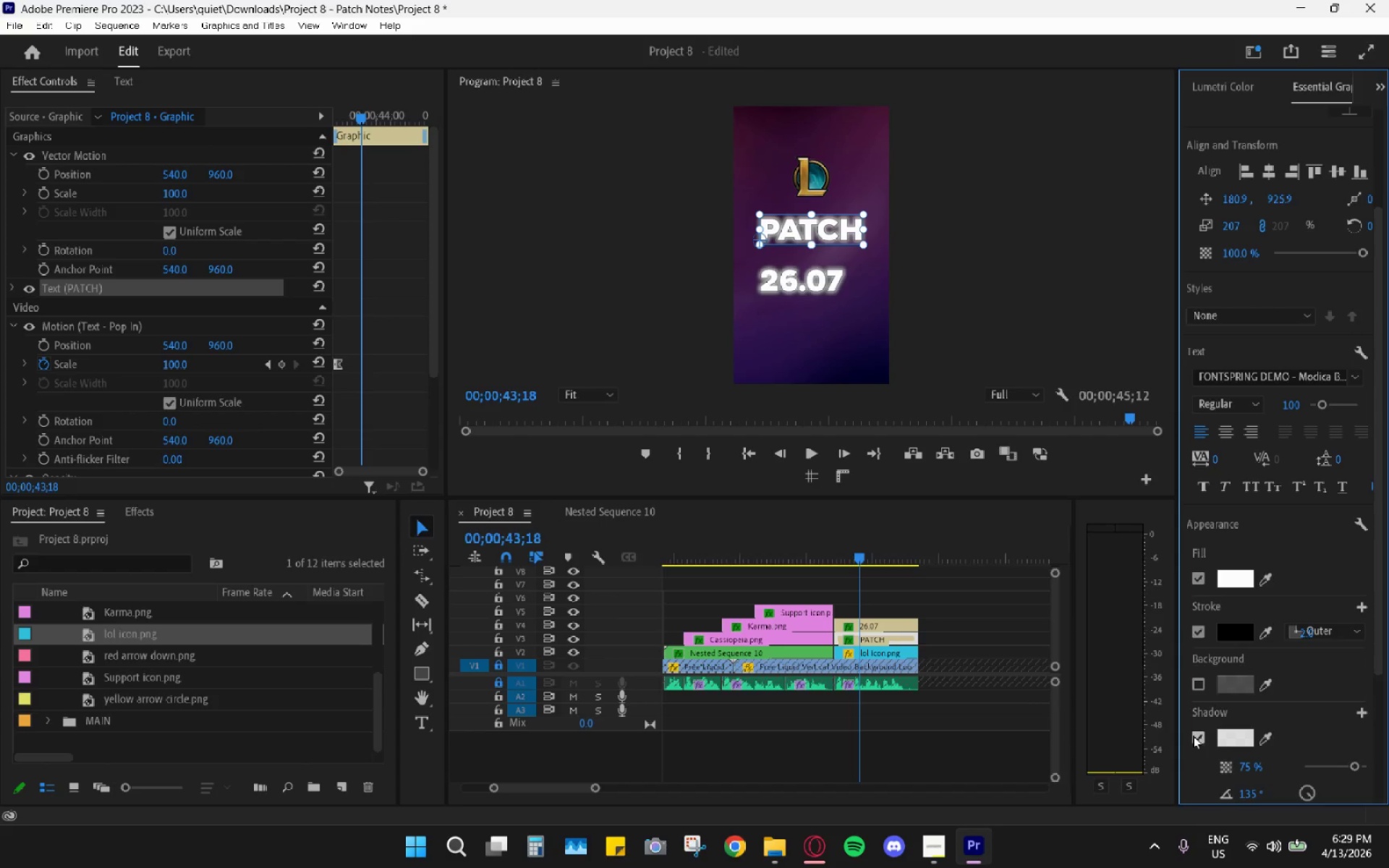 
mouse_move([1188, 733])
 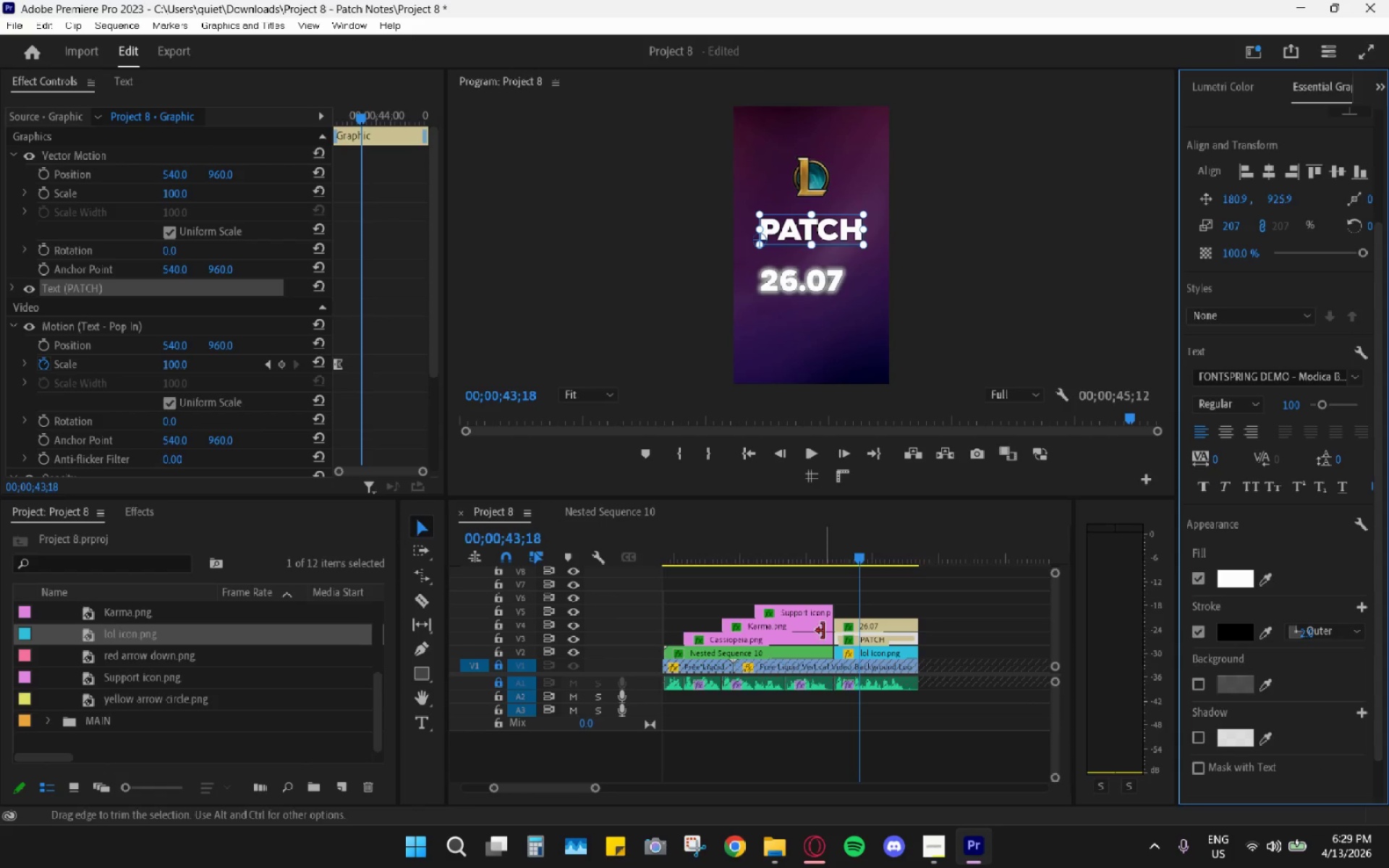 
left_click([865, 627])
 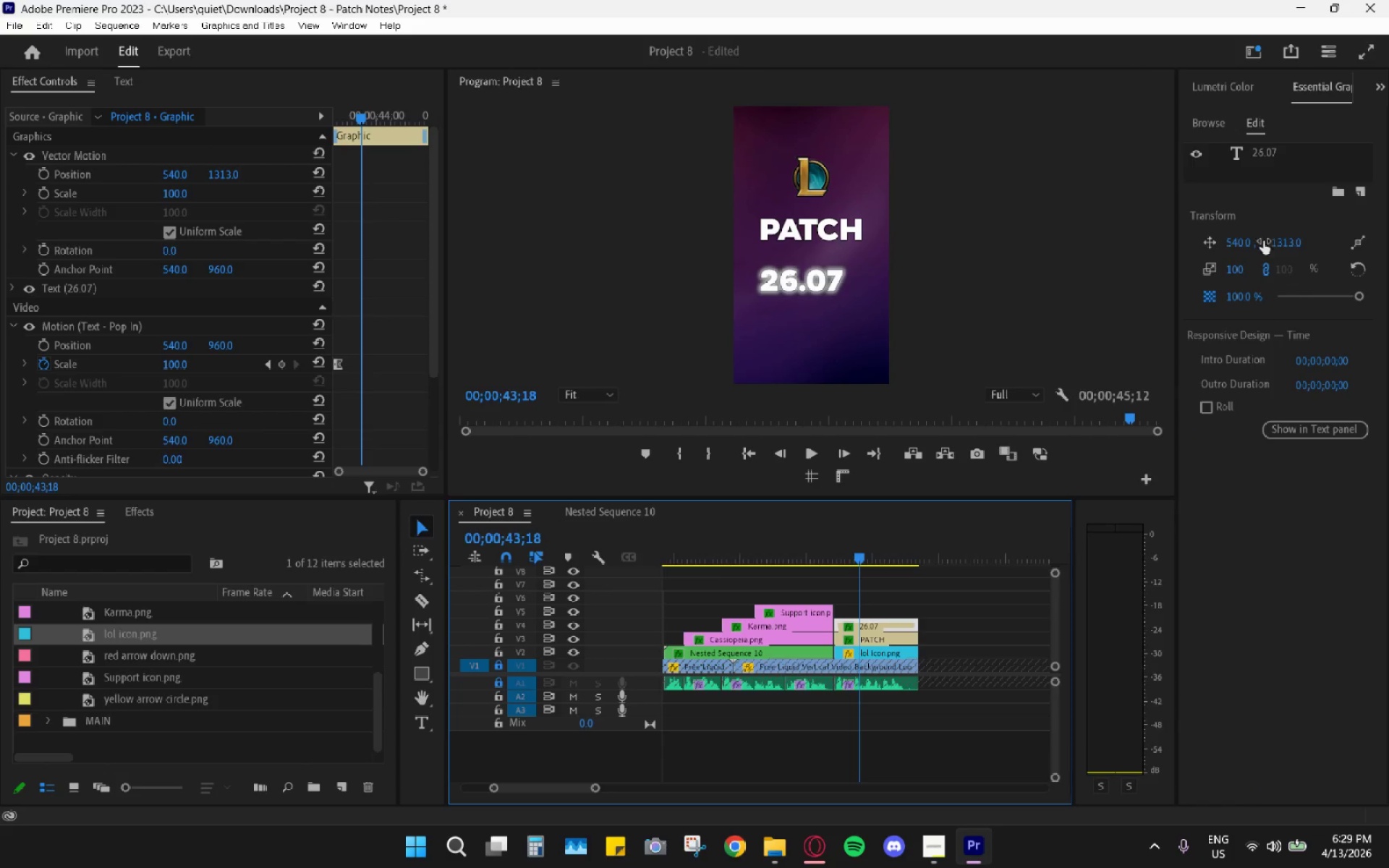 
left_click([1285, 151])
 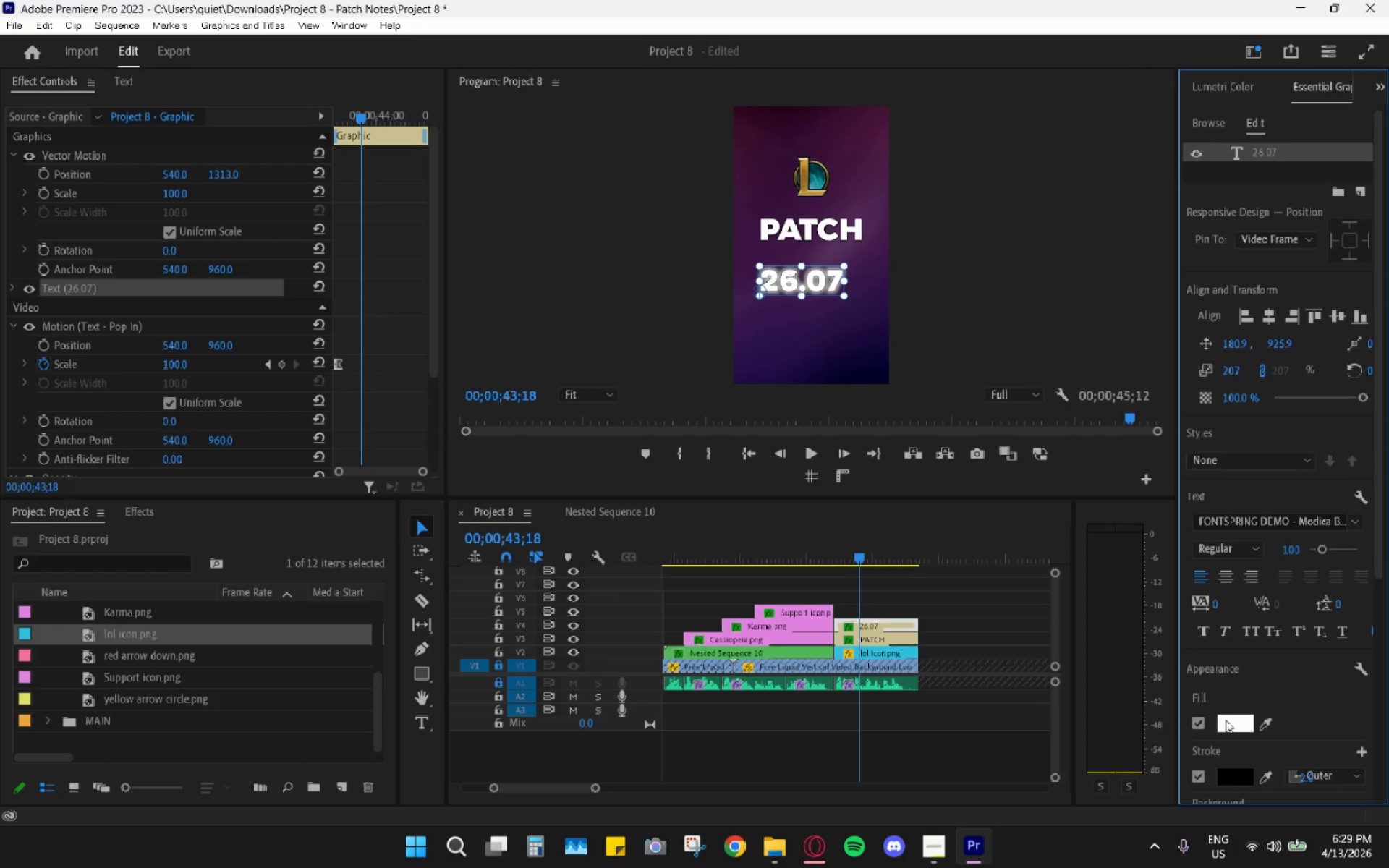 
scroll: coordinate [1217, 725], scroll_direction: down, amount: 8.0
 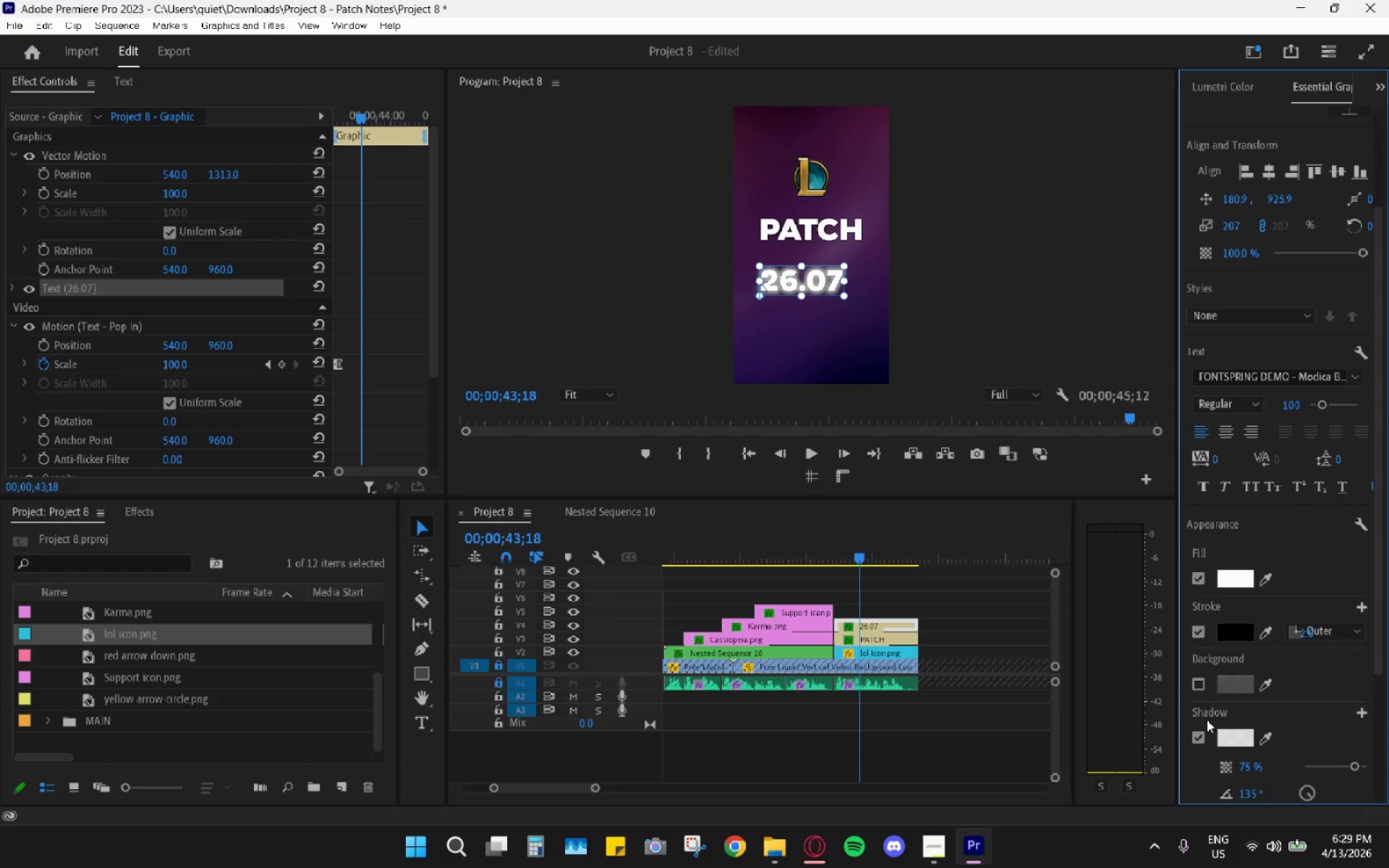 
left_click([1199, 739])
 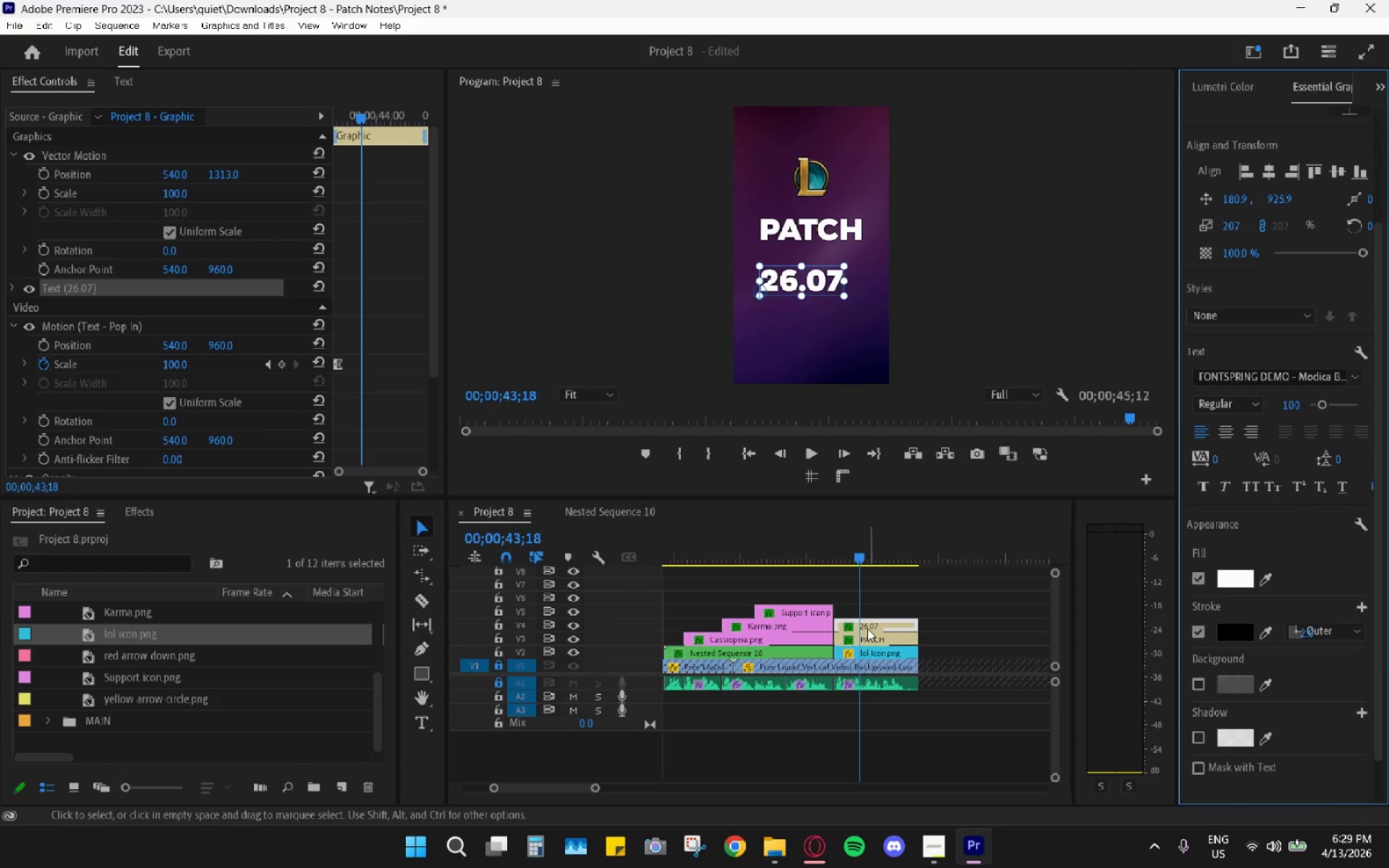 
left_click([873, 634])
 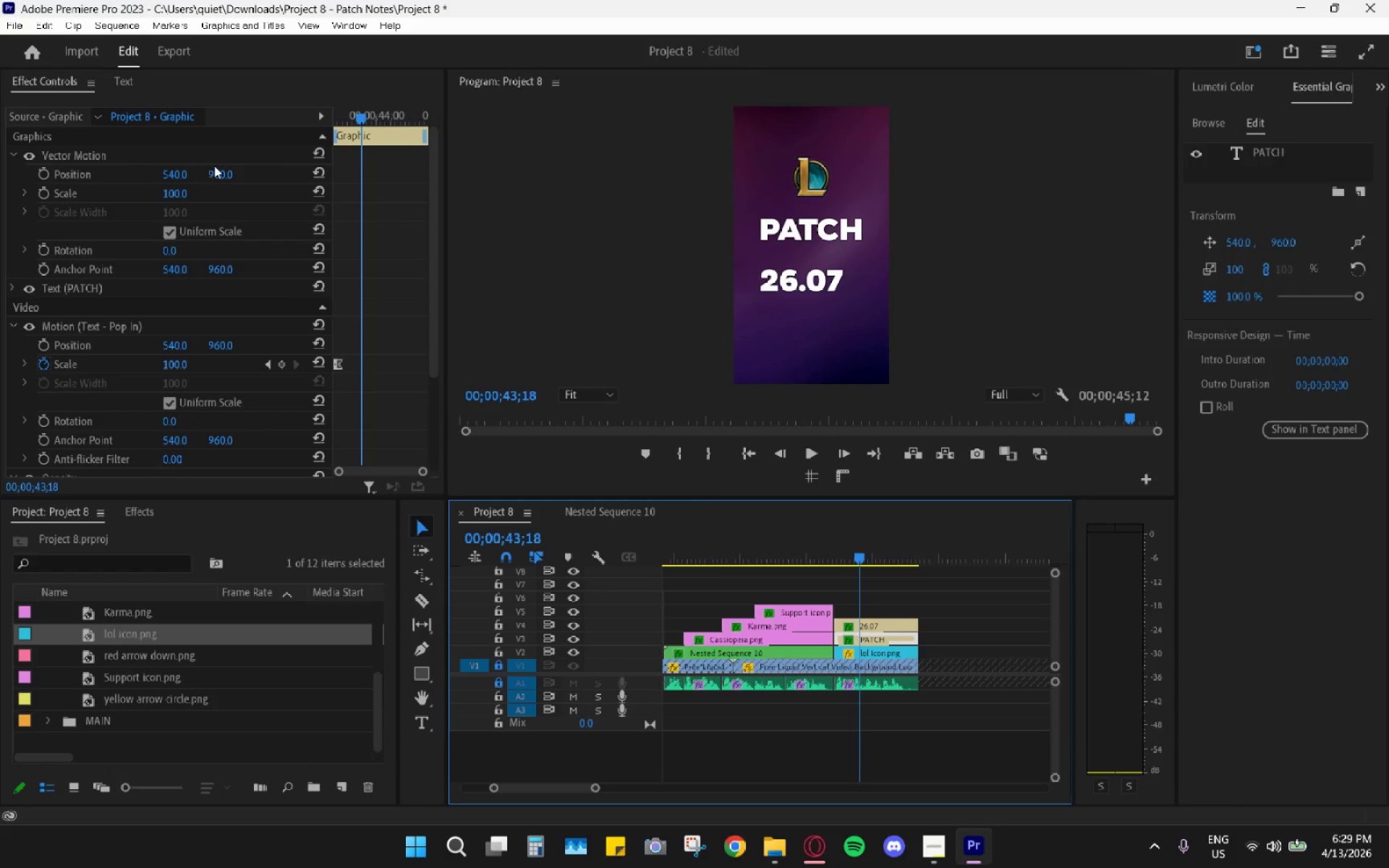 
left_click_drag(start_coordinate=[228, 174], to_coordinate=[283, 183])
 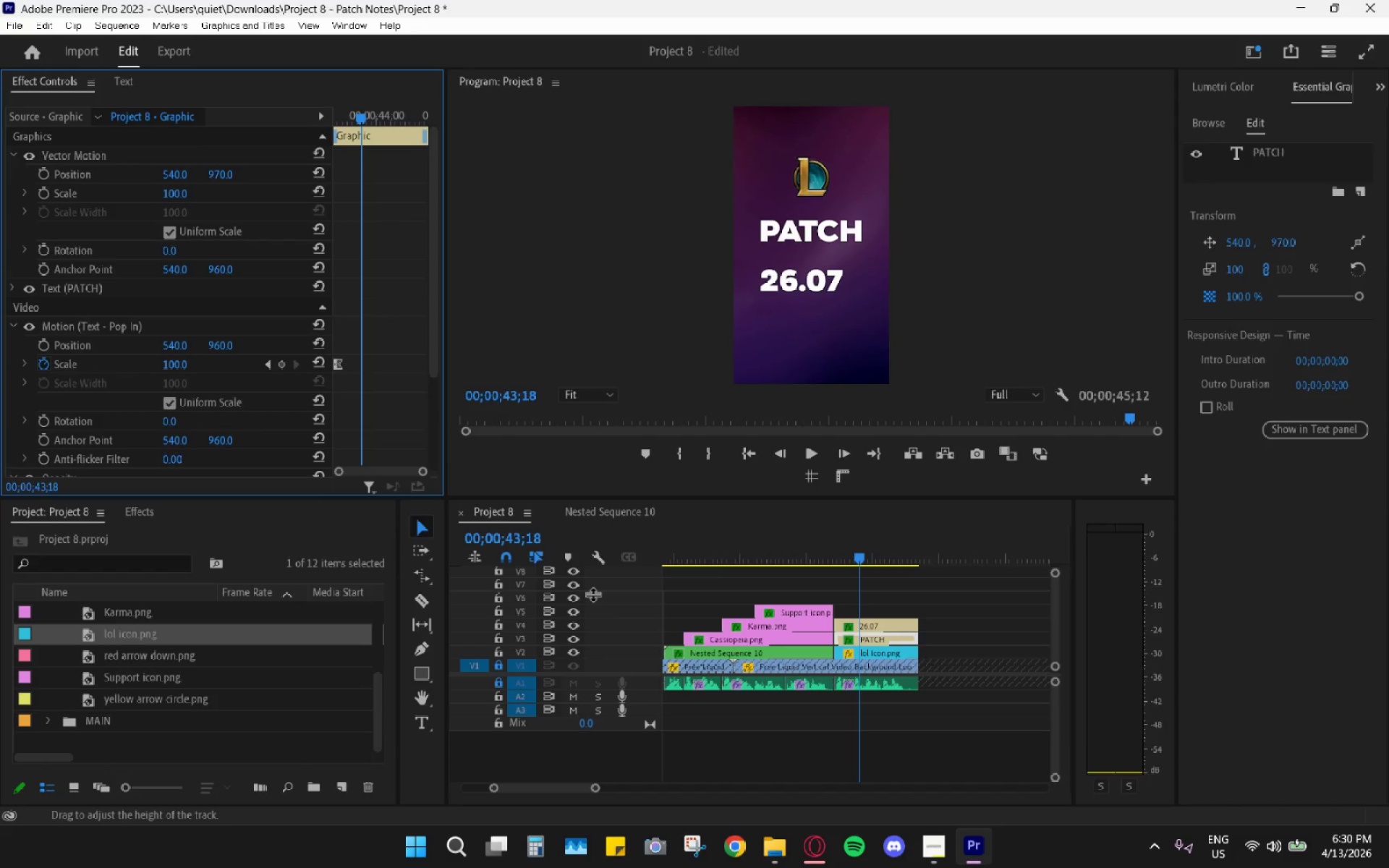 
wait(76.33)
 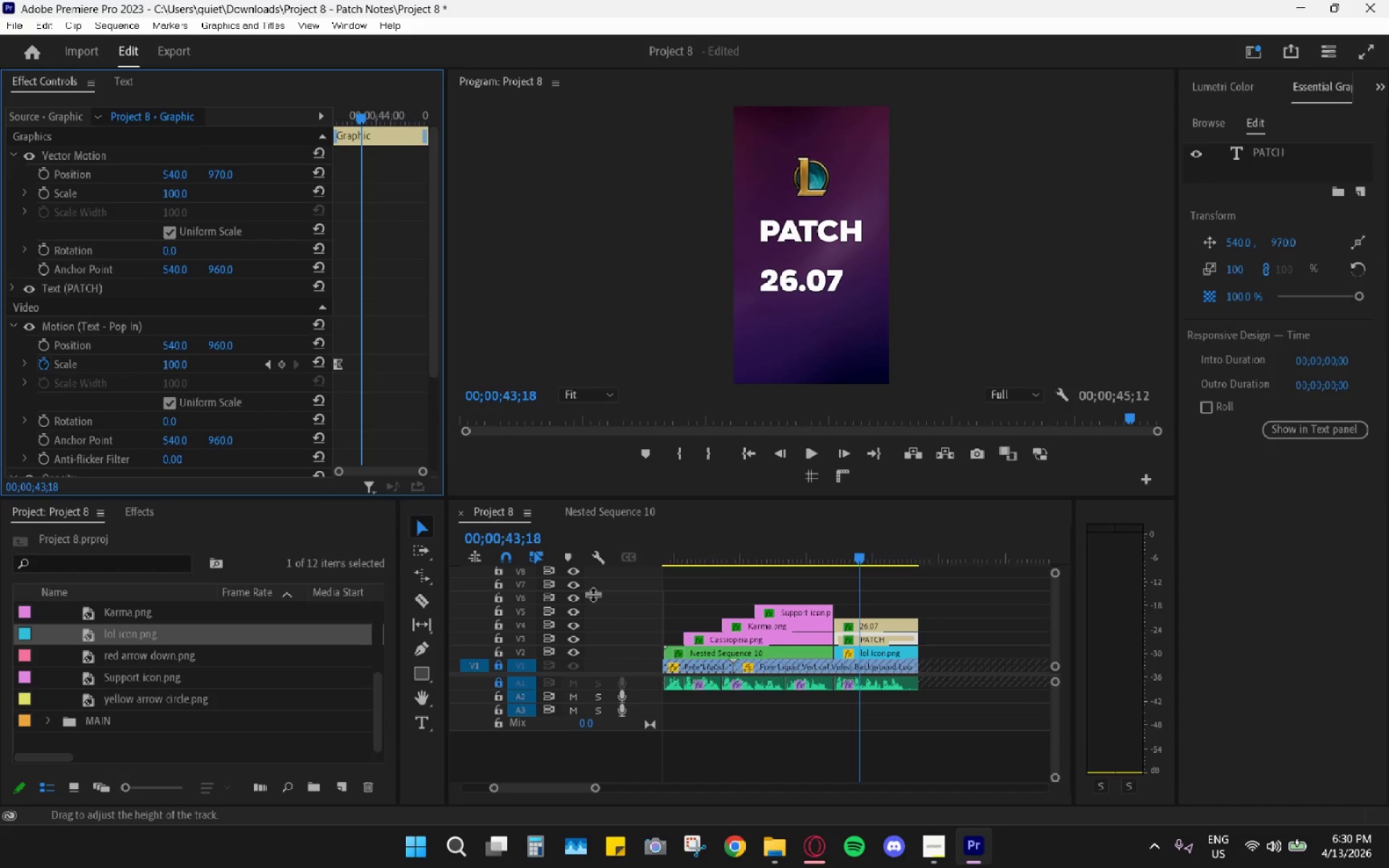 
left_click_drag(start_coordinate=[216, 178], to_coordinate=[362, 211])
 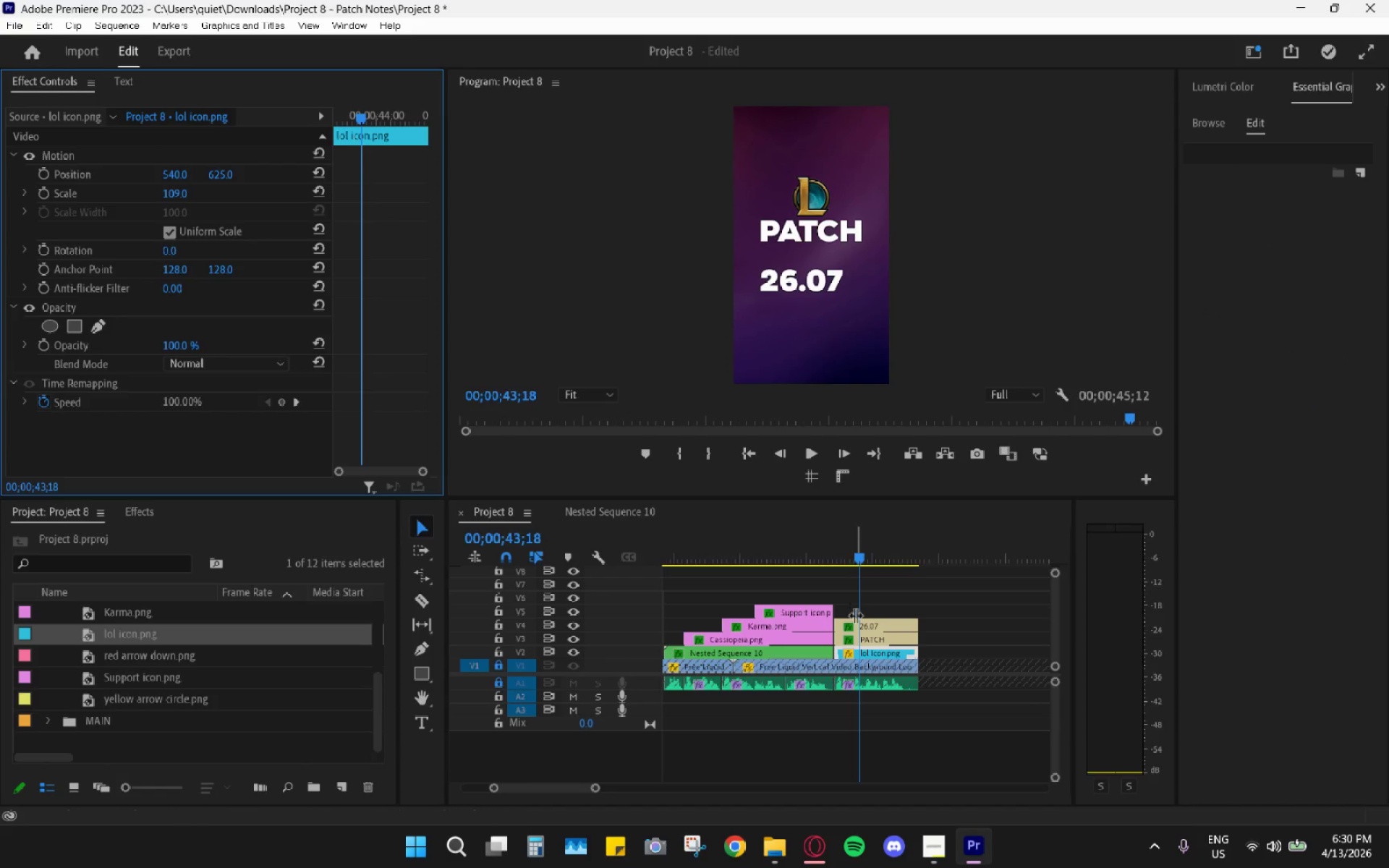 
left_click([866, 642])
 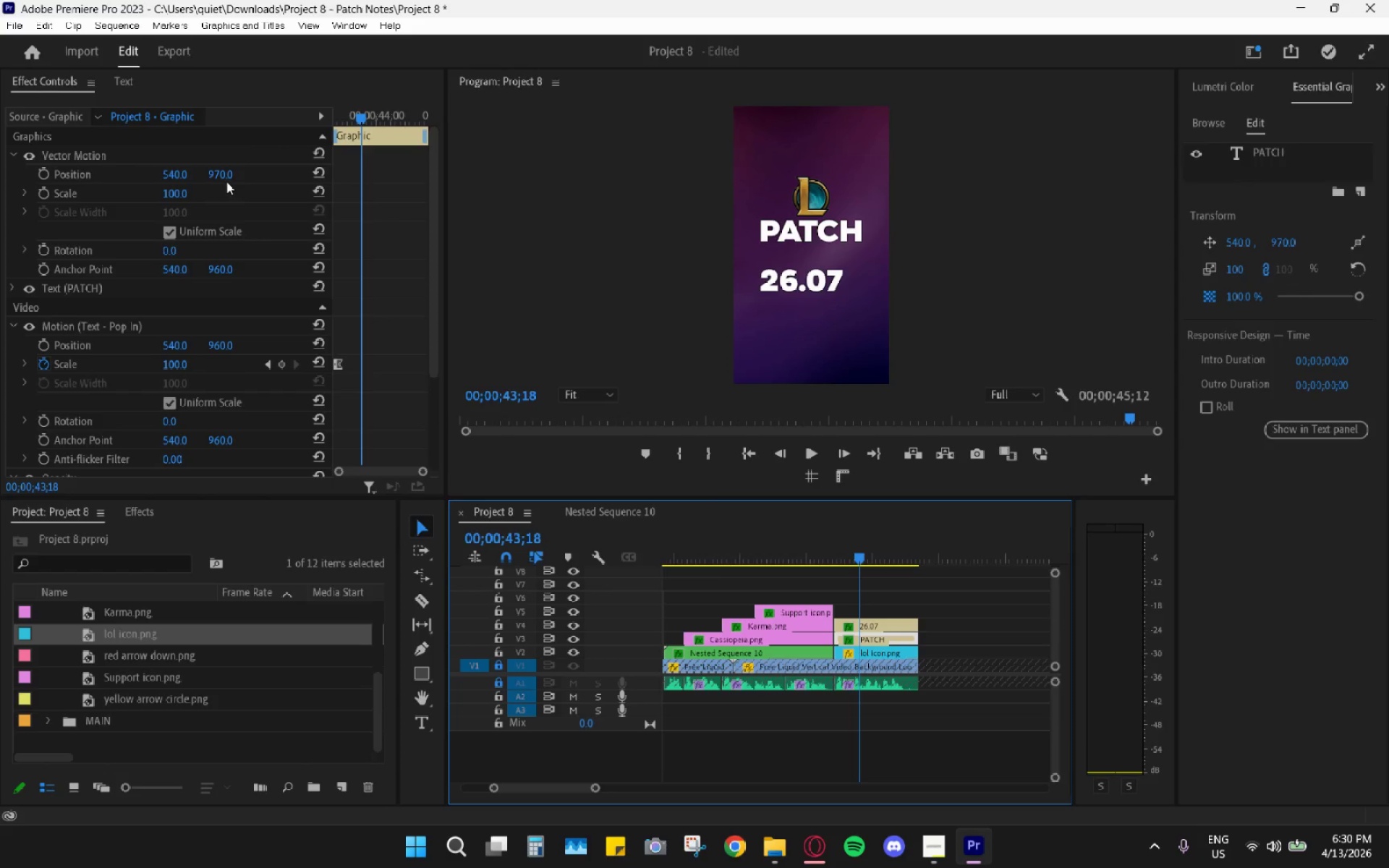 
left_click_drag(start_coordinate=[218, 176], to_coordinate=[352, 180])
 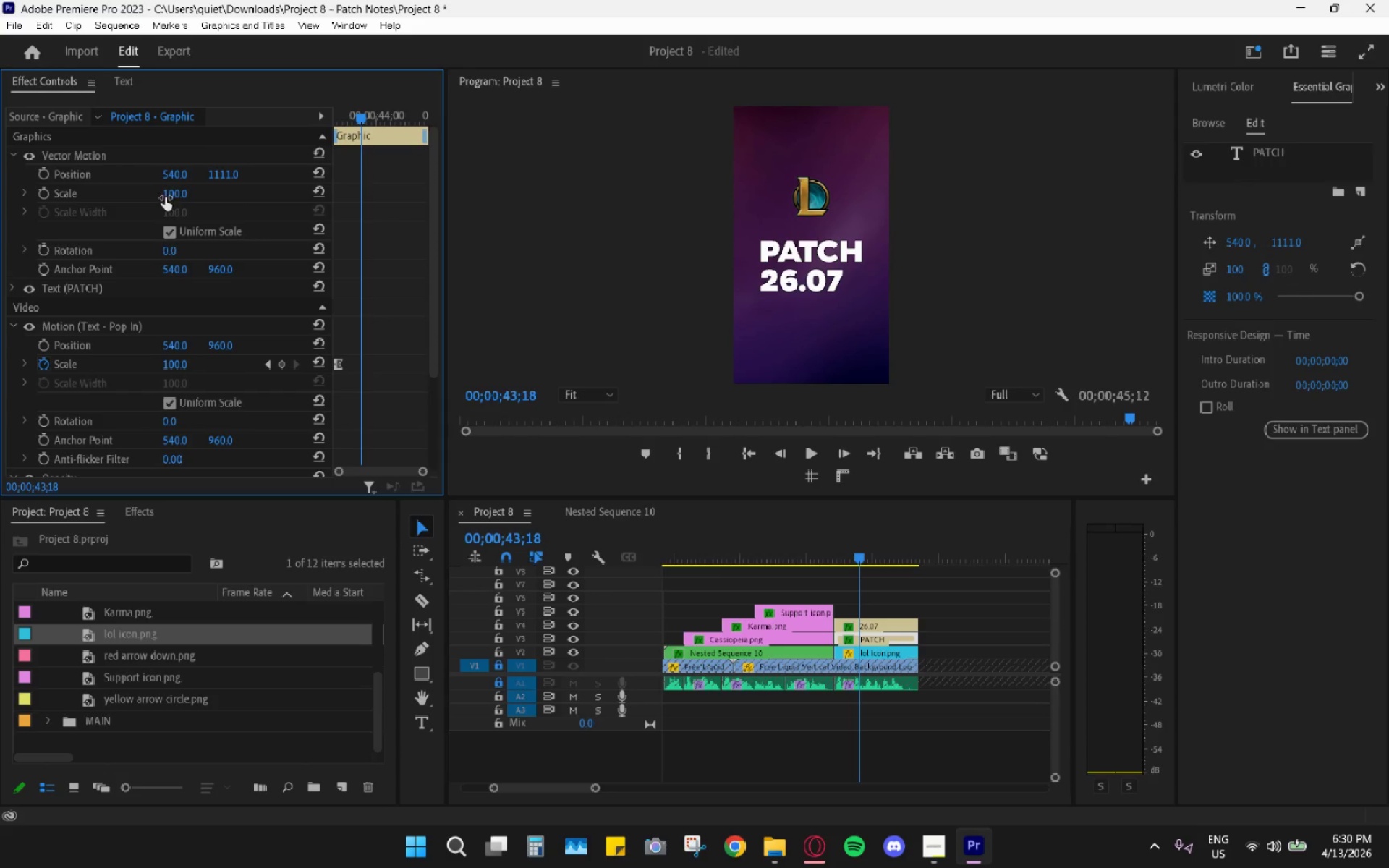 
left_click([165, 197])
 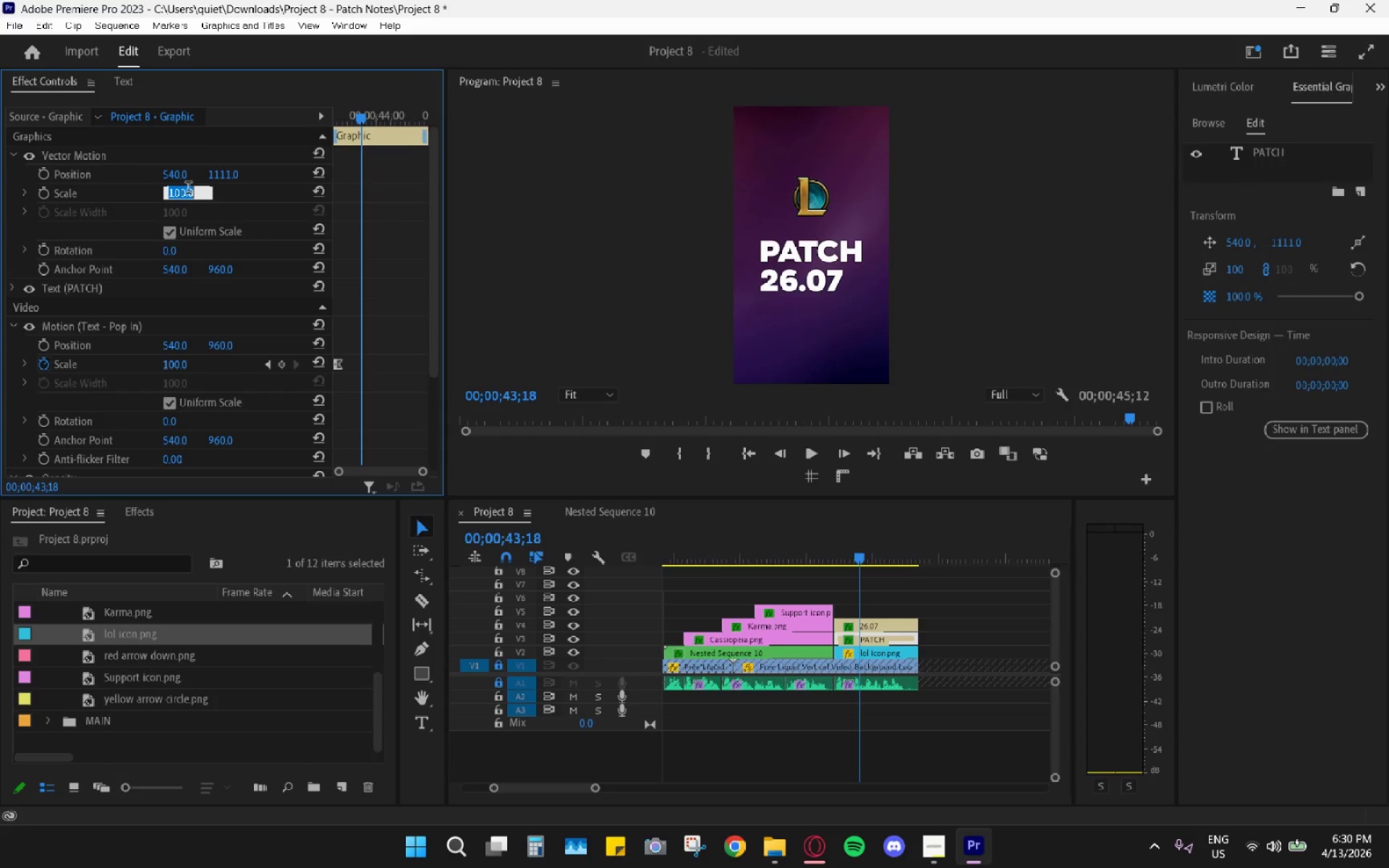 
key(Numpad9)
 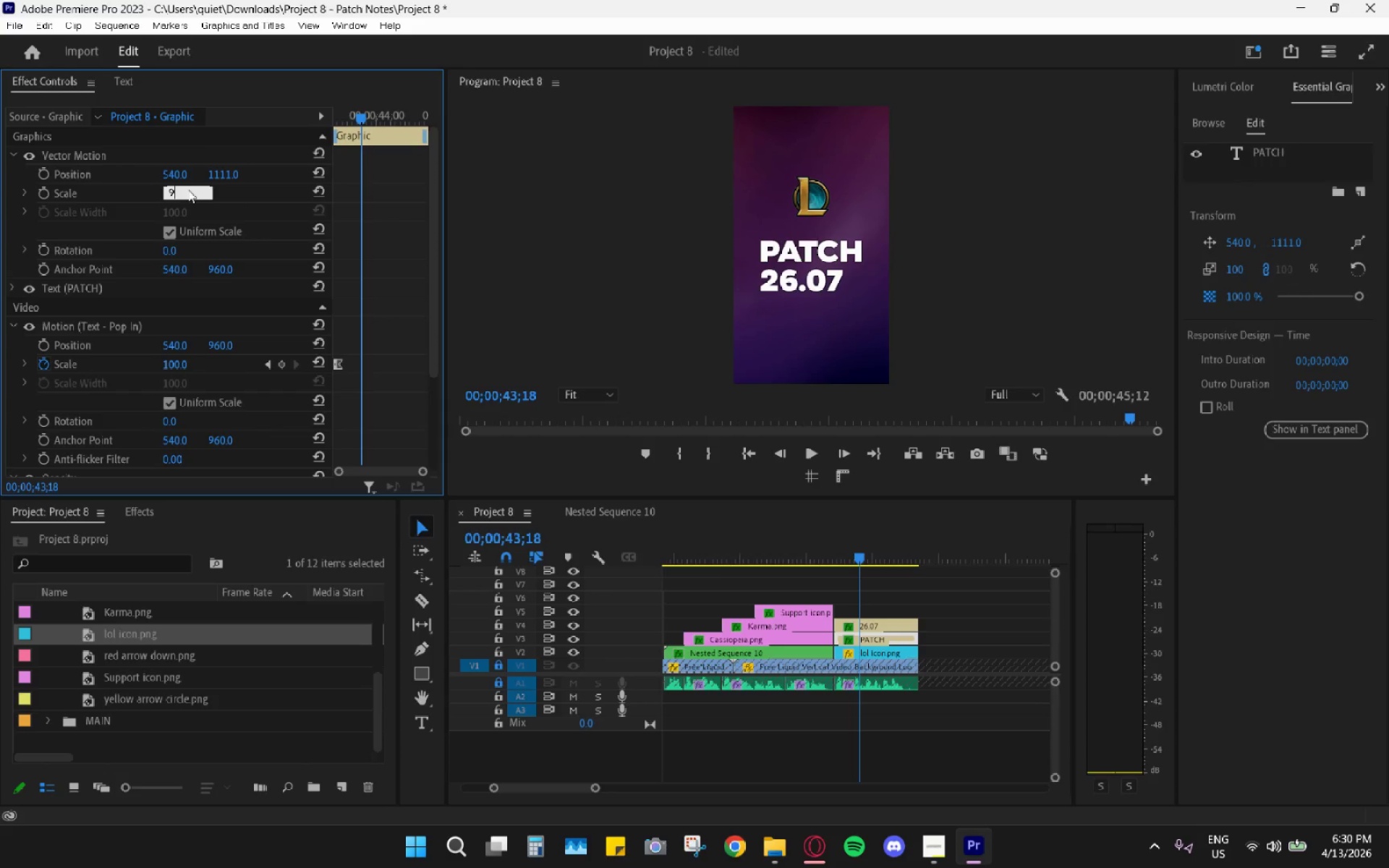 
key(Numpad0)
 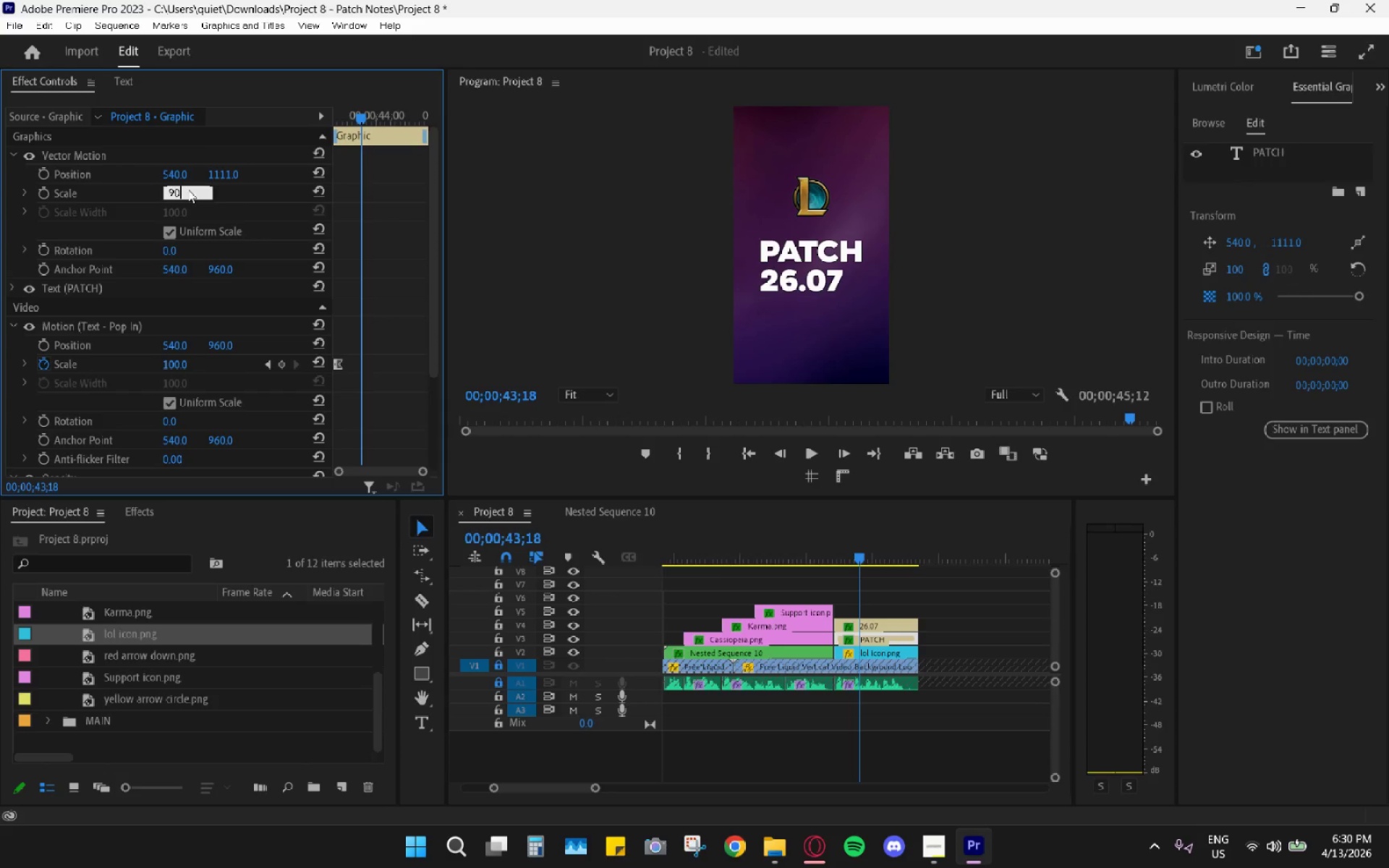 
key(Enter)
 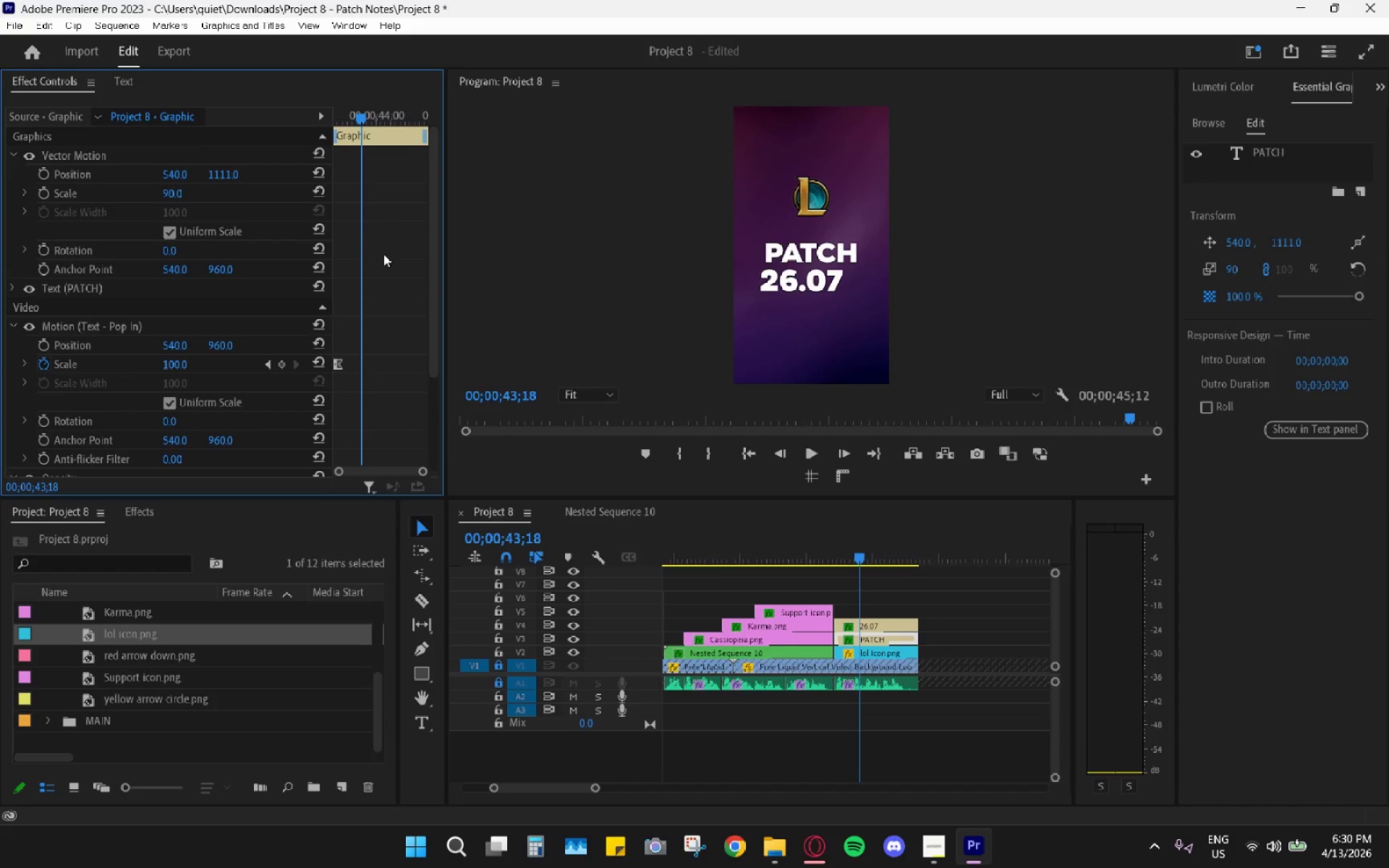 
left_click([174, 194])
 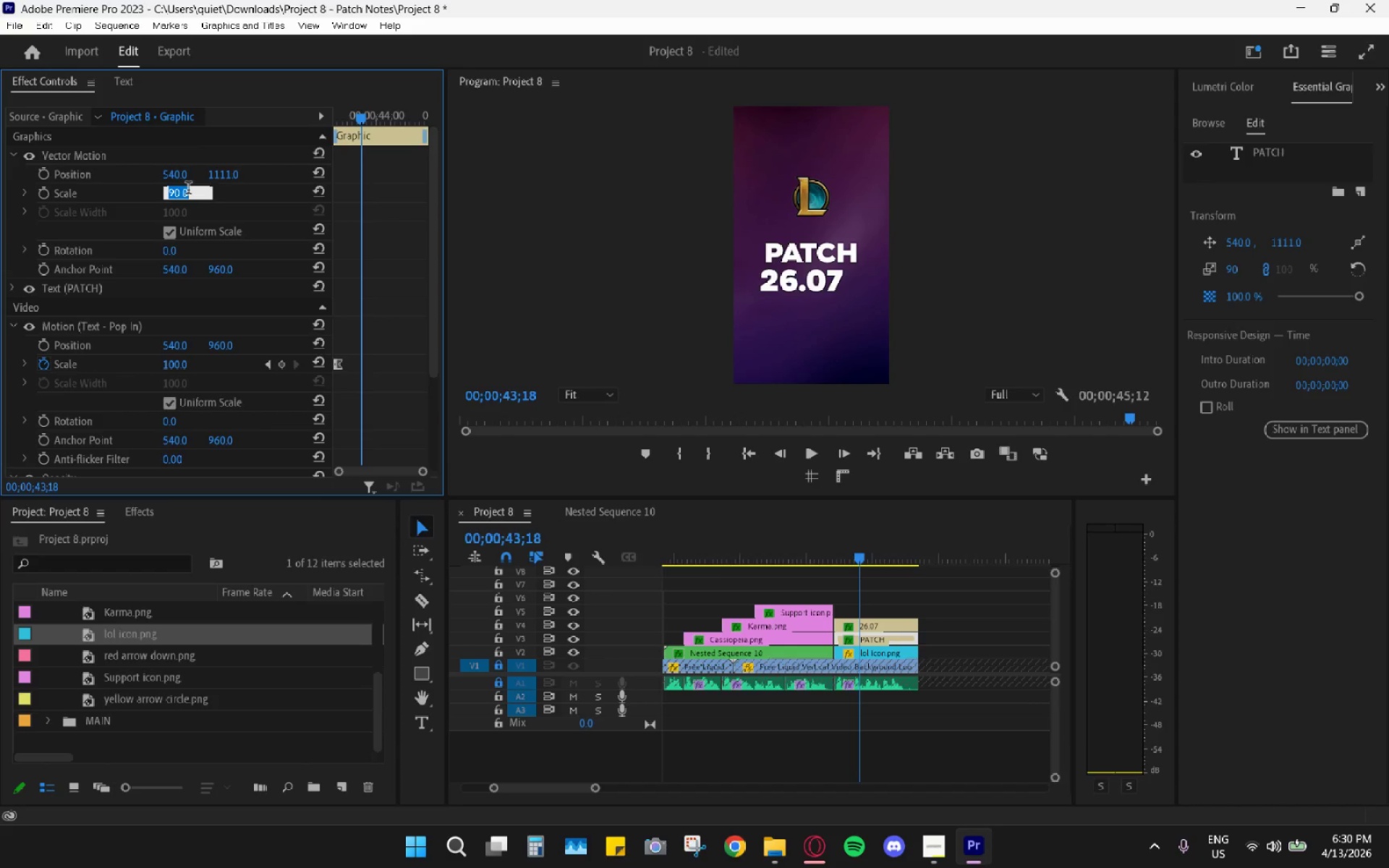 
key(Numpad8)
 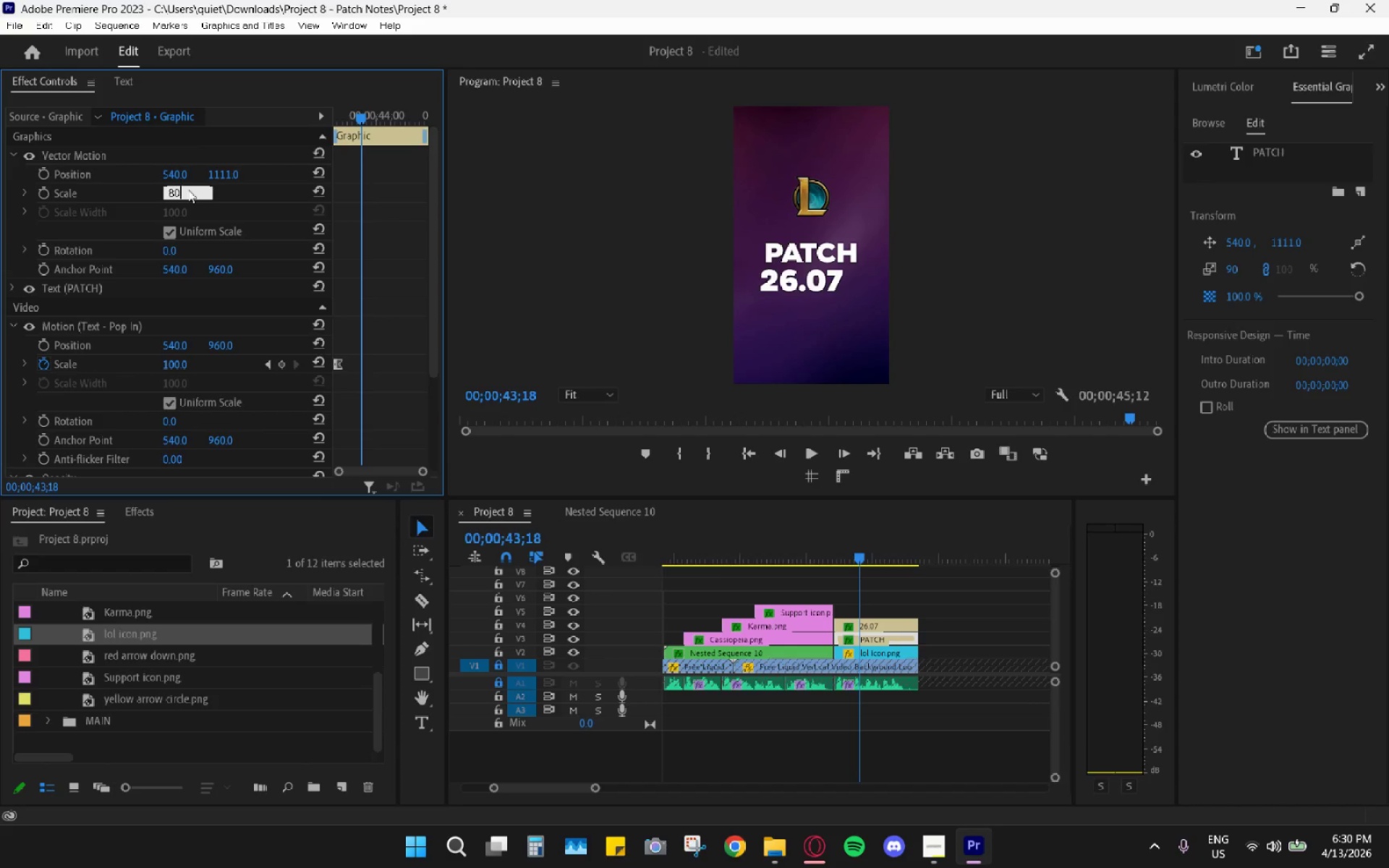 
key(Numpad0)
 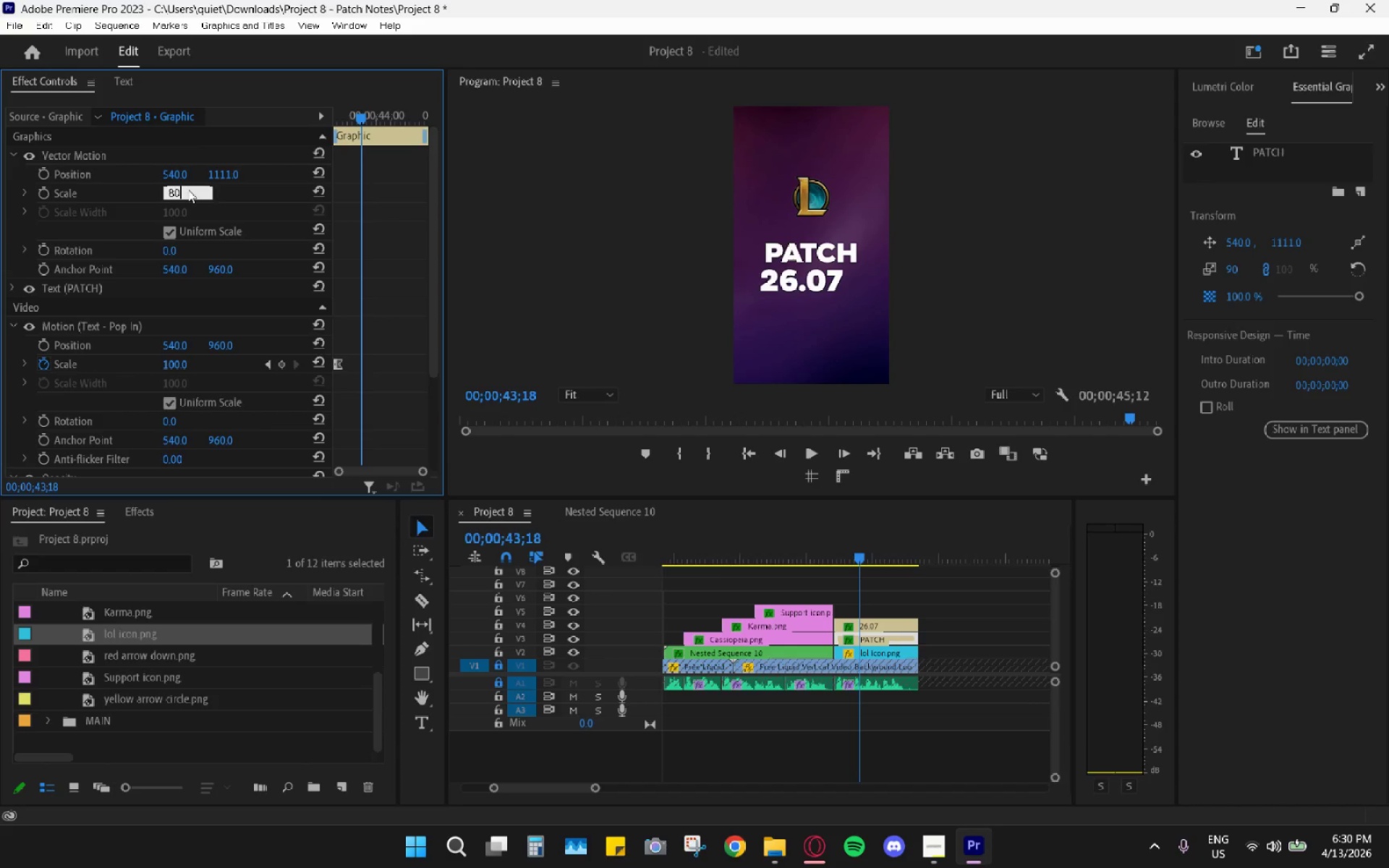 
key(Enter)
 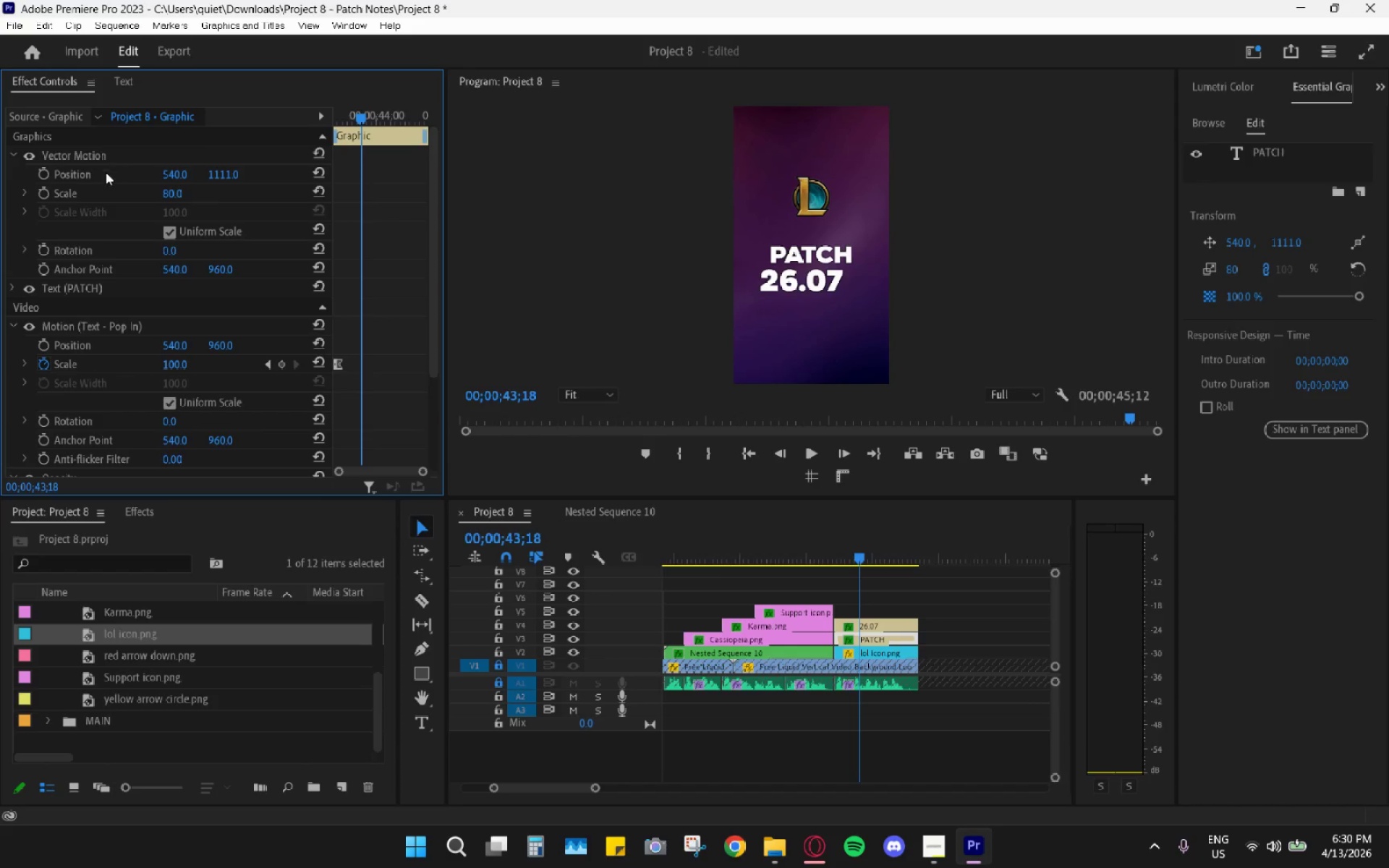 
left_click([133, 155])
 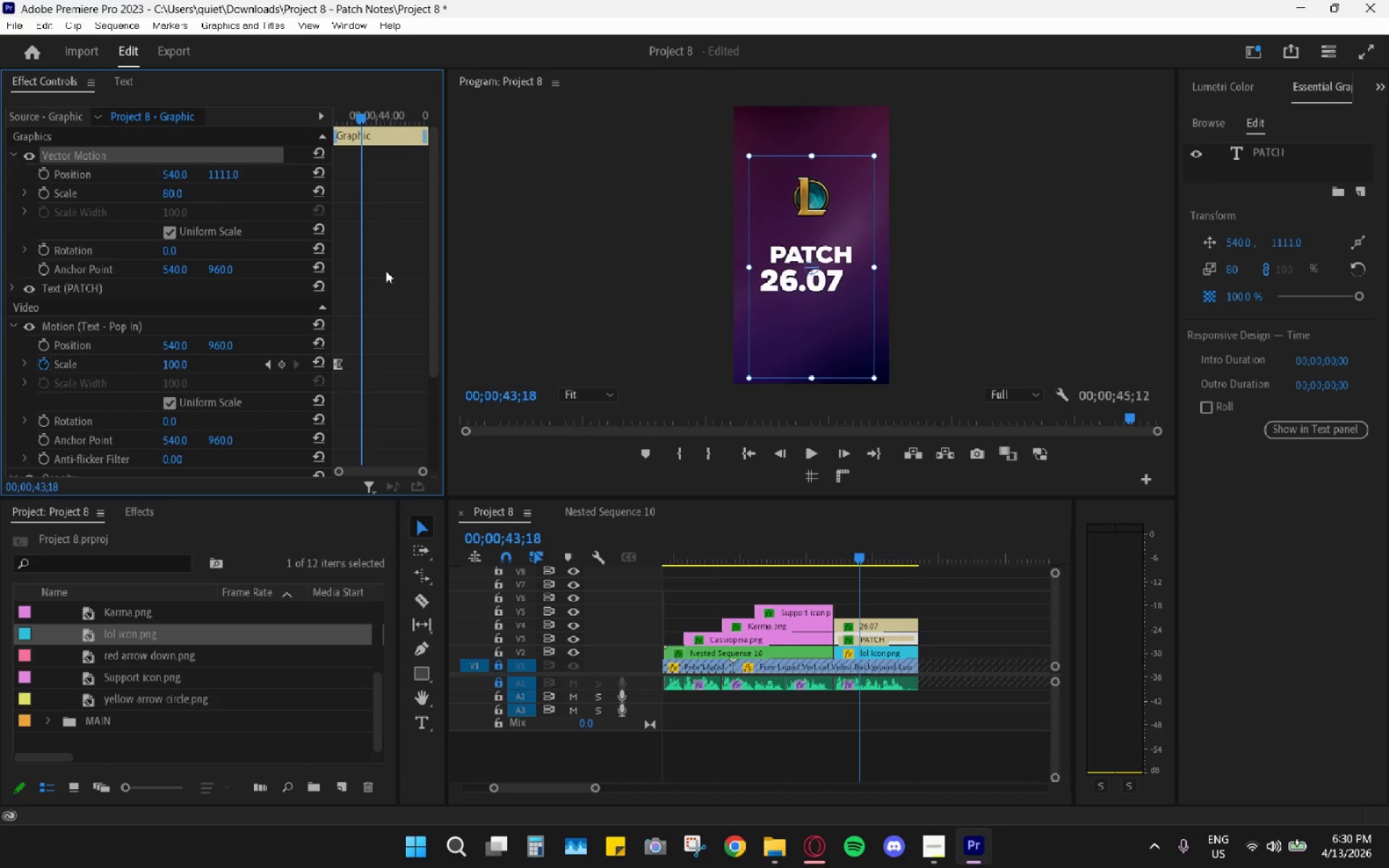 
key(Control+C)
 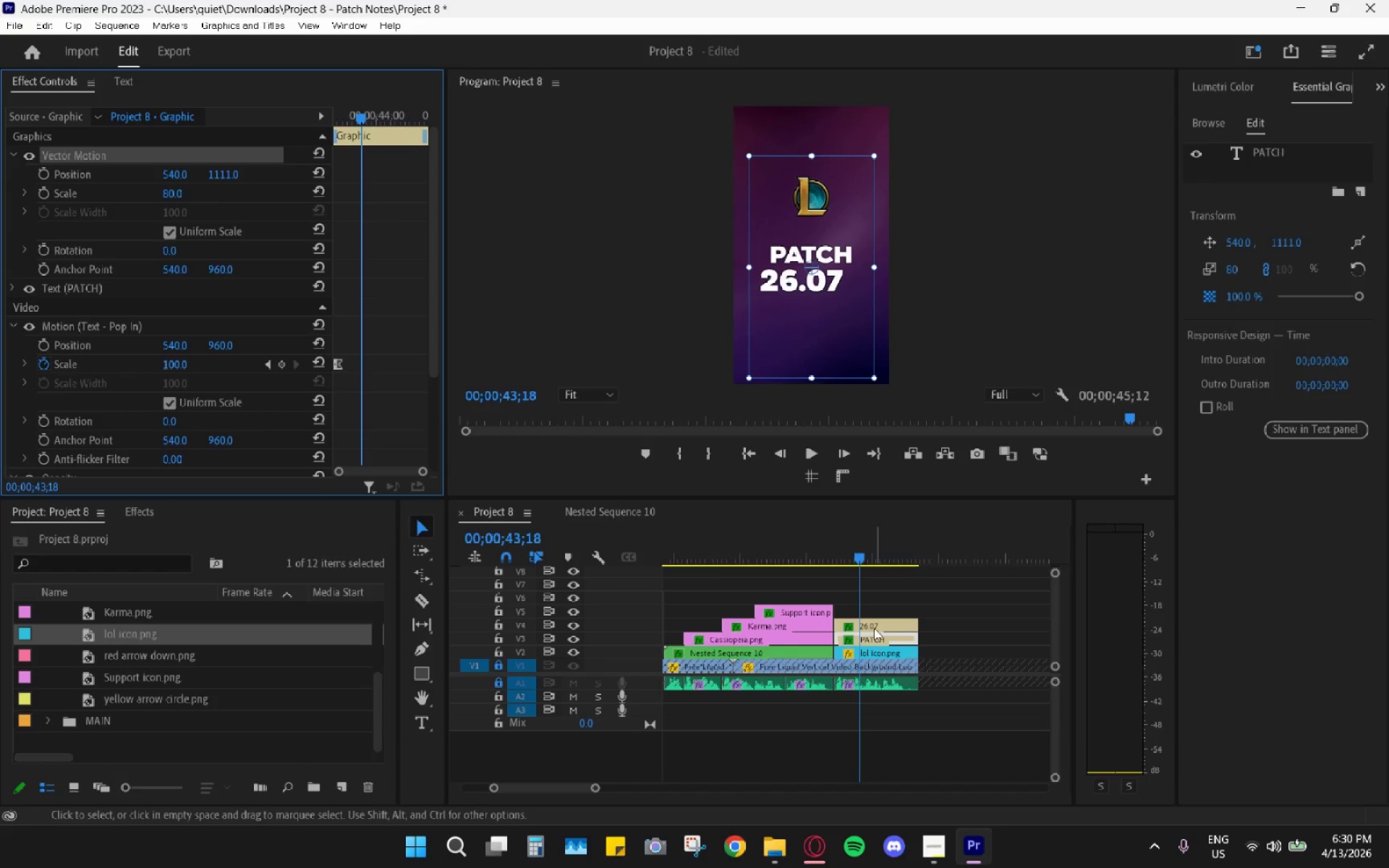 
left_click([875, 622])
 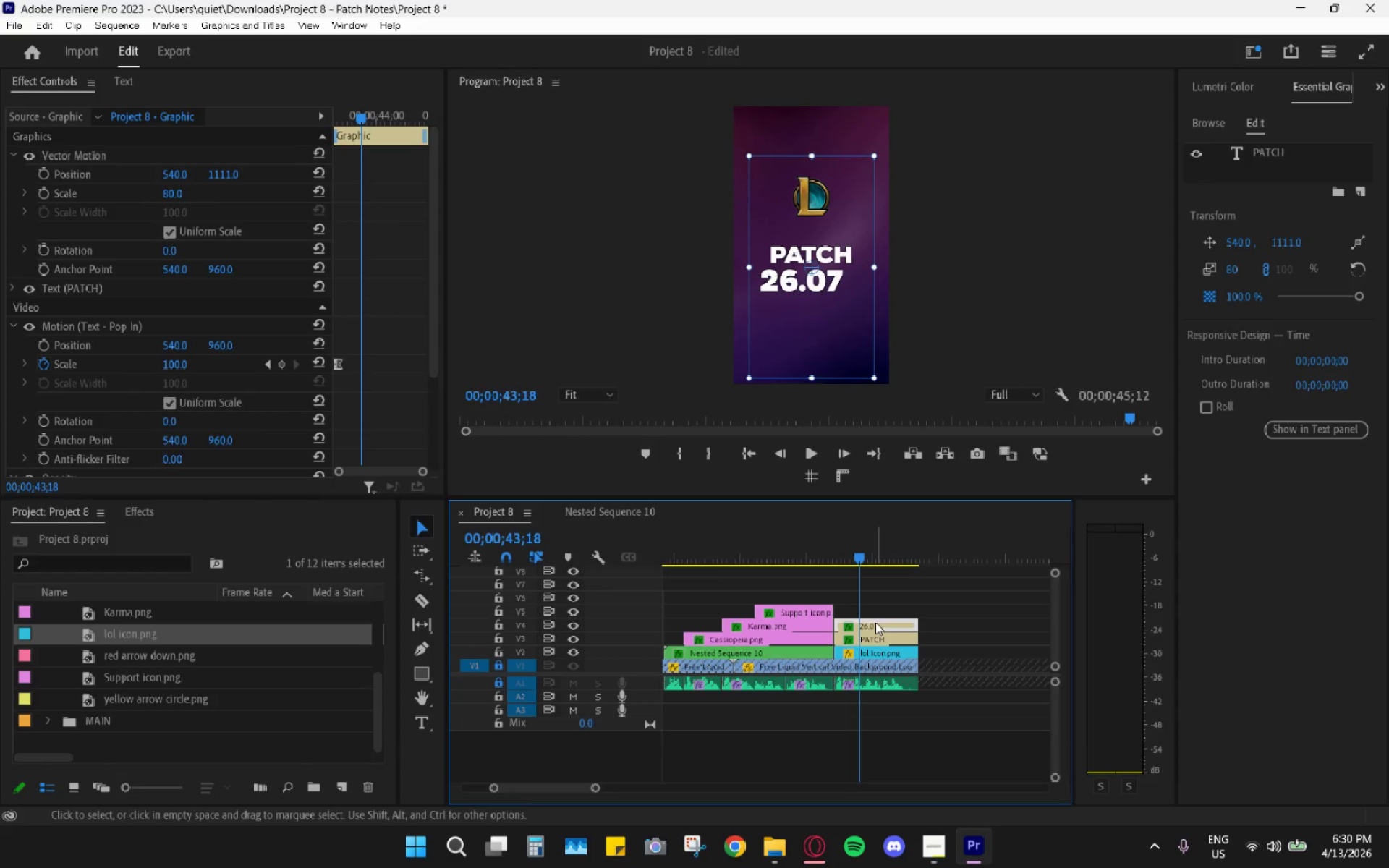 
key(Control+ControlLeft)
 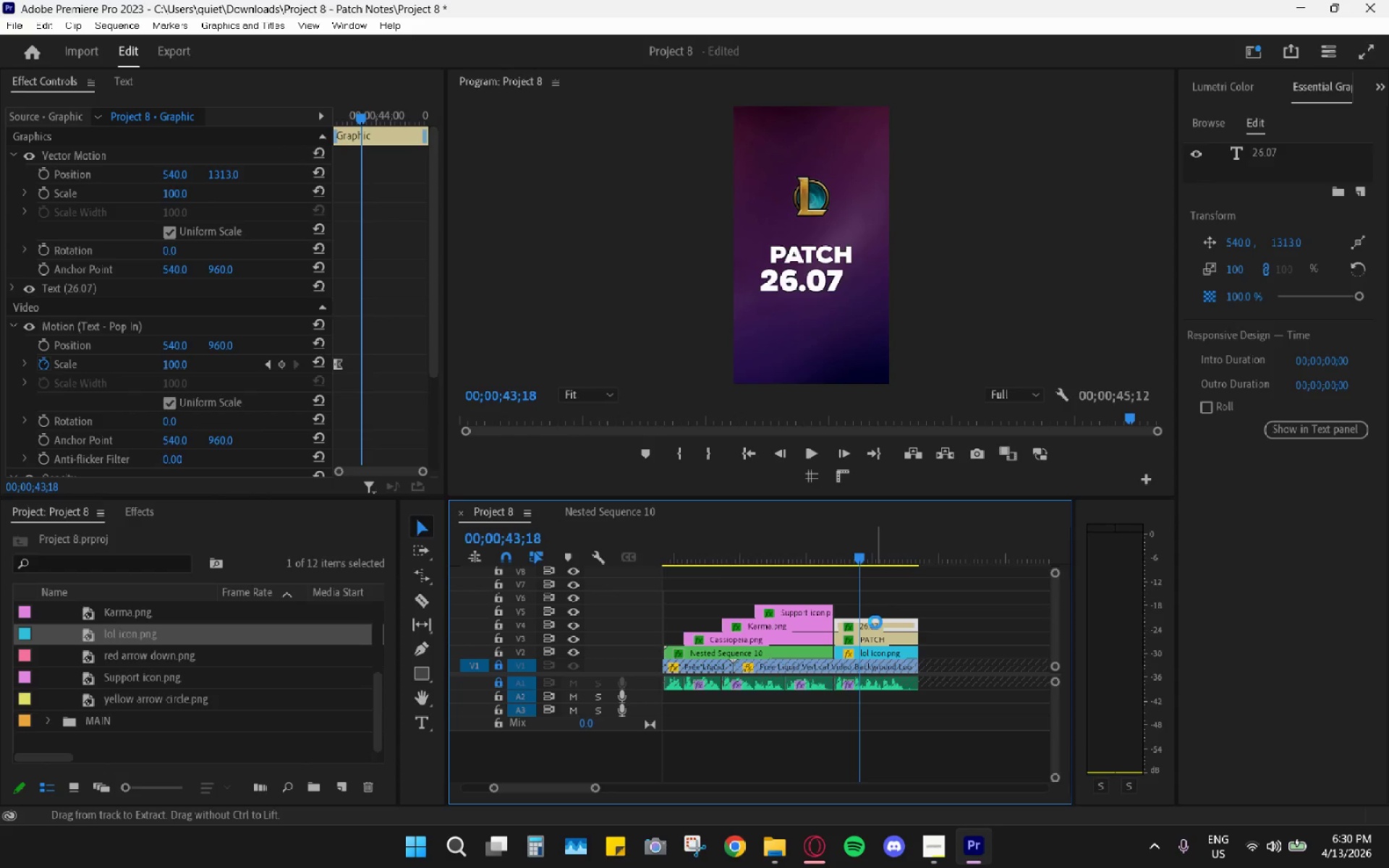 
key(Control+V)
 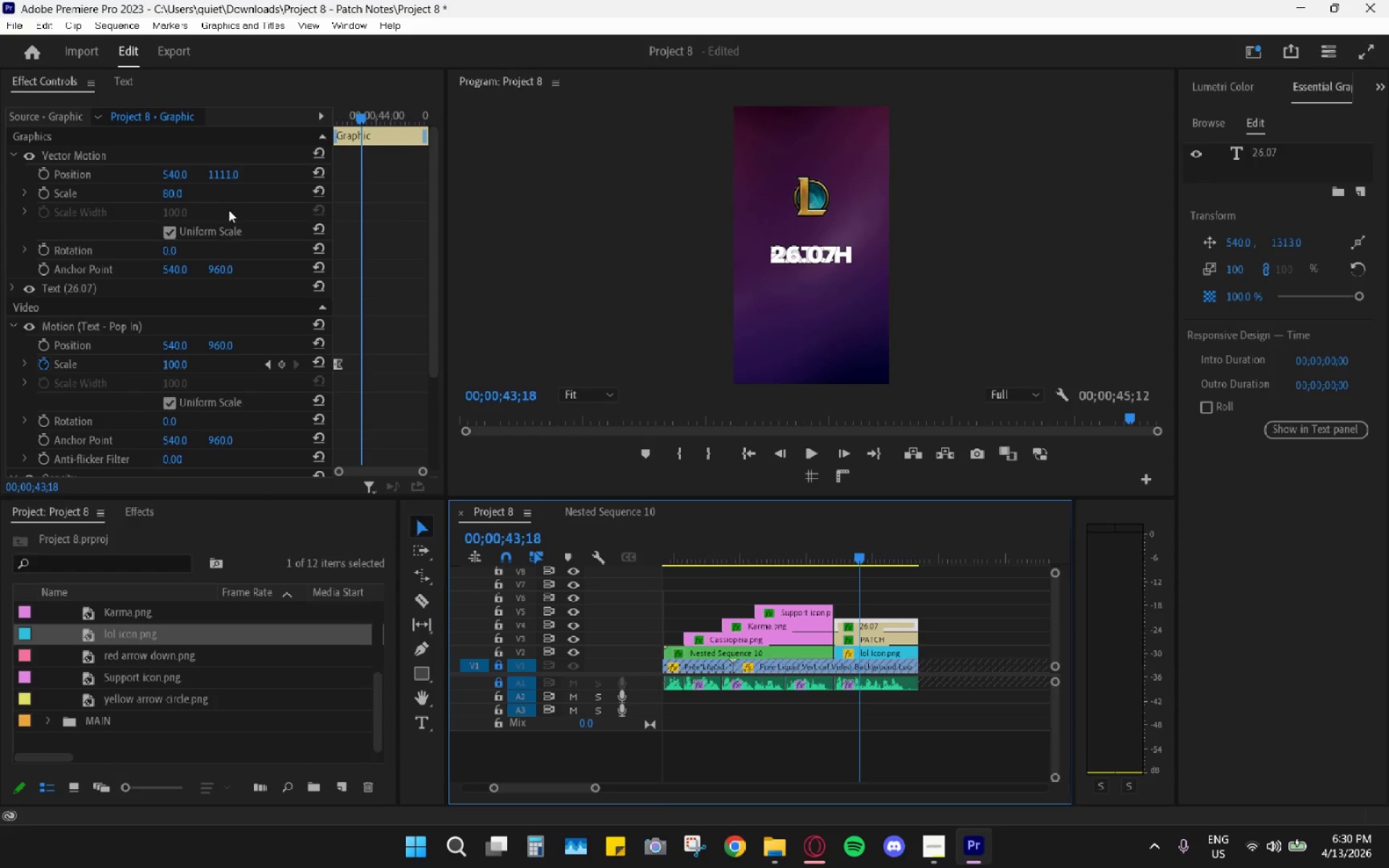 
left_click_drag(start_coordinate=[226, 175], to_coordinate=[378, 163])
 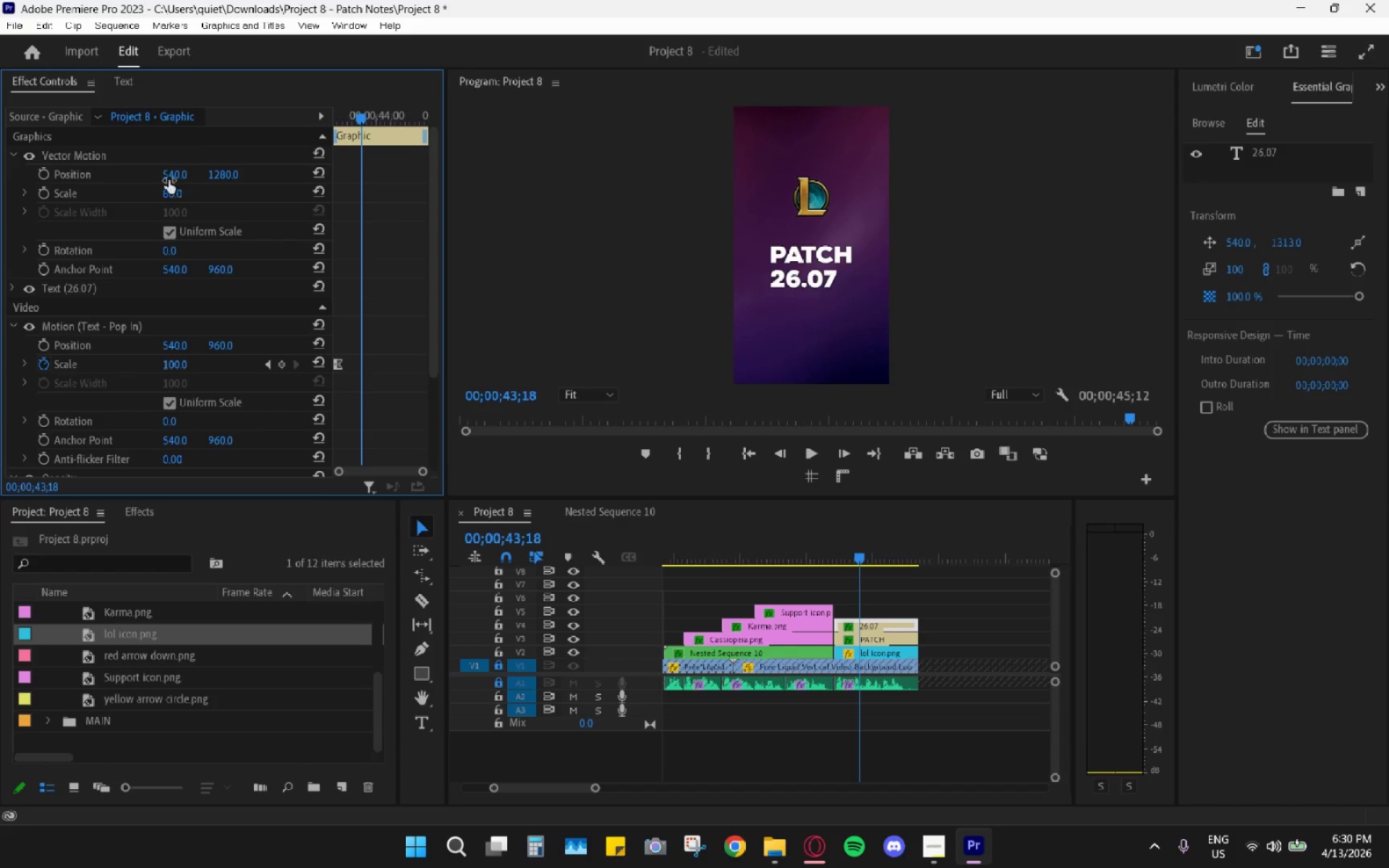 
left_click_drag(start_coordinate=[169, 174], to_coordinate=[319, 149])
 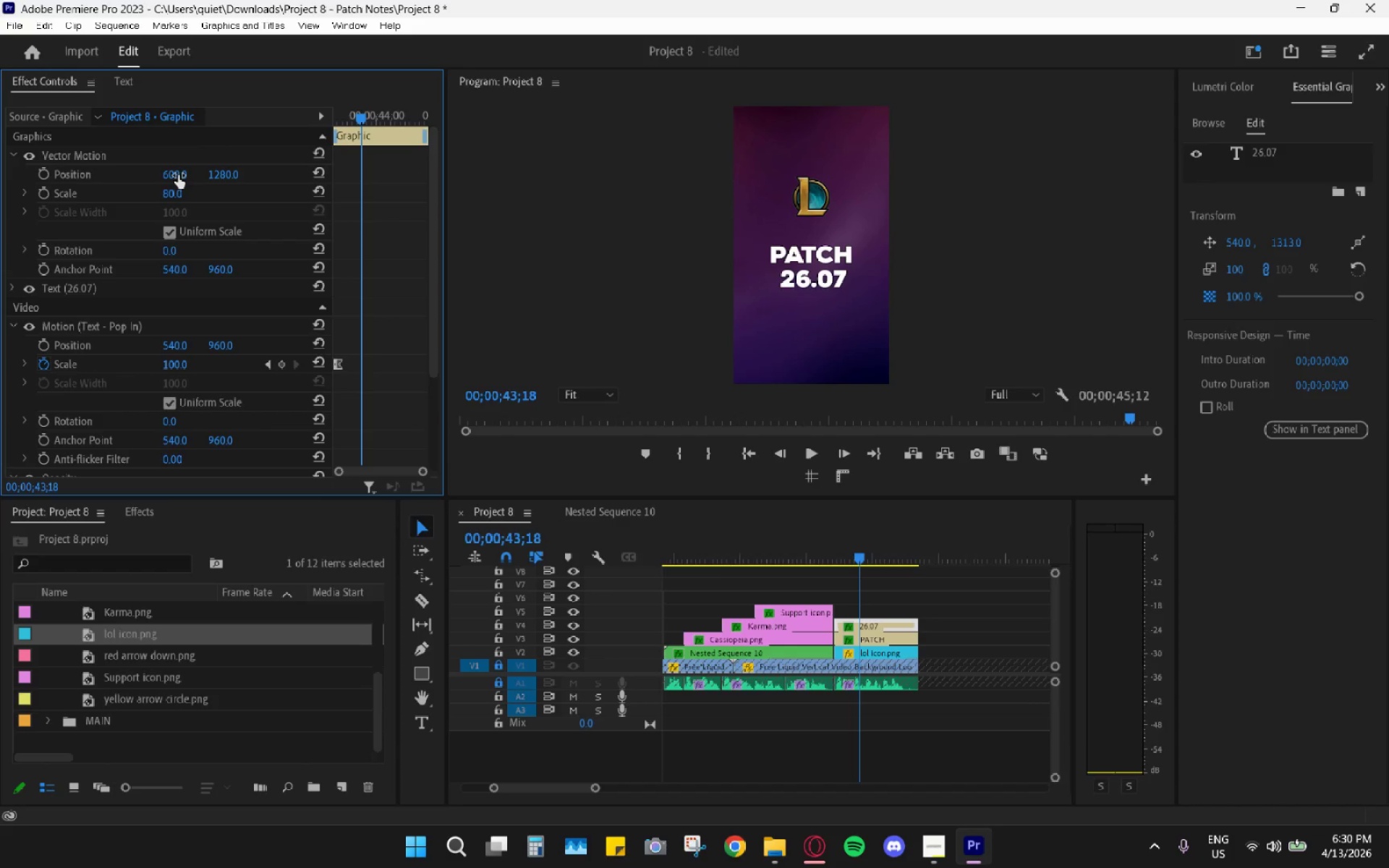 
left_click([814, 474])
 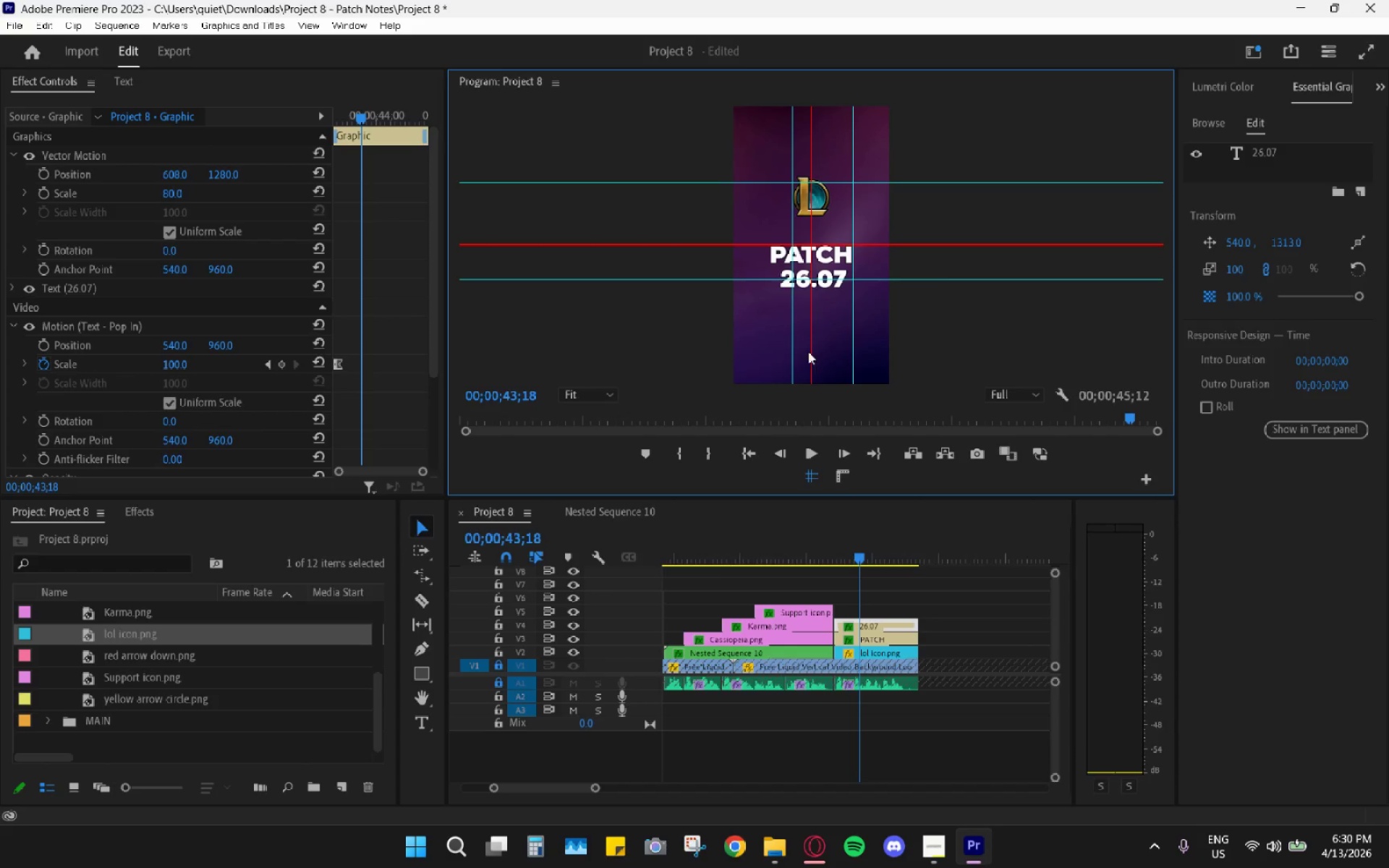 
left_click([849, 475])
 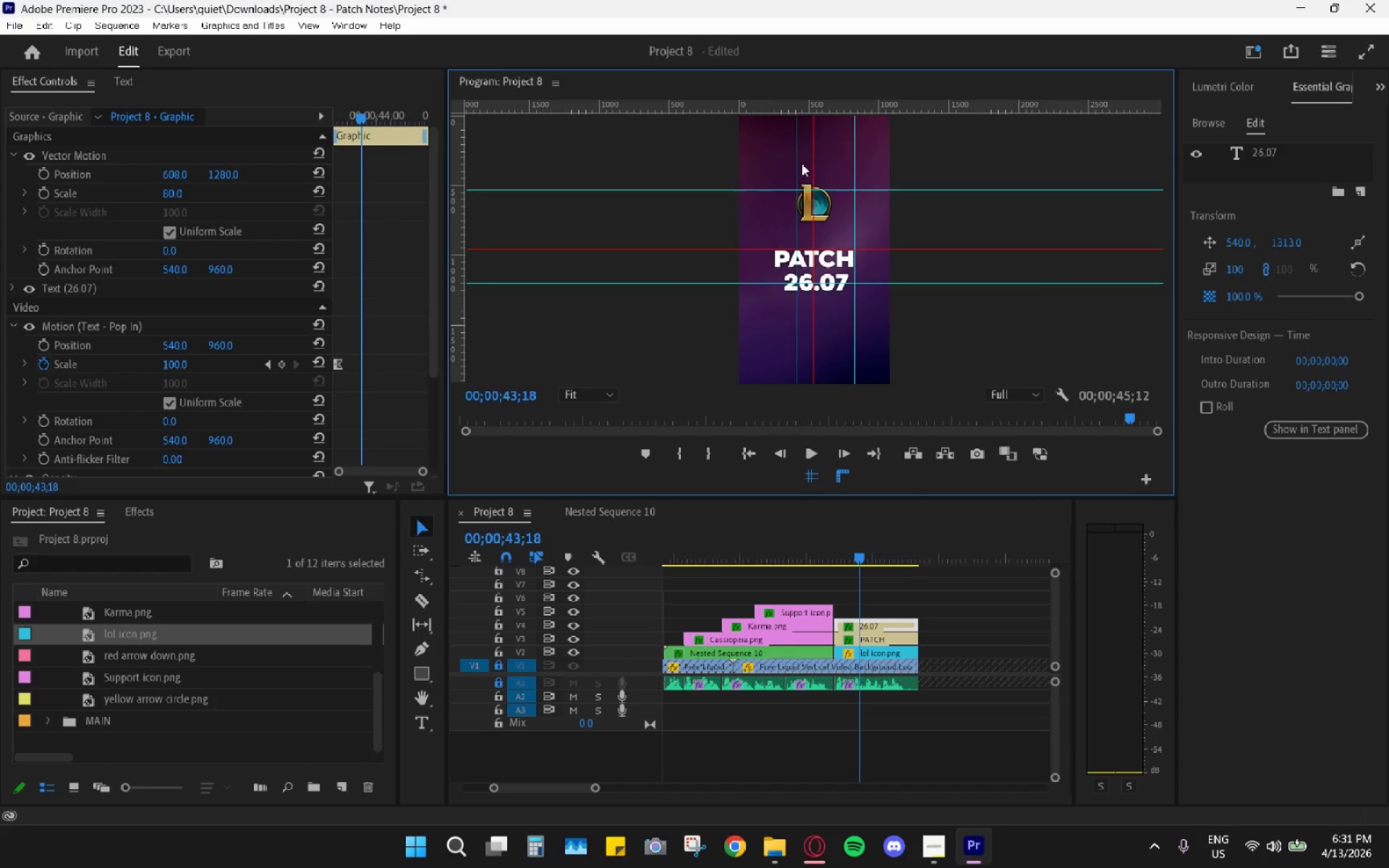 
left_click_drag(start_coordinate=[798, 163], to_coordinate=[459, 197])
 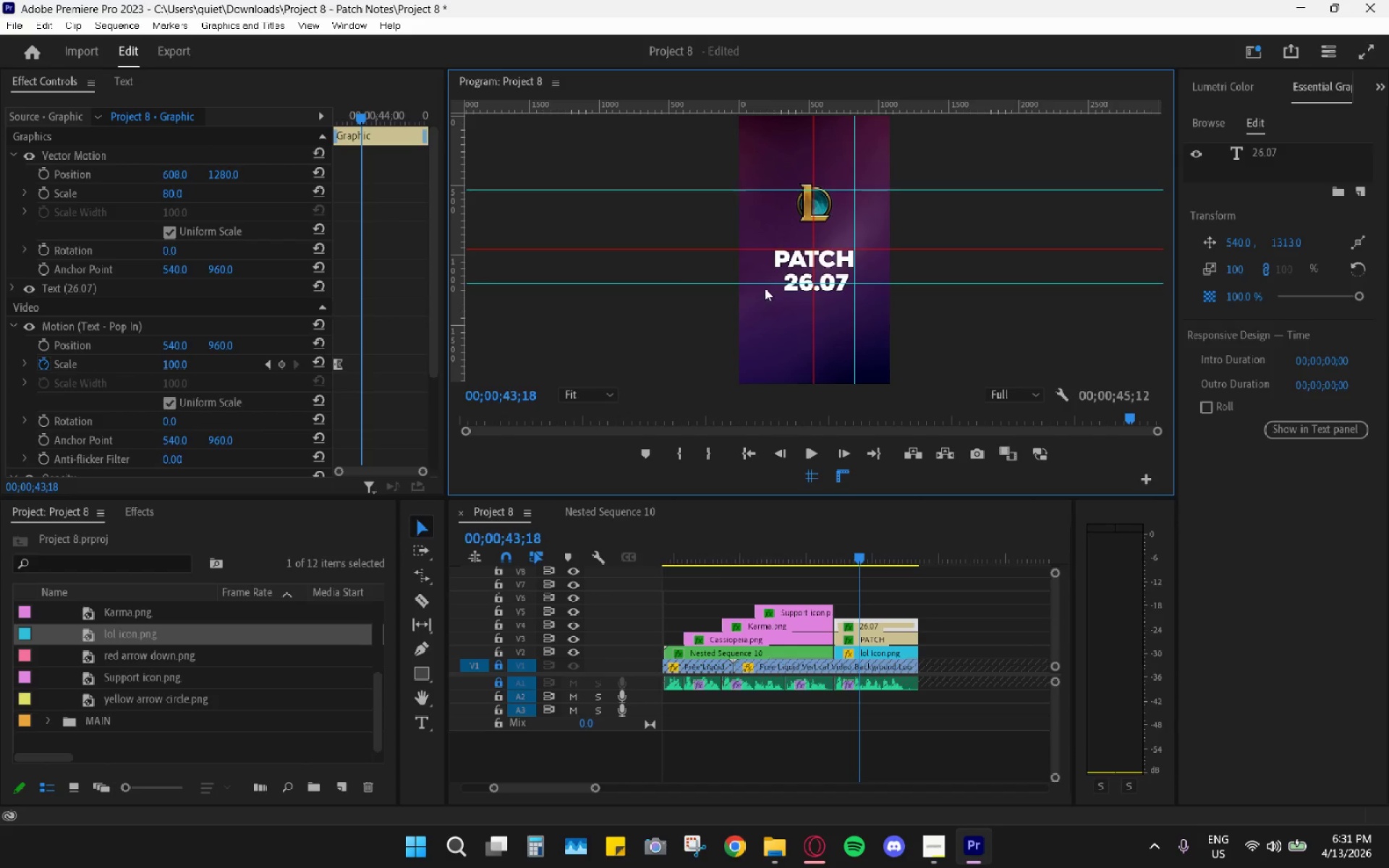 
left_click_drag(start_coordinate=[758, 281], to_coordinate=[755, 189])
 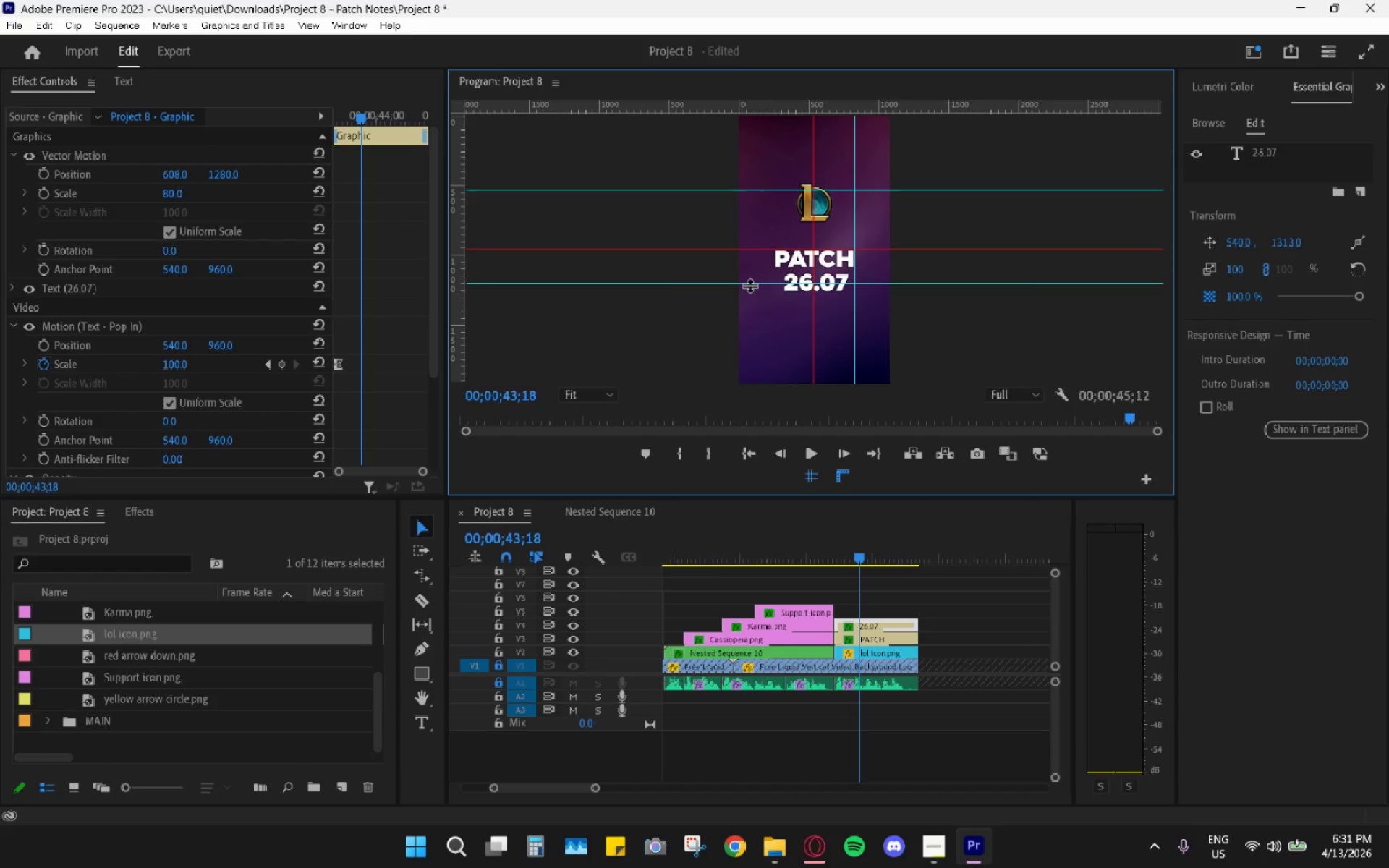 
left_click_drag(start_coordinate=[749, 285], to_coordinate=[763, 106])
 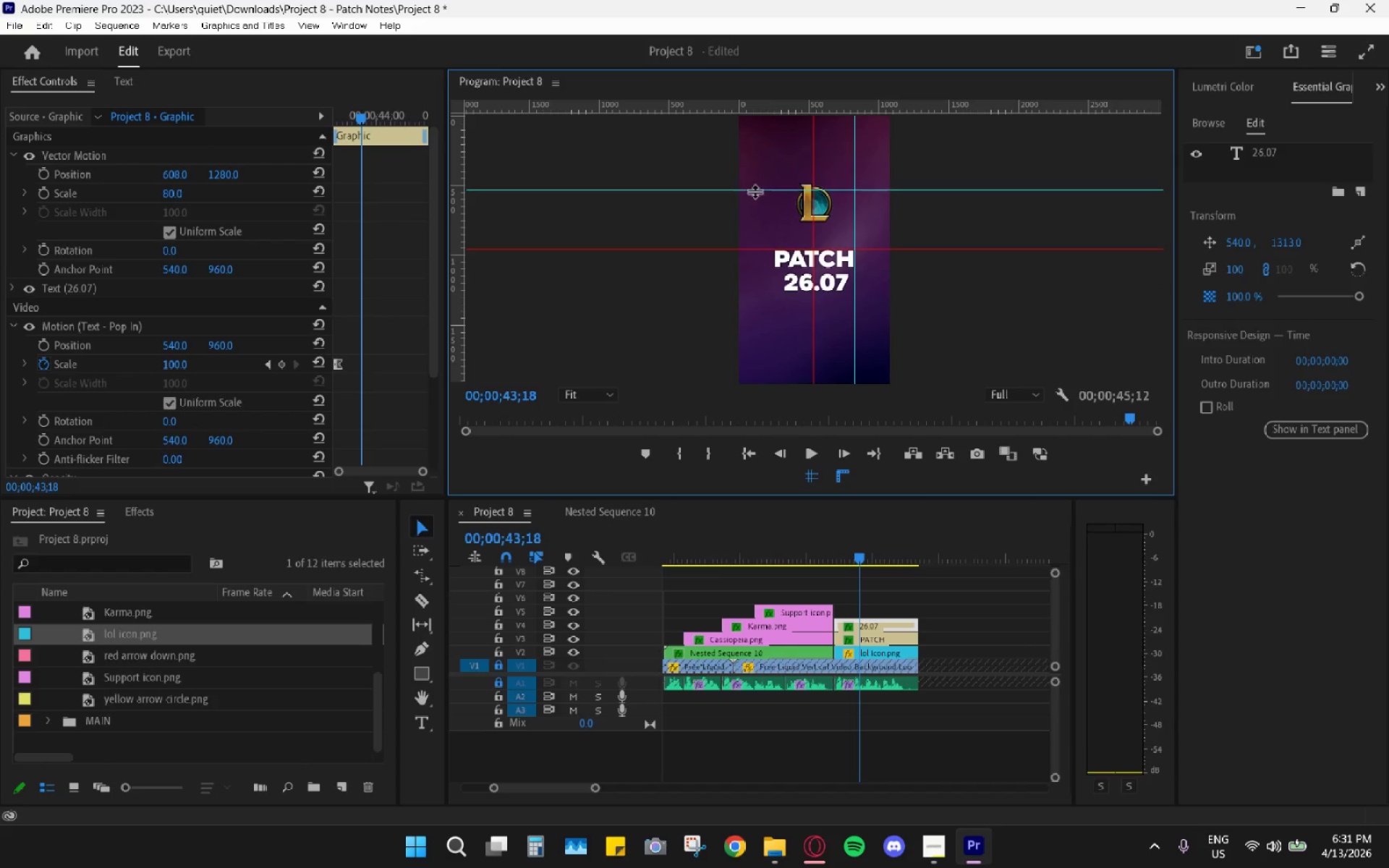 
left_click_drag(start_coordinate=[754, 190], to_coordinate=[756, 106])
 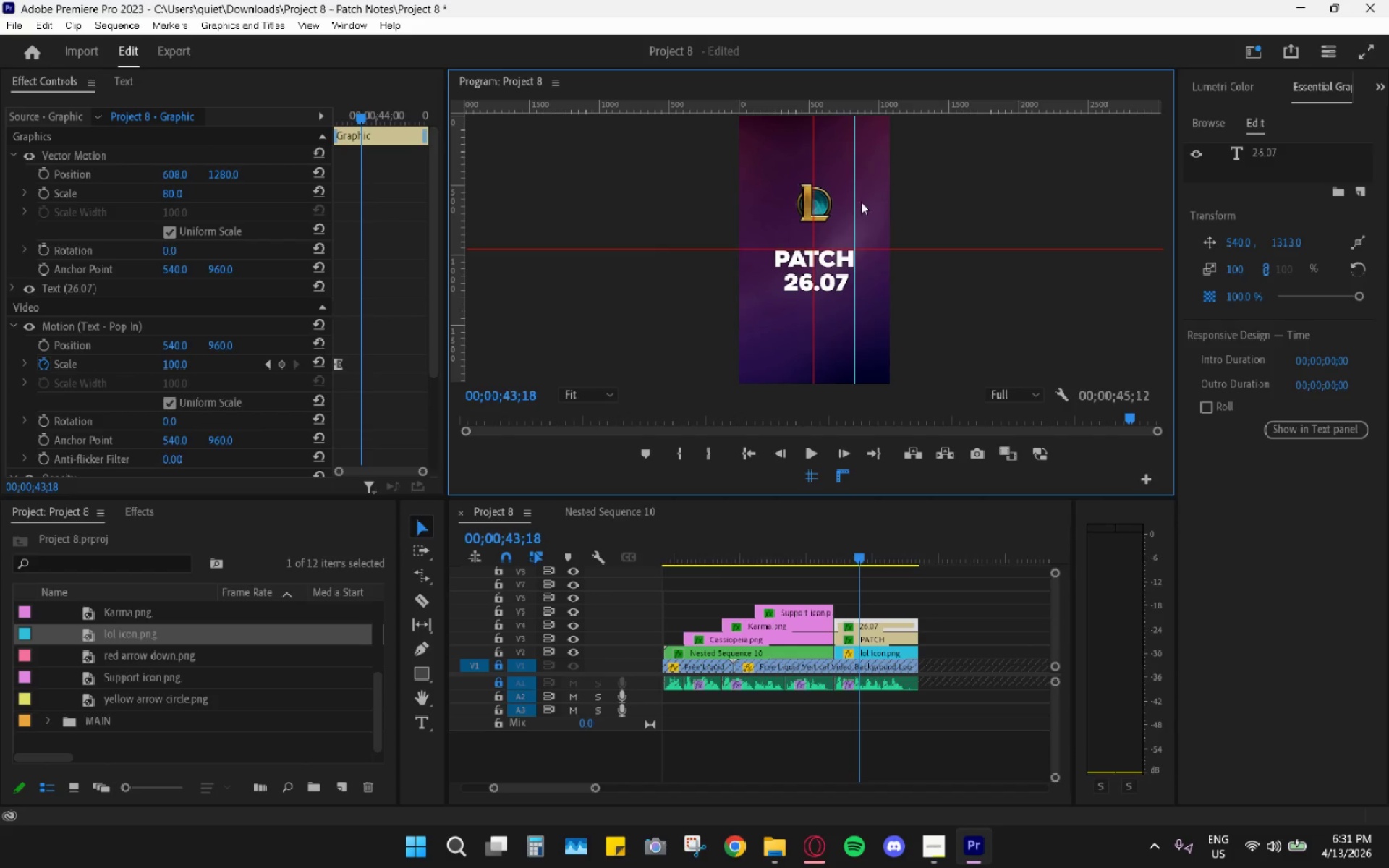 
left_click_drag(start_coordinate=[857, 204], to_coordinate=[459, 261])
 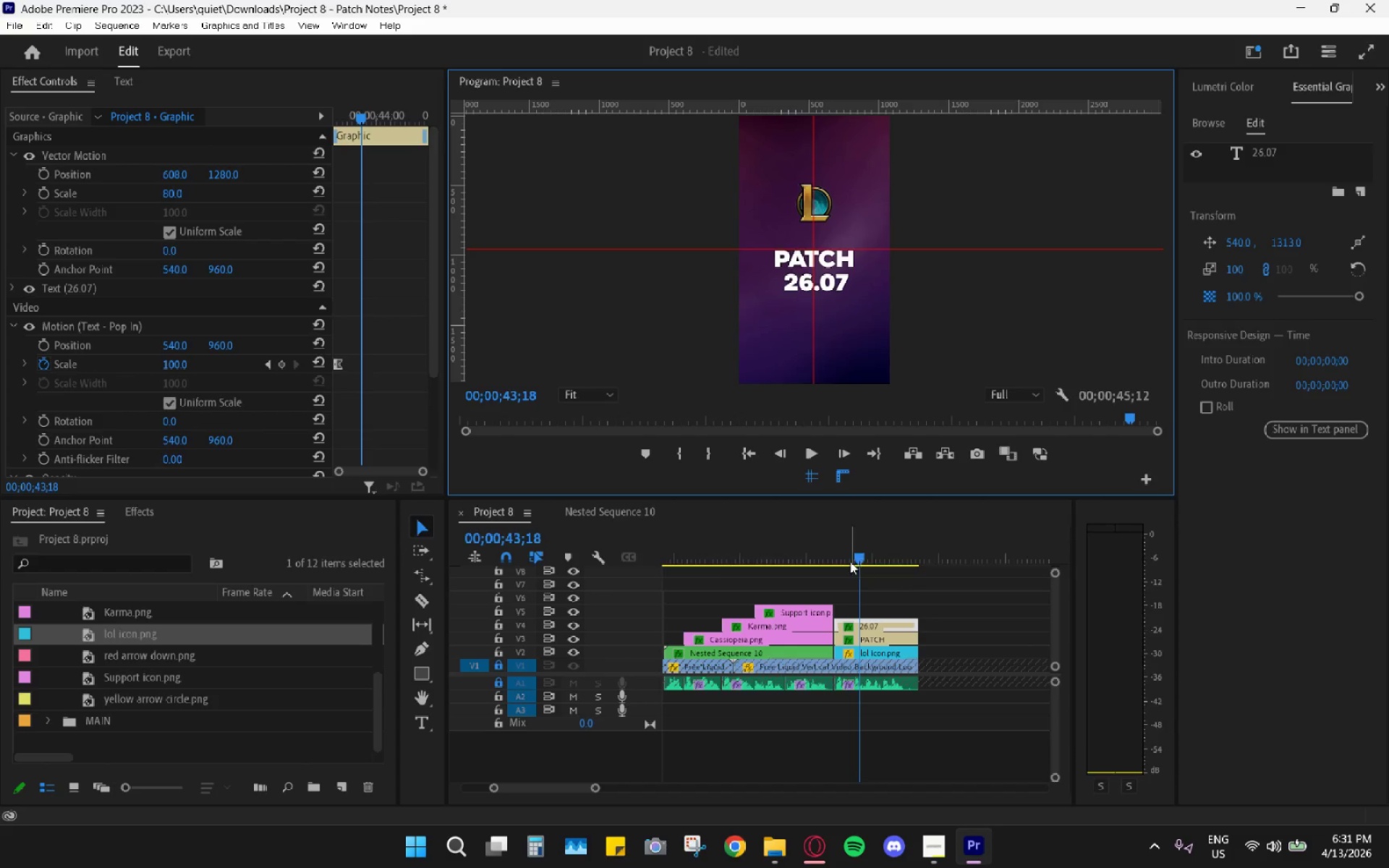 
left_click_drag(start_coordinate=[845, 557], to_coordinate=[826, 551])
 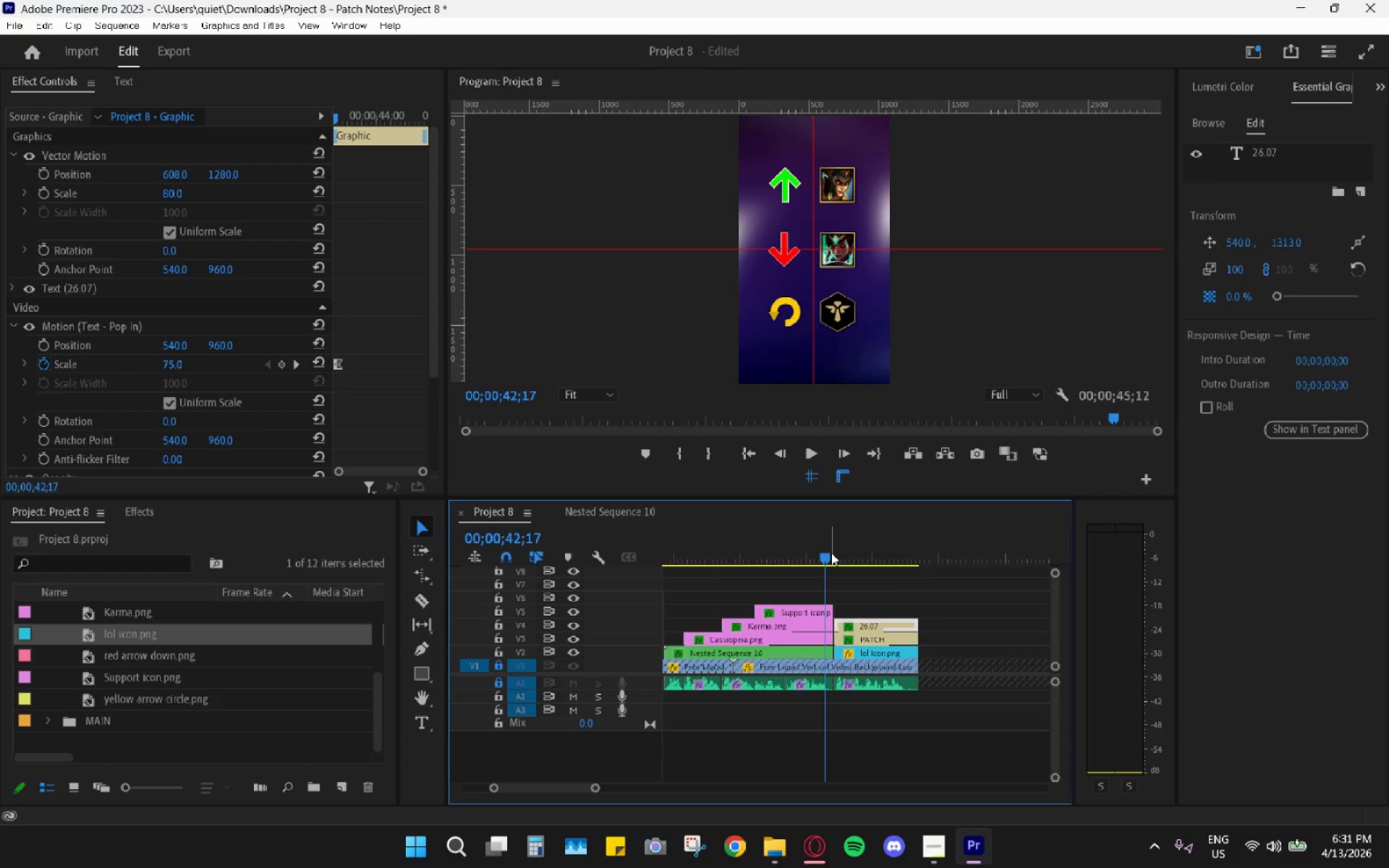 
key(Space)
 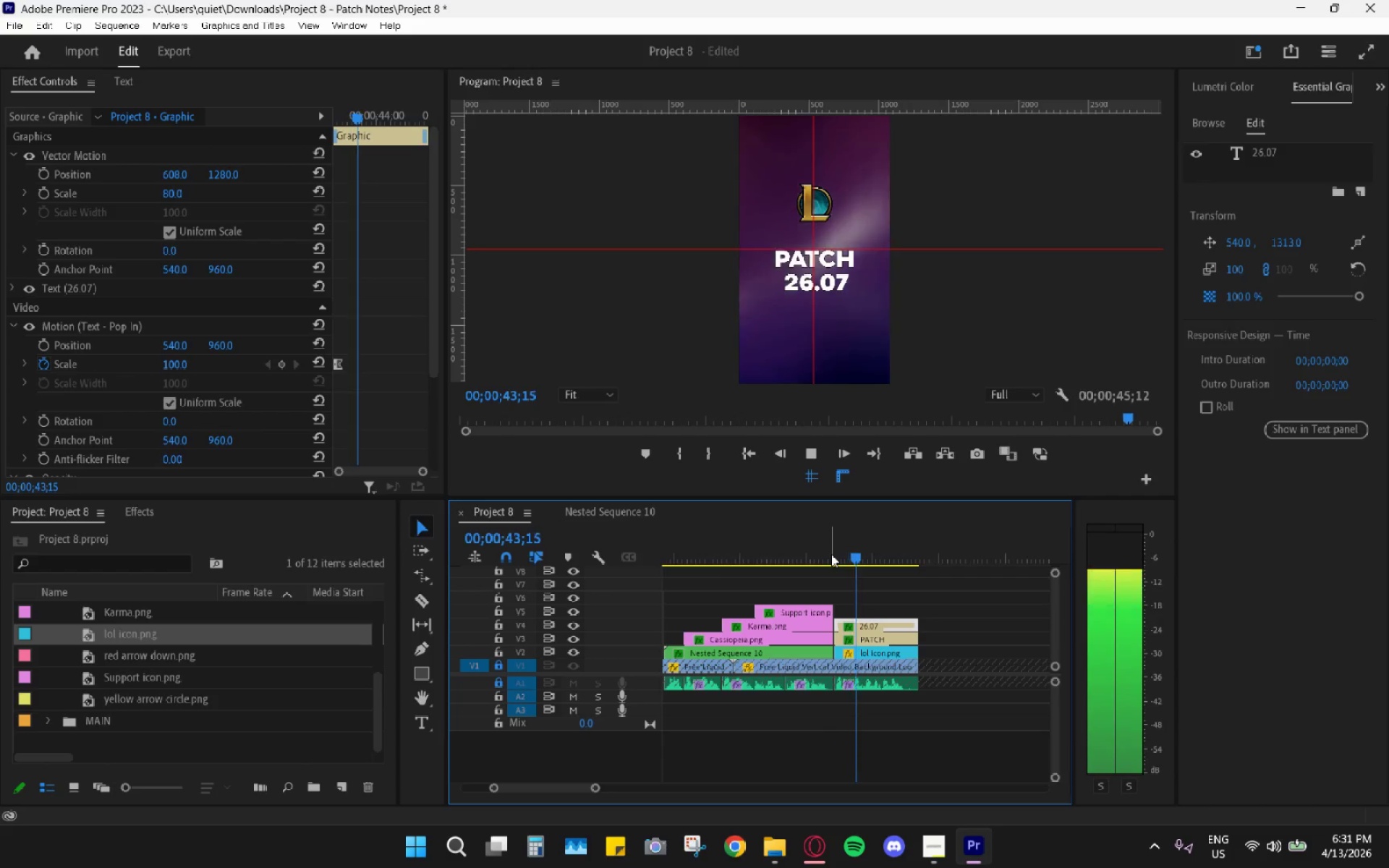 
key(Space)
 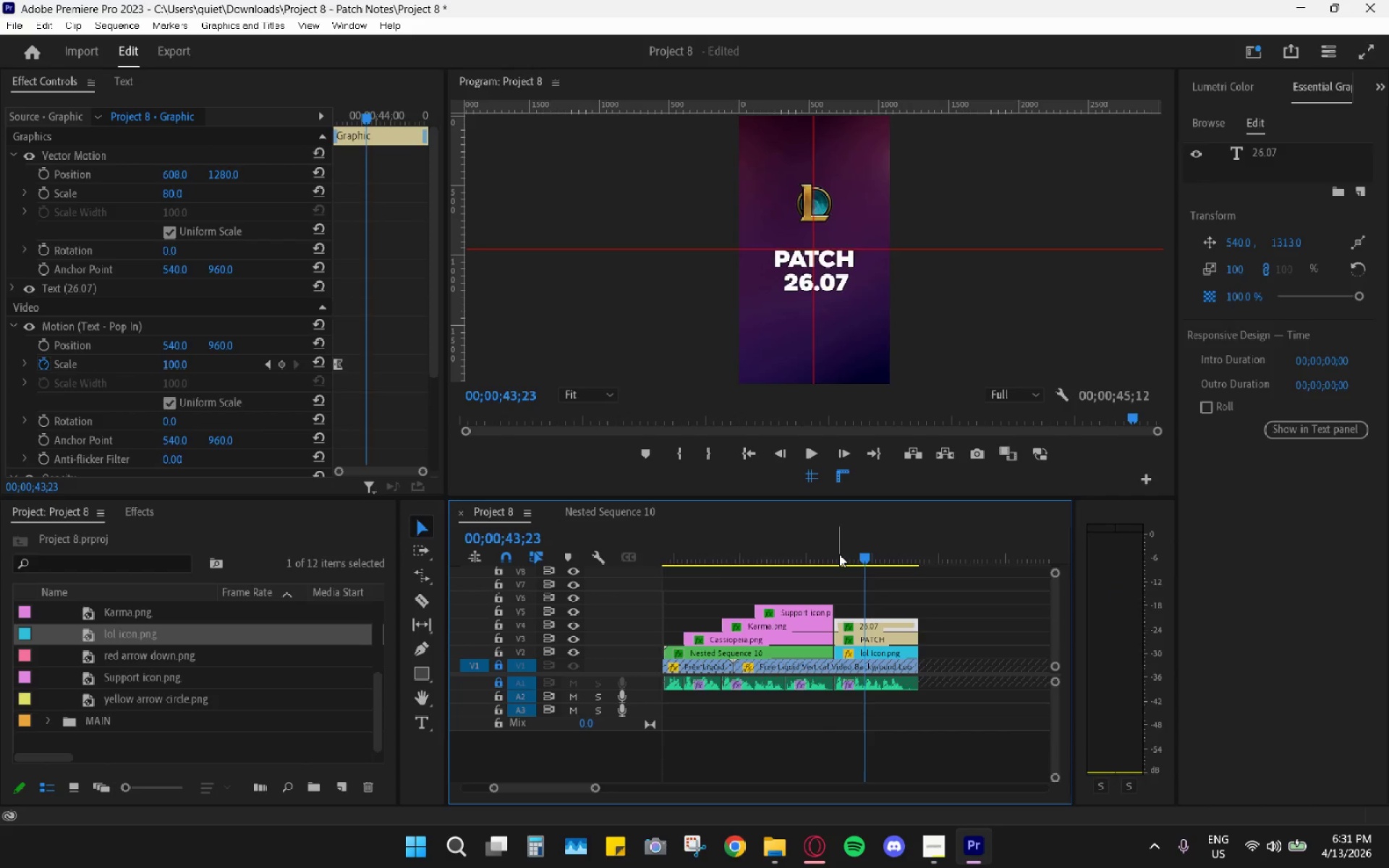 
left_click_drag(start_coordinate=[840, 554], to_coordinate=[819, 546])
 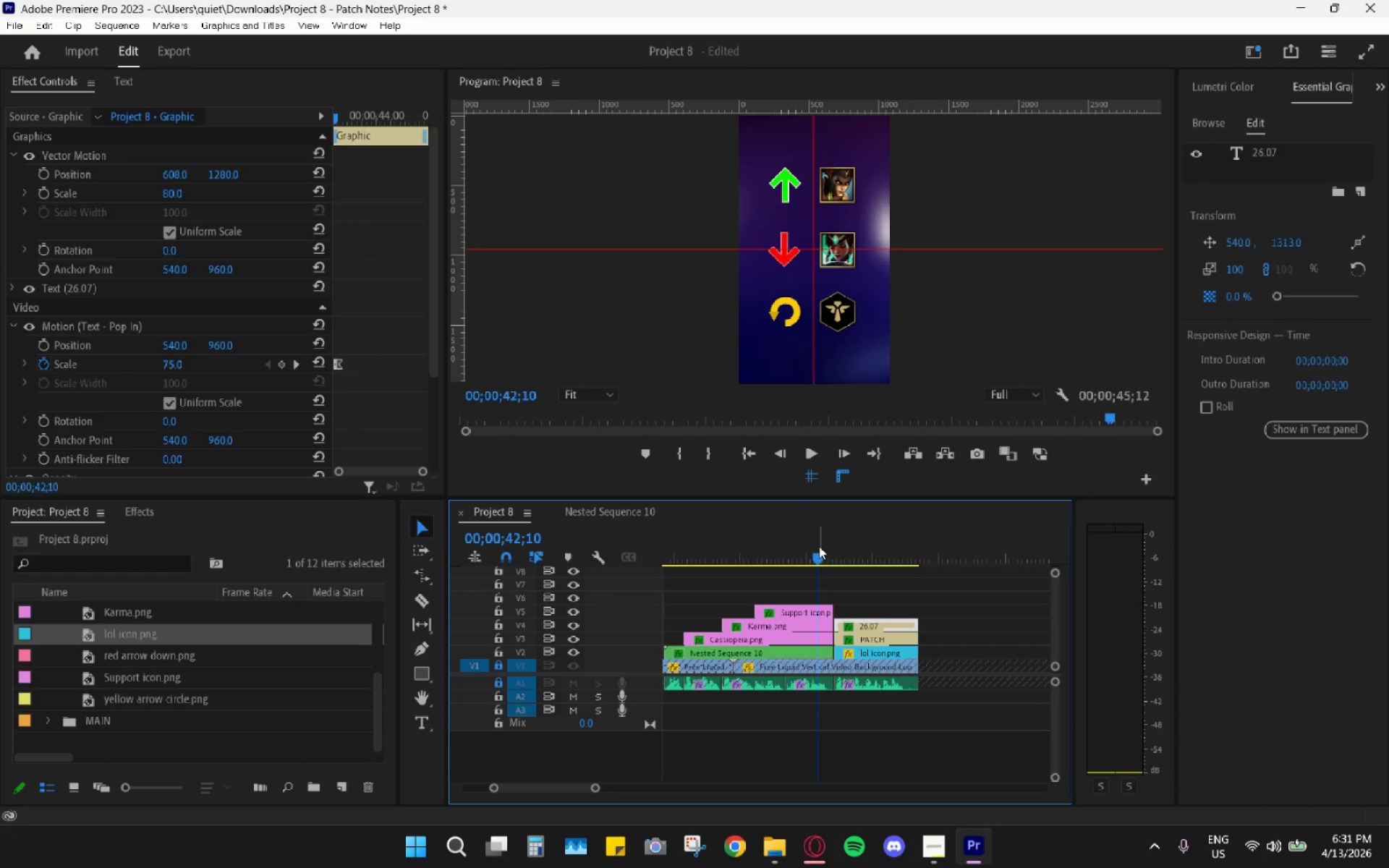 
key(Space)
 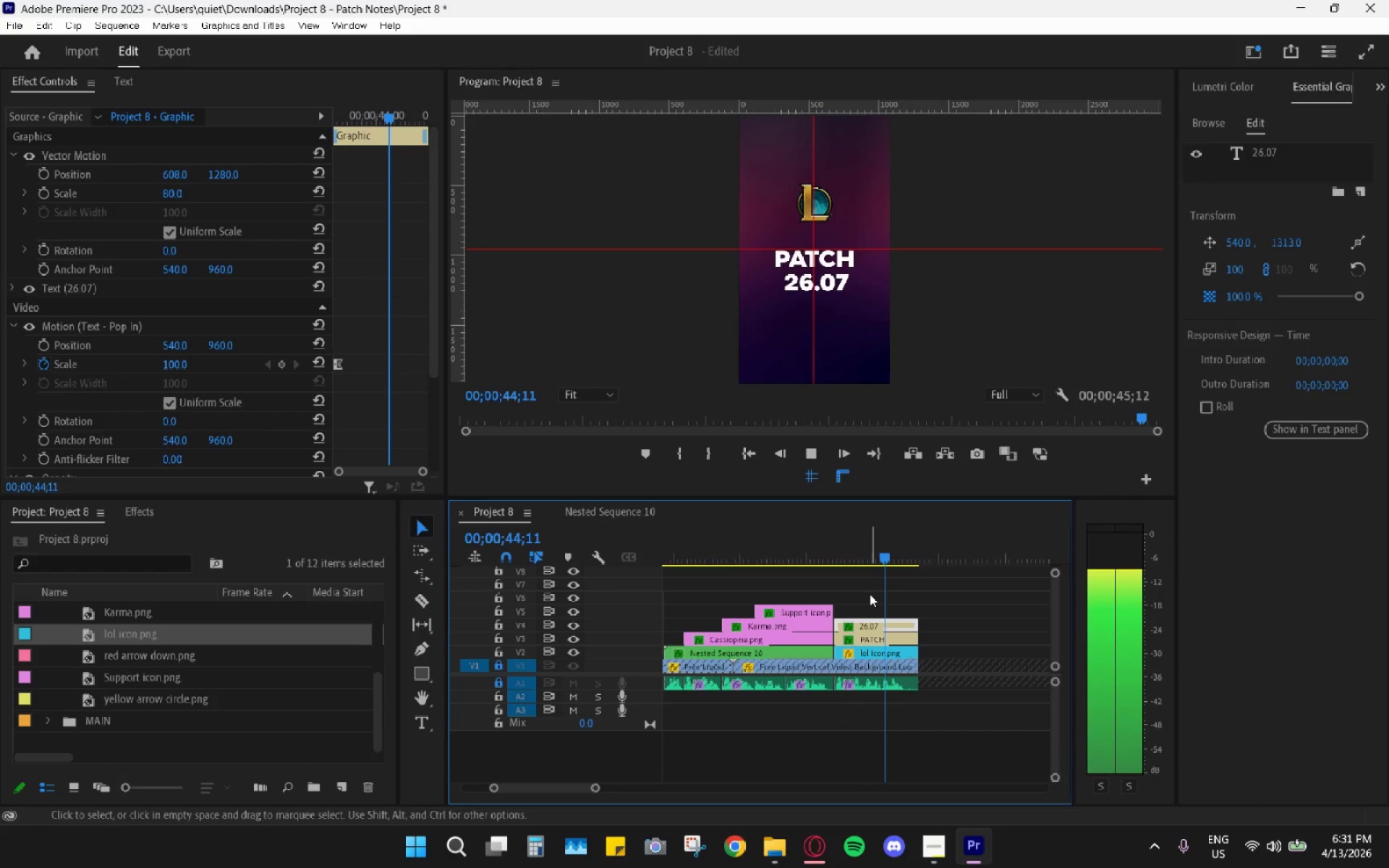 
key(Space)
 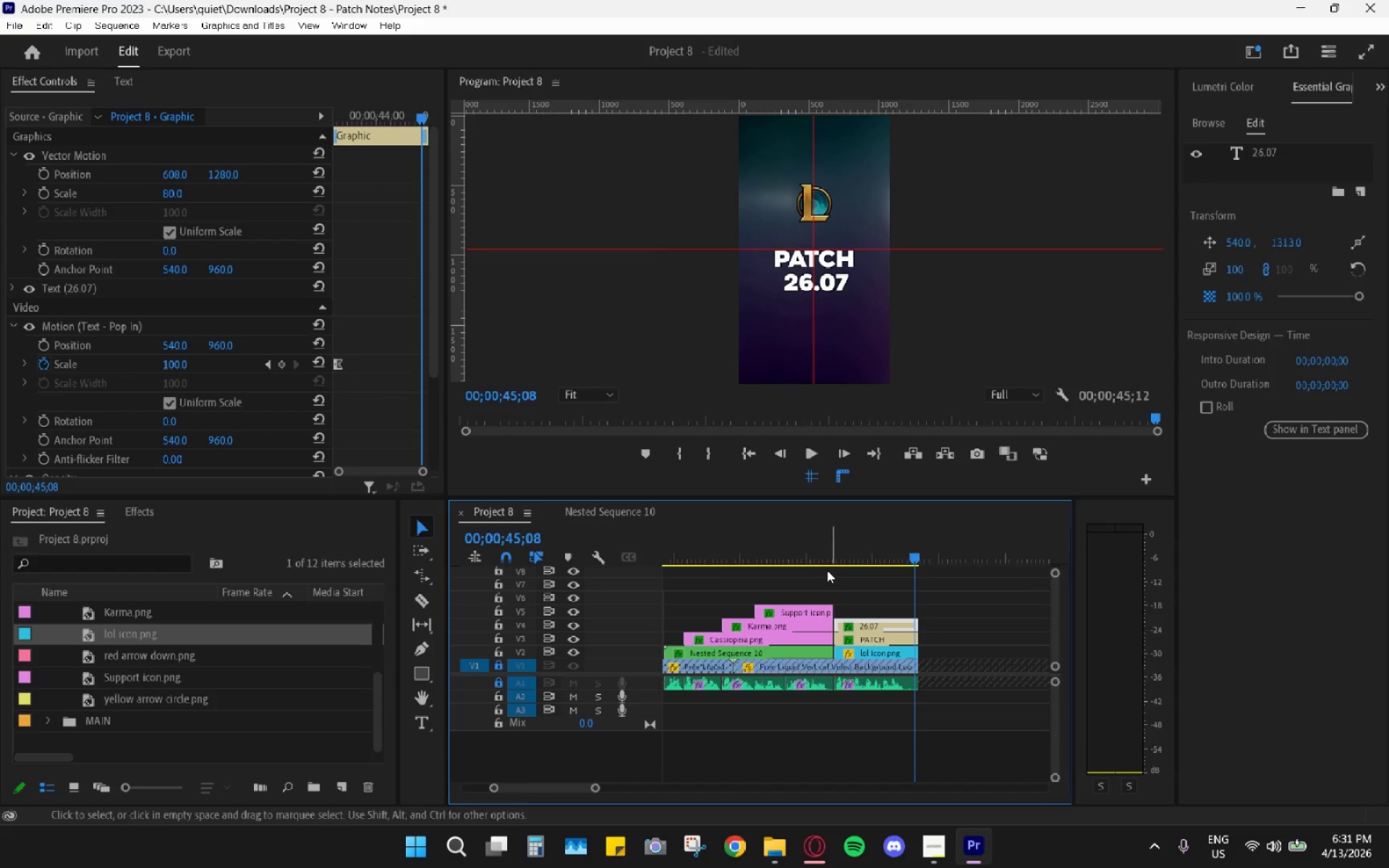 
key(Space)
 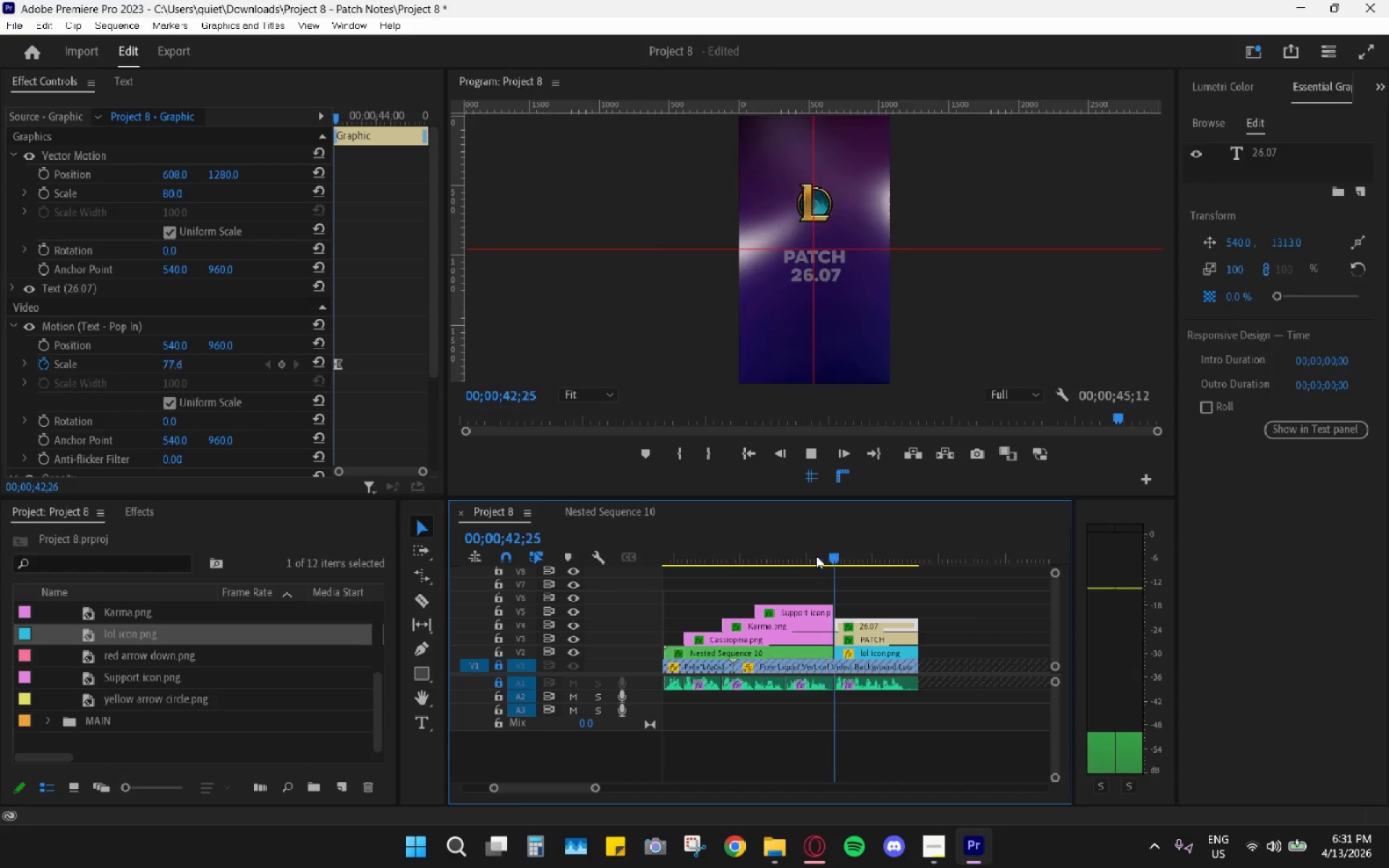 
key(Space)
 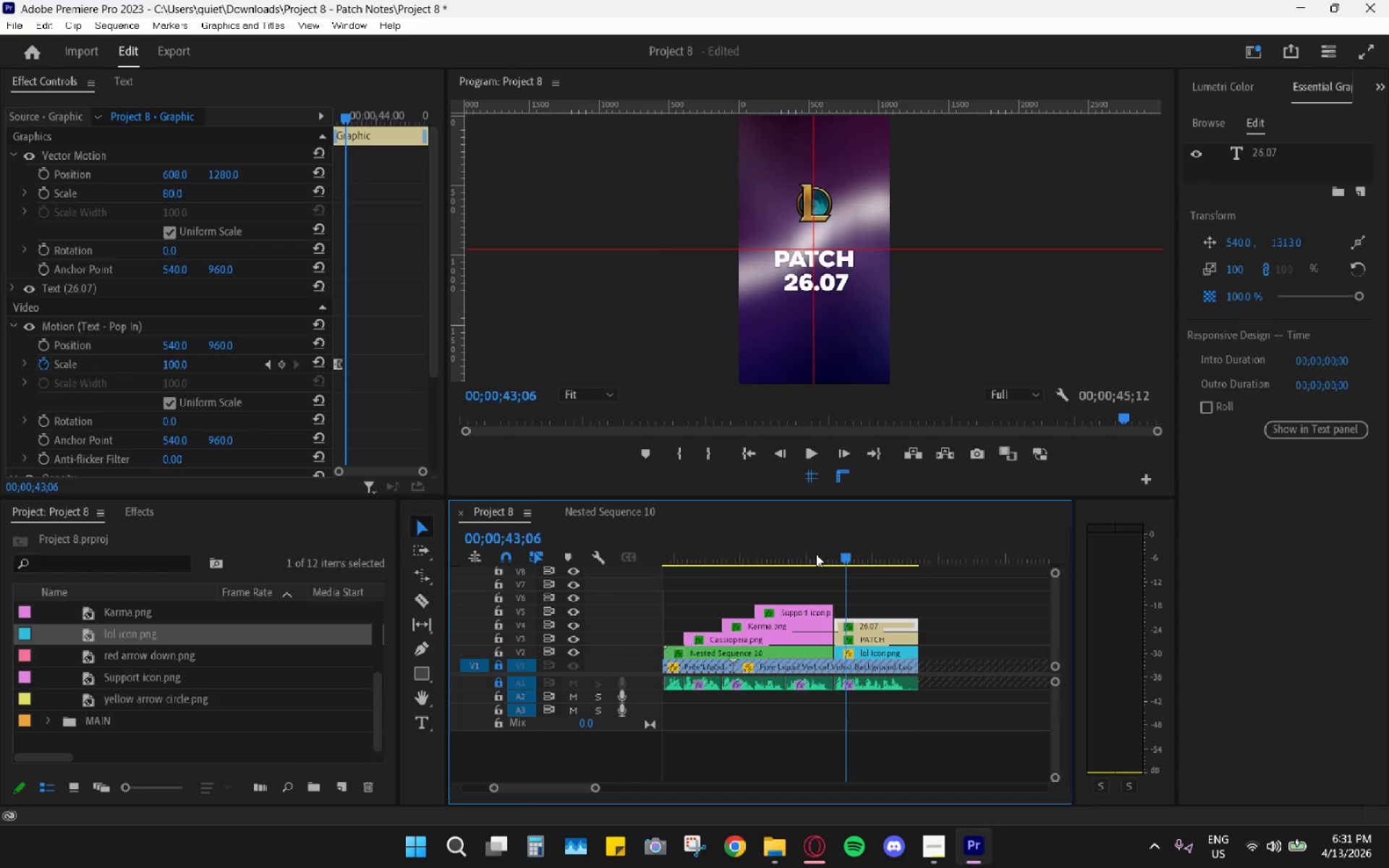 
left_click_drag(start_coordinate=[815, 543], to_coordinate=[679, 566])
 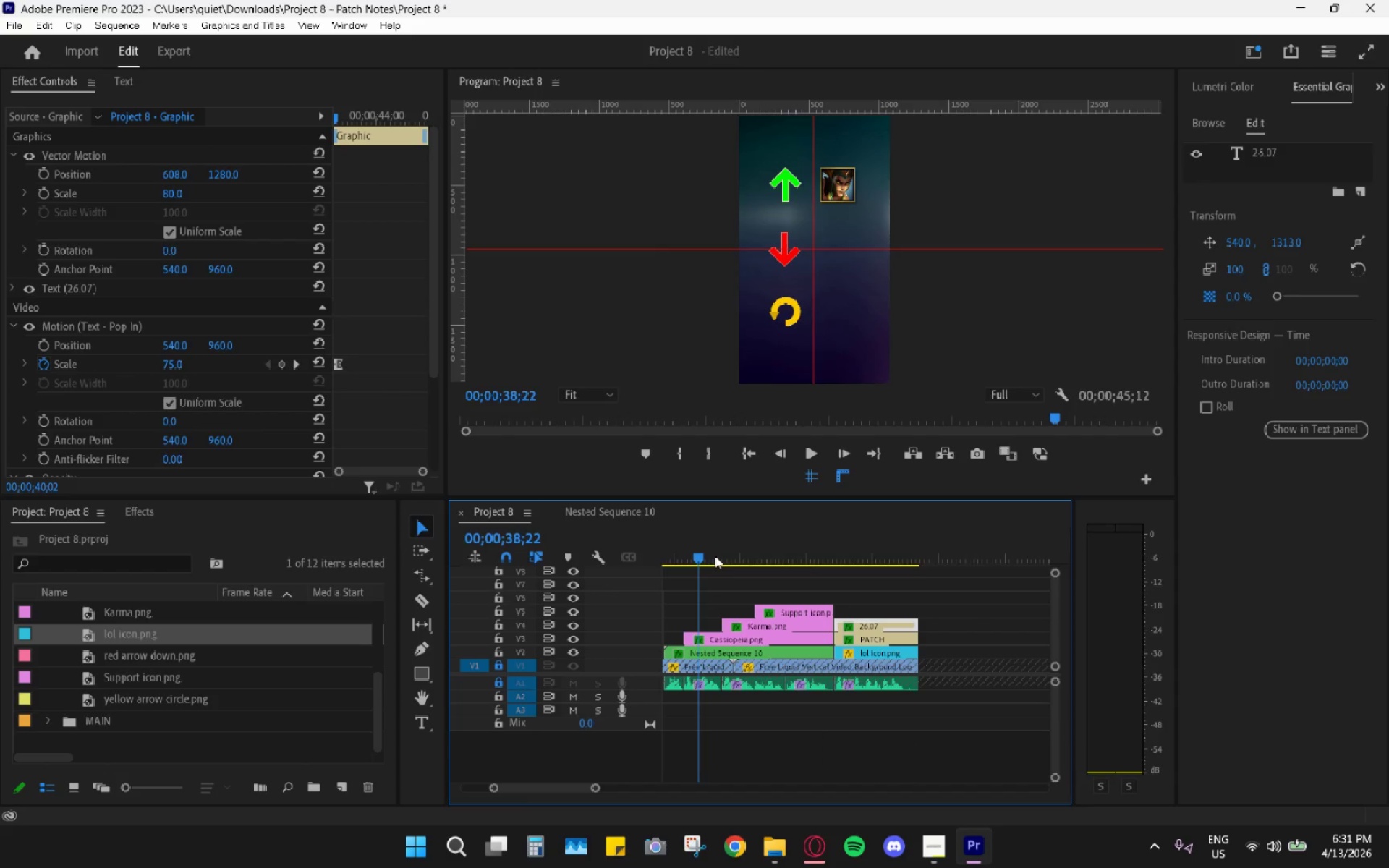 
key(Space)
 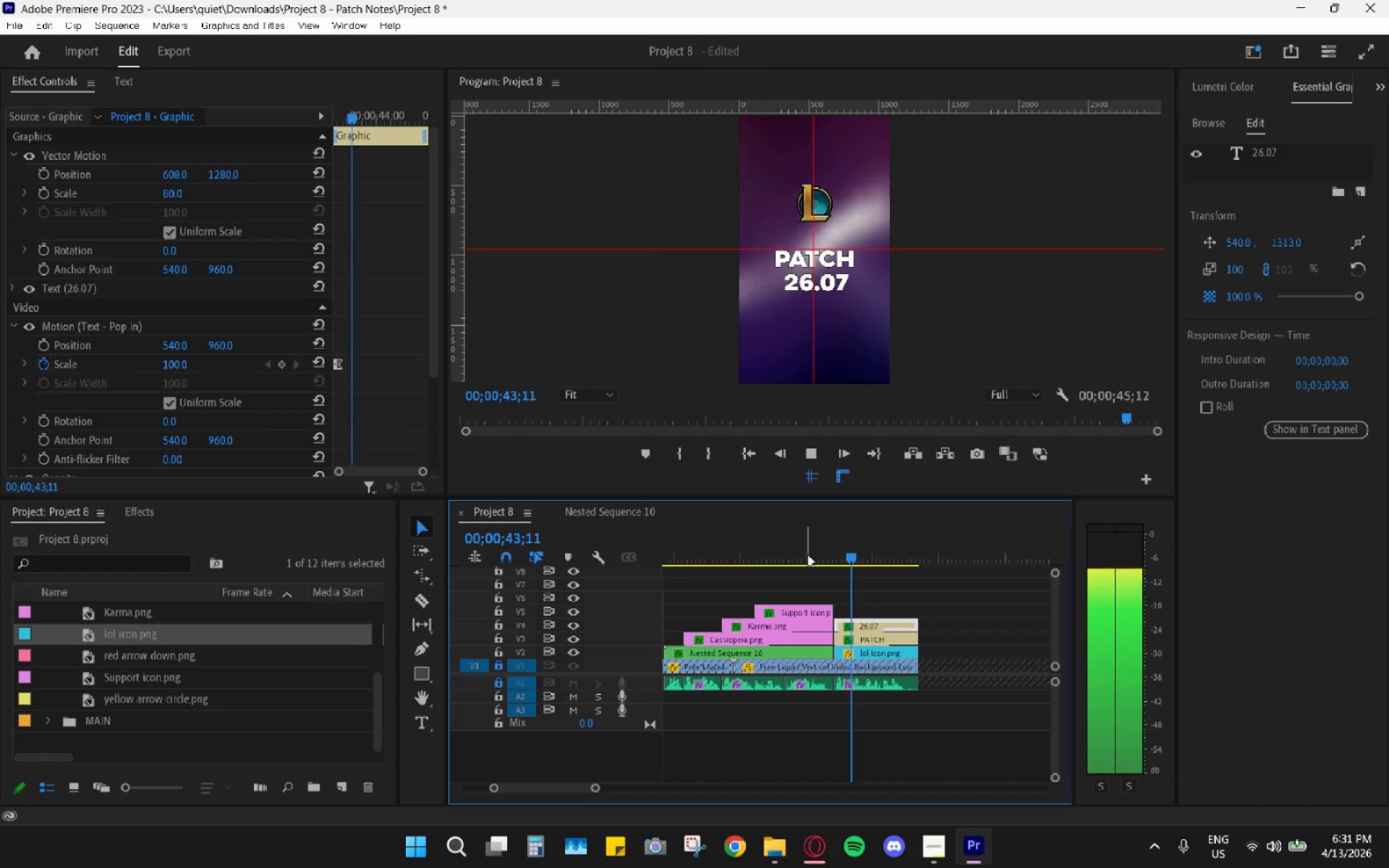 
wait(6.98)
 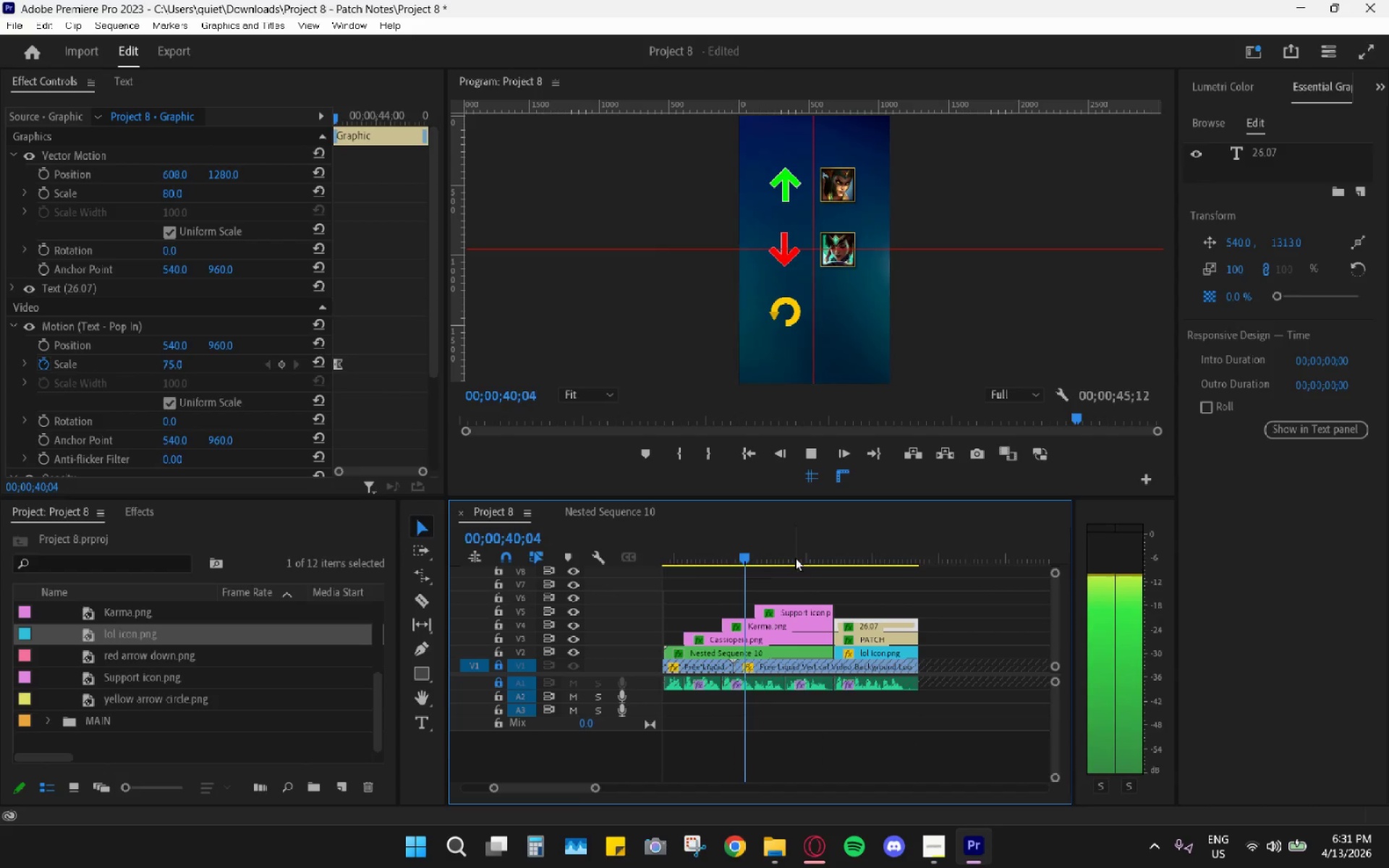 
key(Space)
 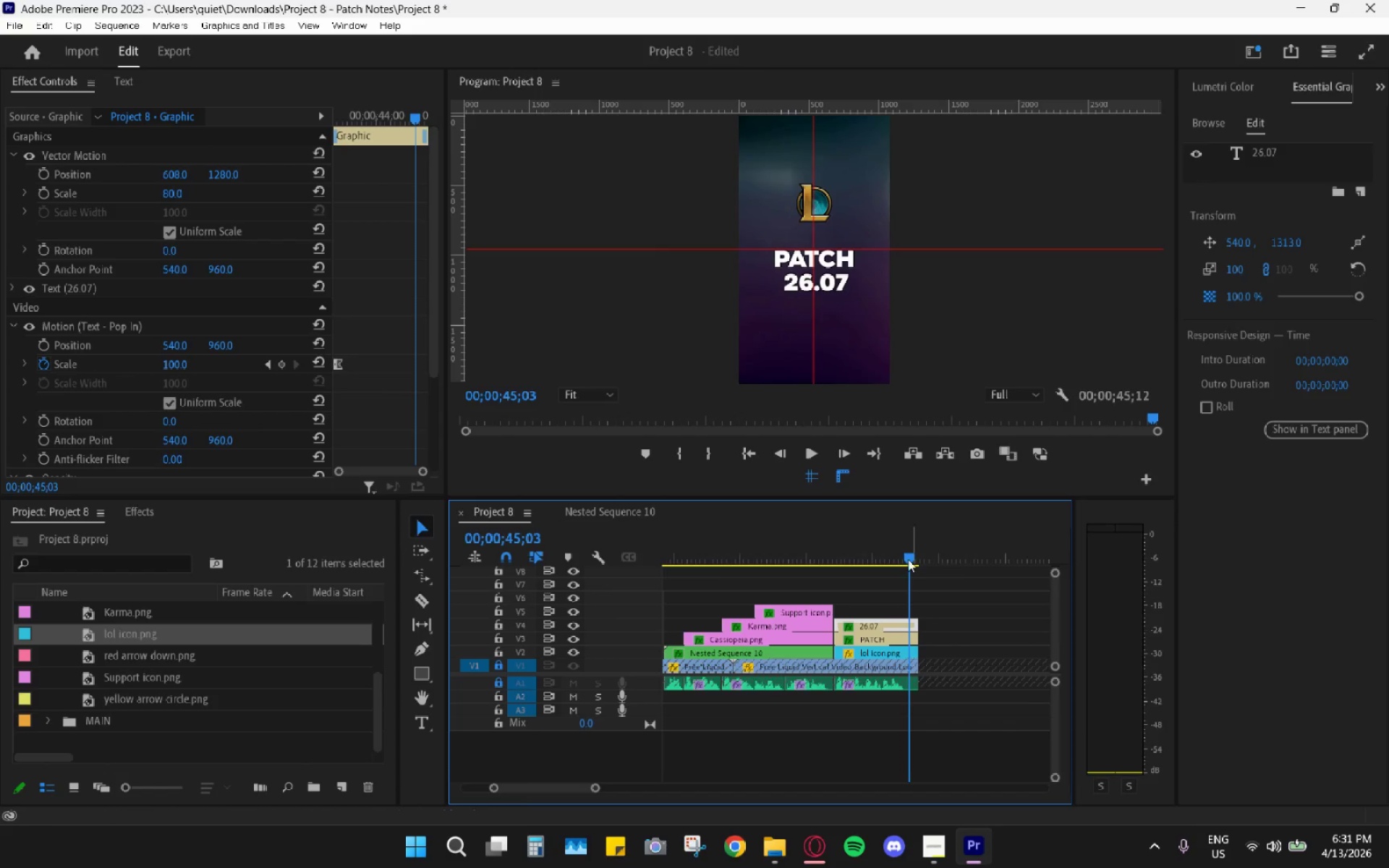 
left_click_drag(start_coordinate=[886, 549], to_coordinate=[825, 568])
 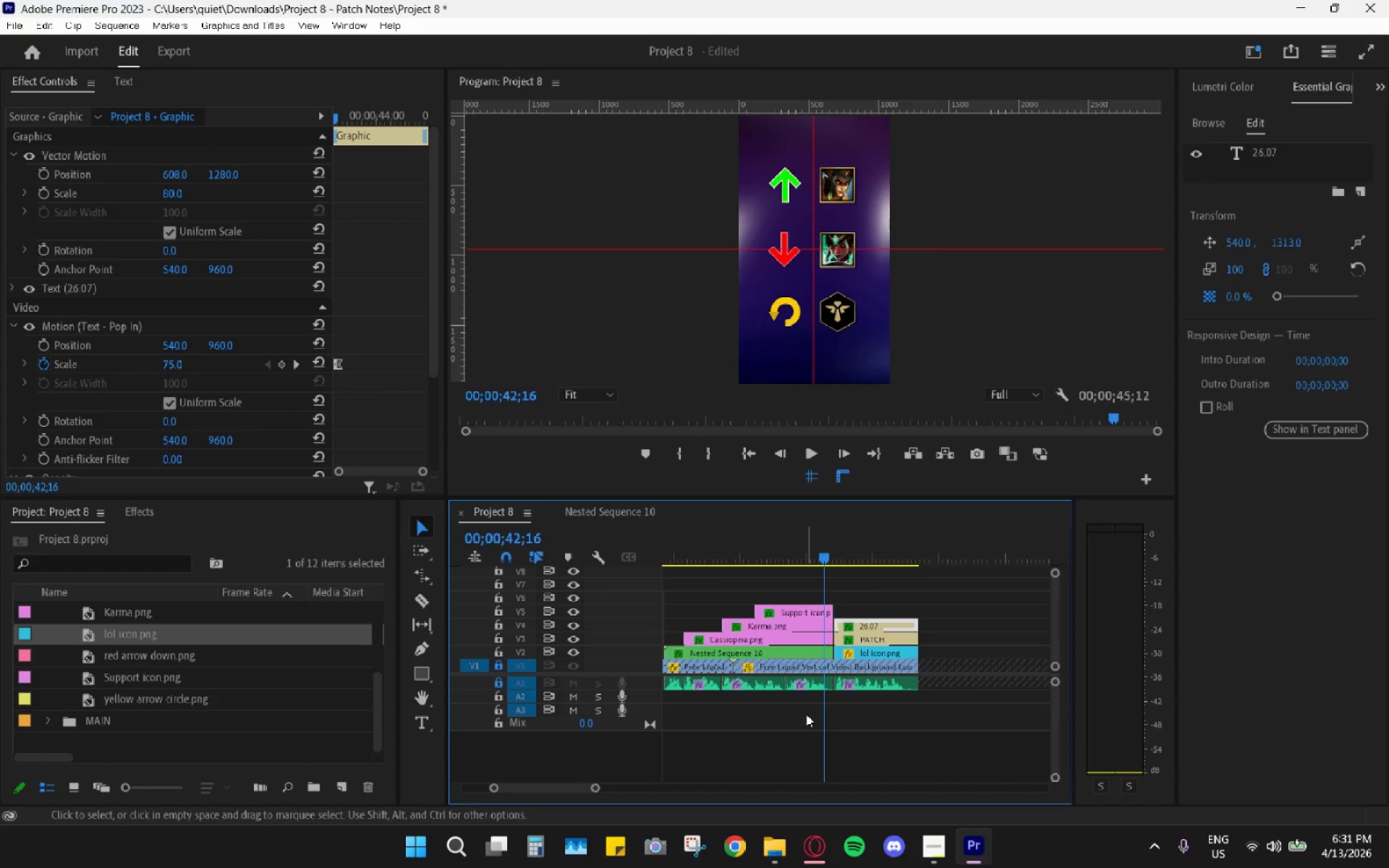 
wait(18.09)
 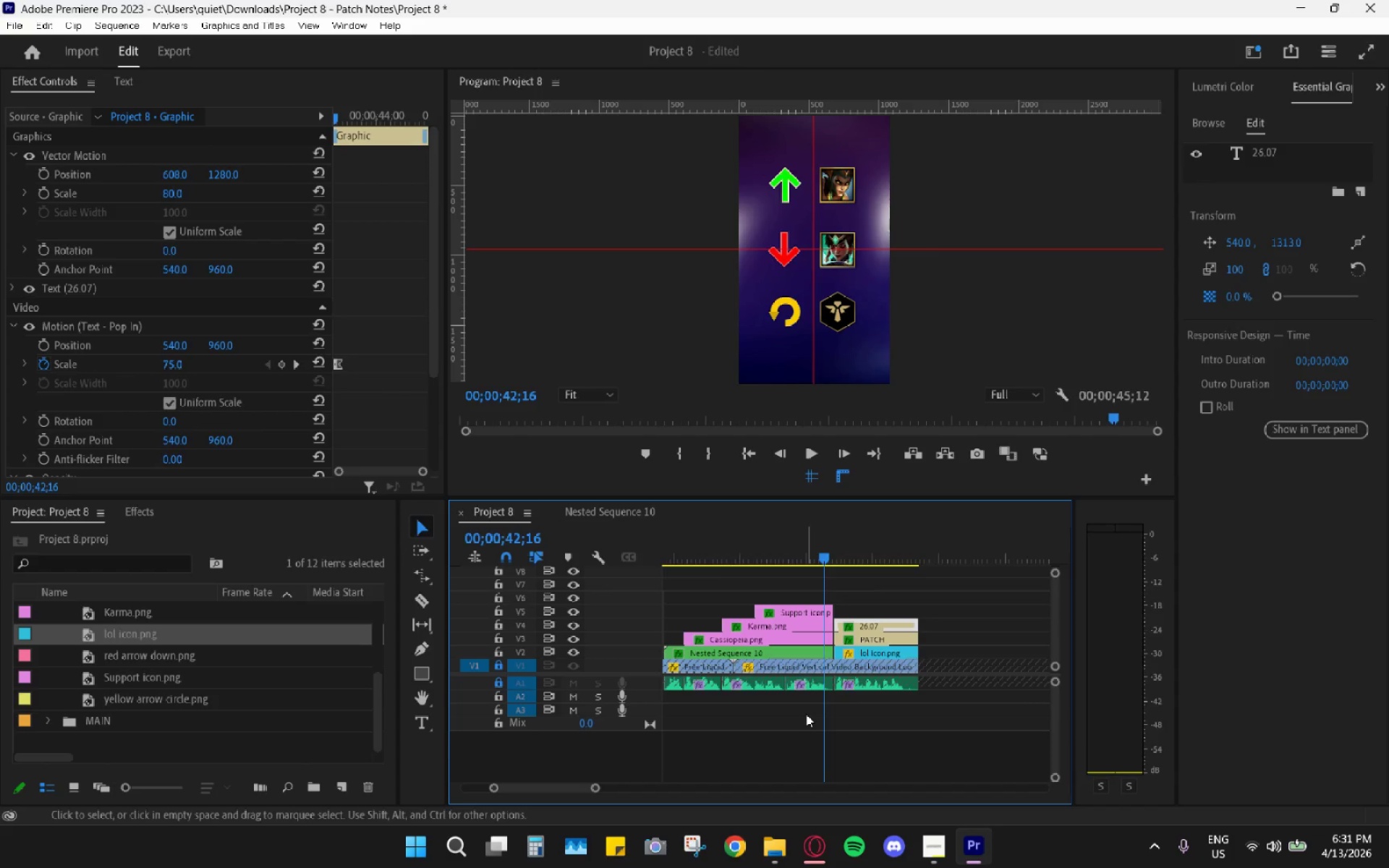 
left_click_drag(start_coordinate=[846, 558], to_coordinate=[883, 563])
 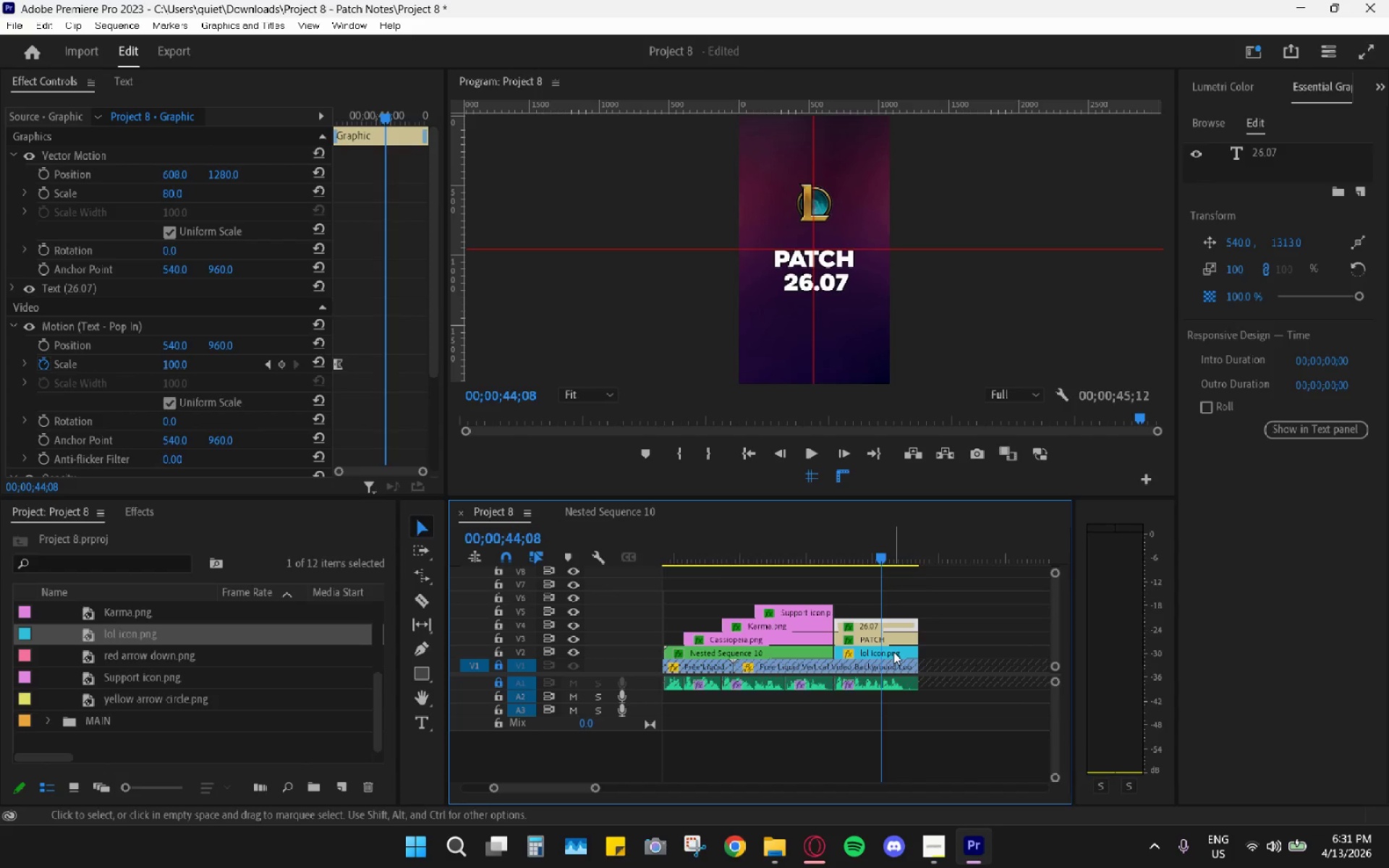 
left_click([892, 643])
 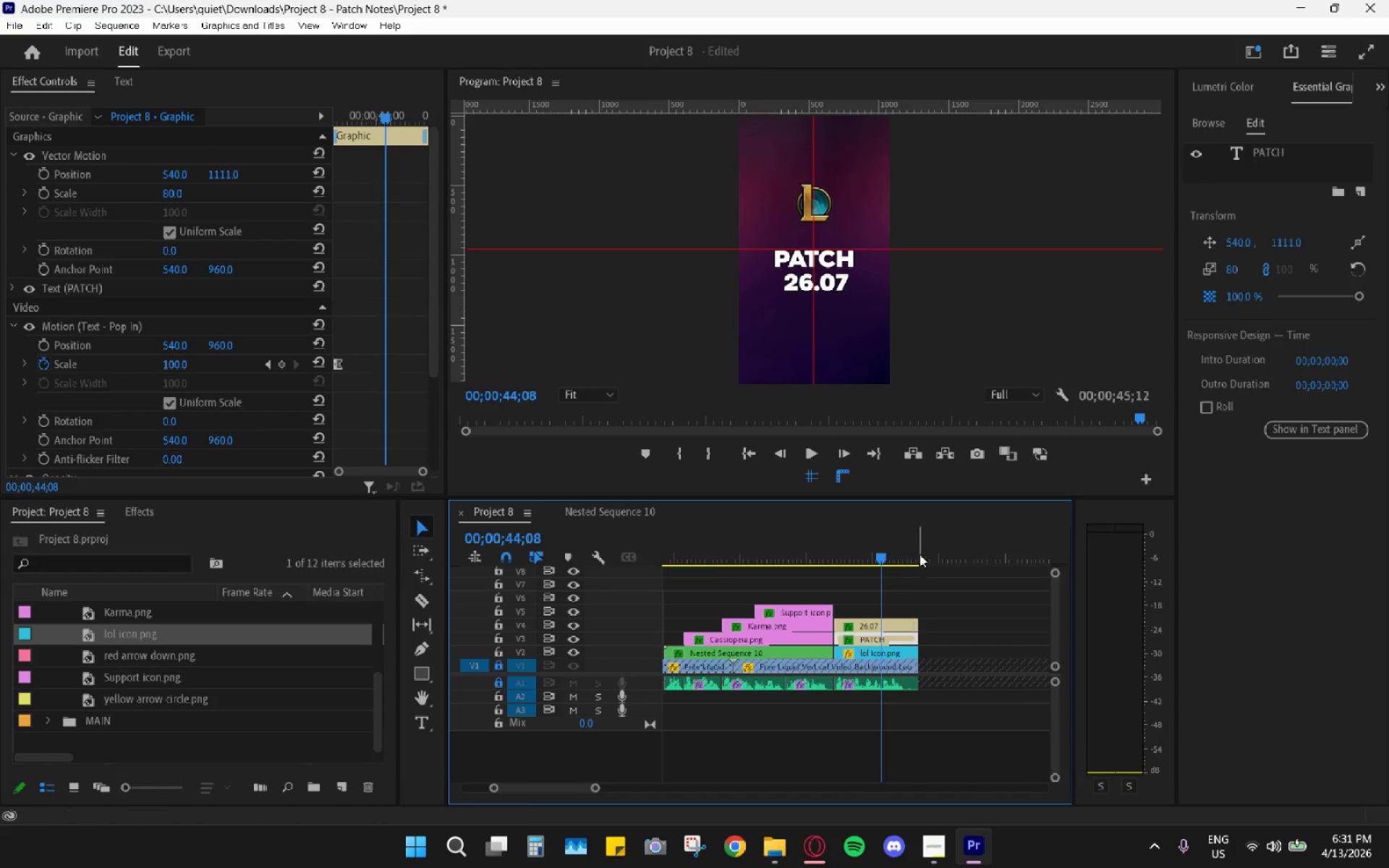 
left_click([894, 650])
 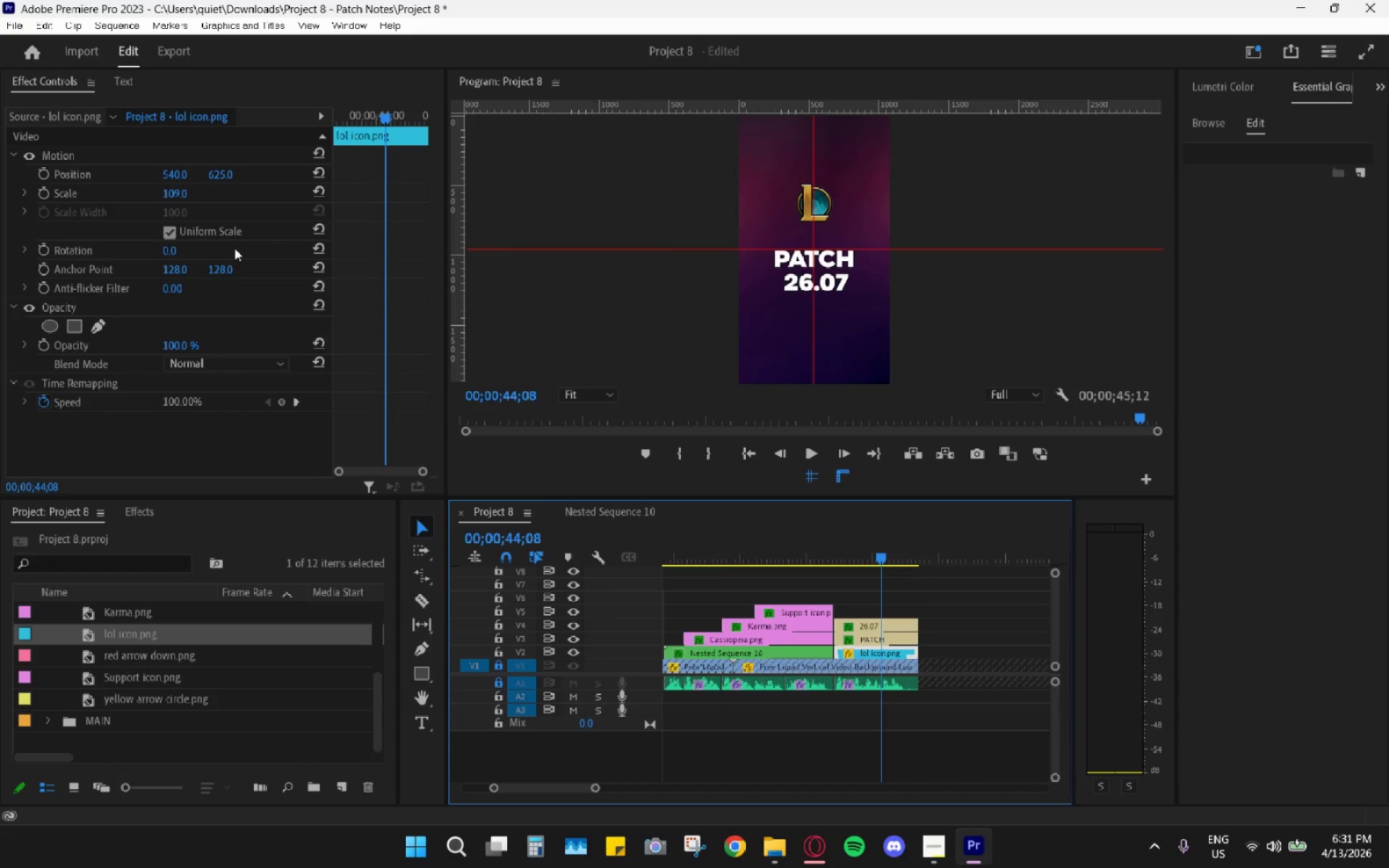 
left_click([887, 635])
 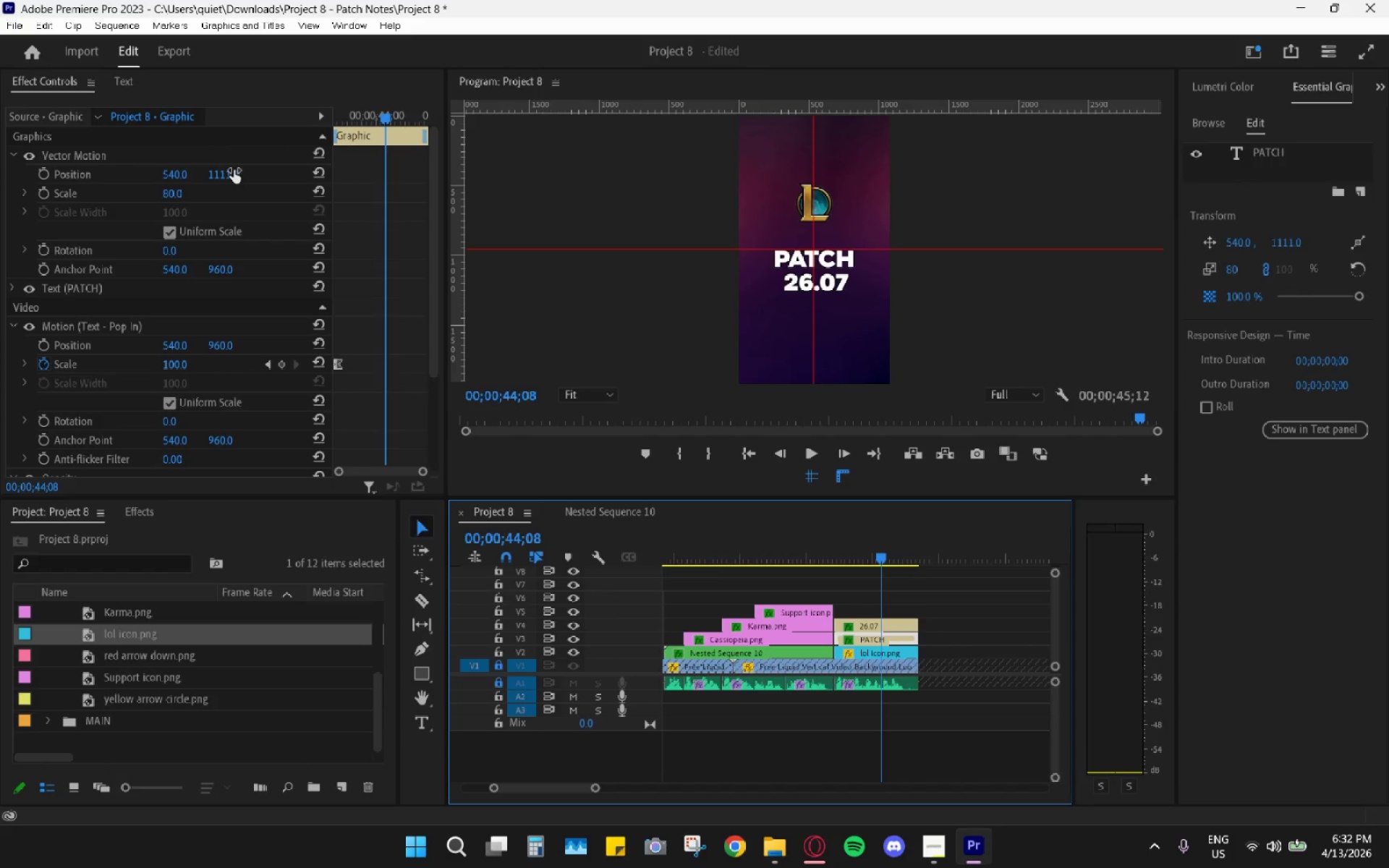 
left_click_drag(start_coordinate=[226, 174], to_coordinate=[212, 182])
 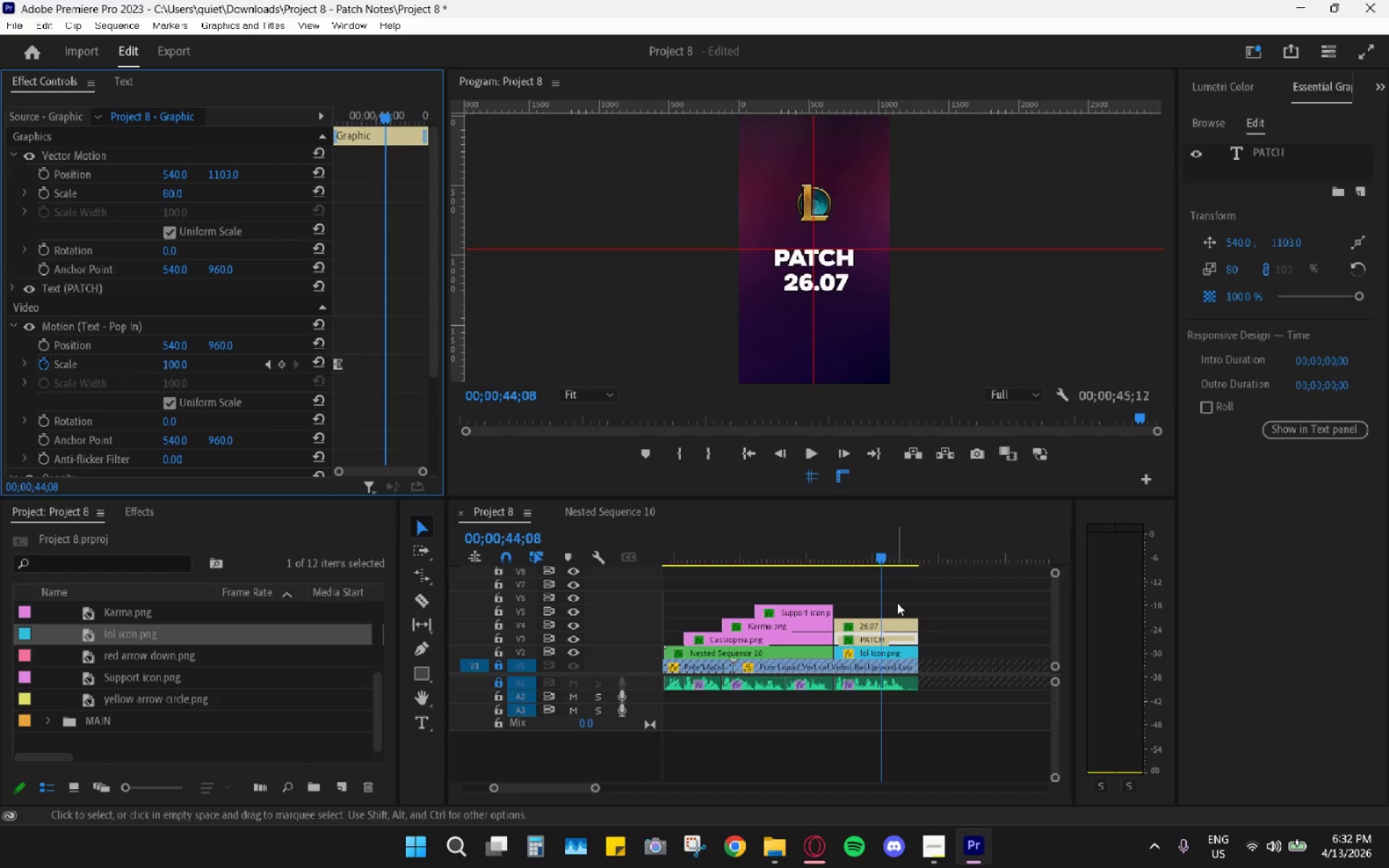 
left_click([888, 622])
 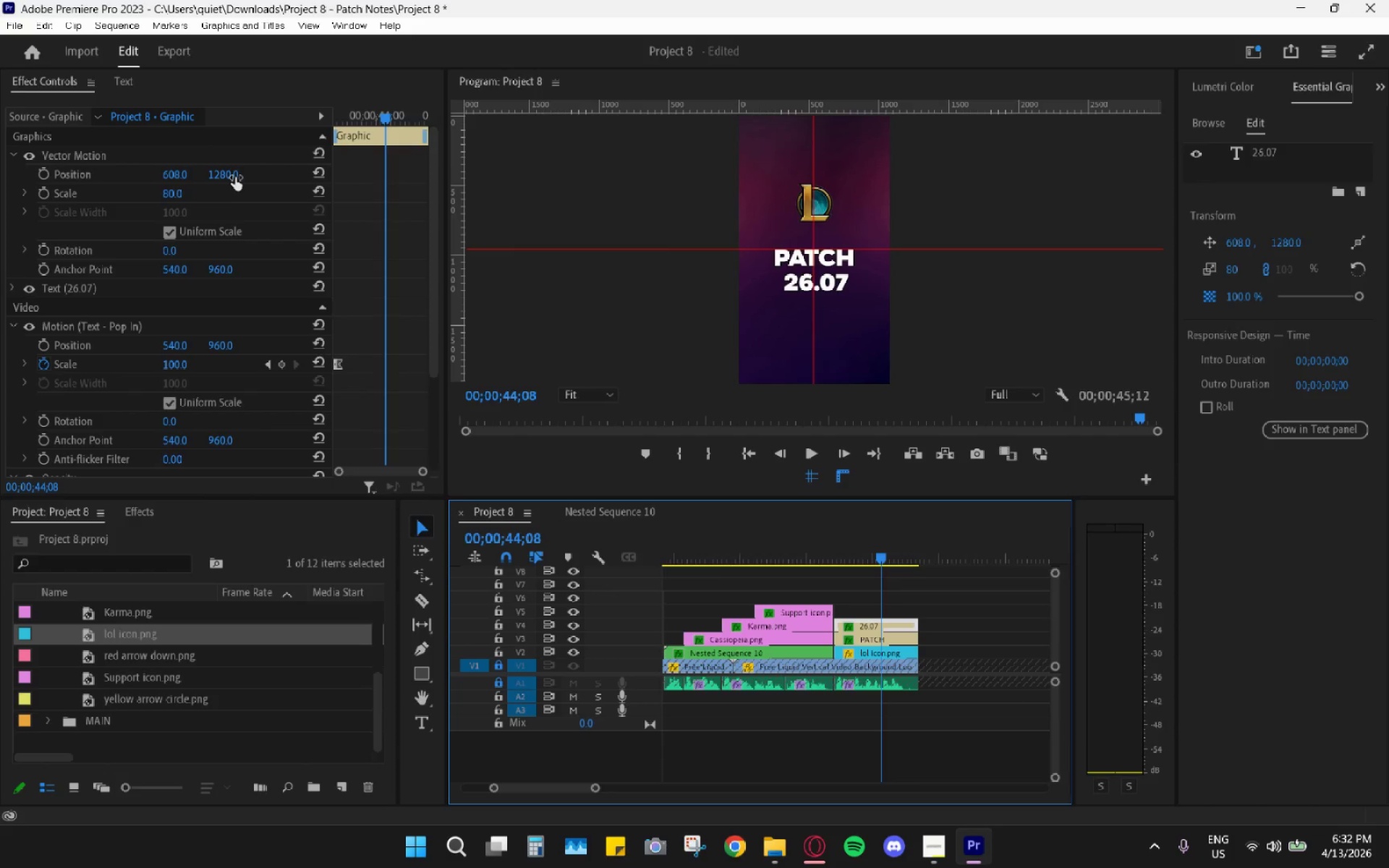 
left_click_drag(start_coordinate=[230, 175], to_coordinate=[224, 187])
 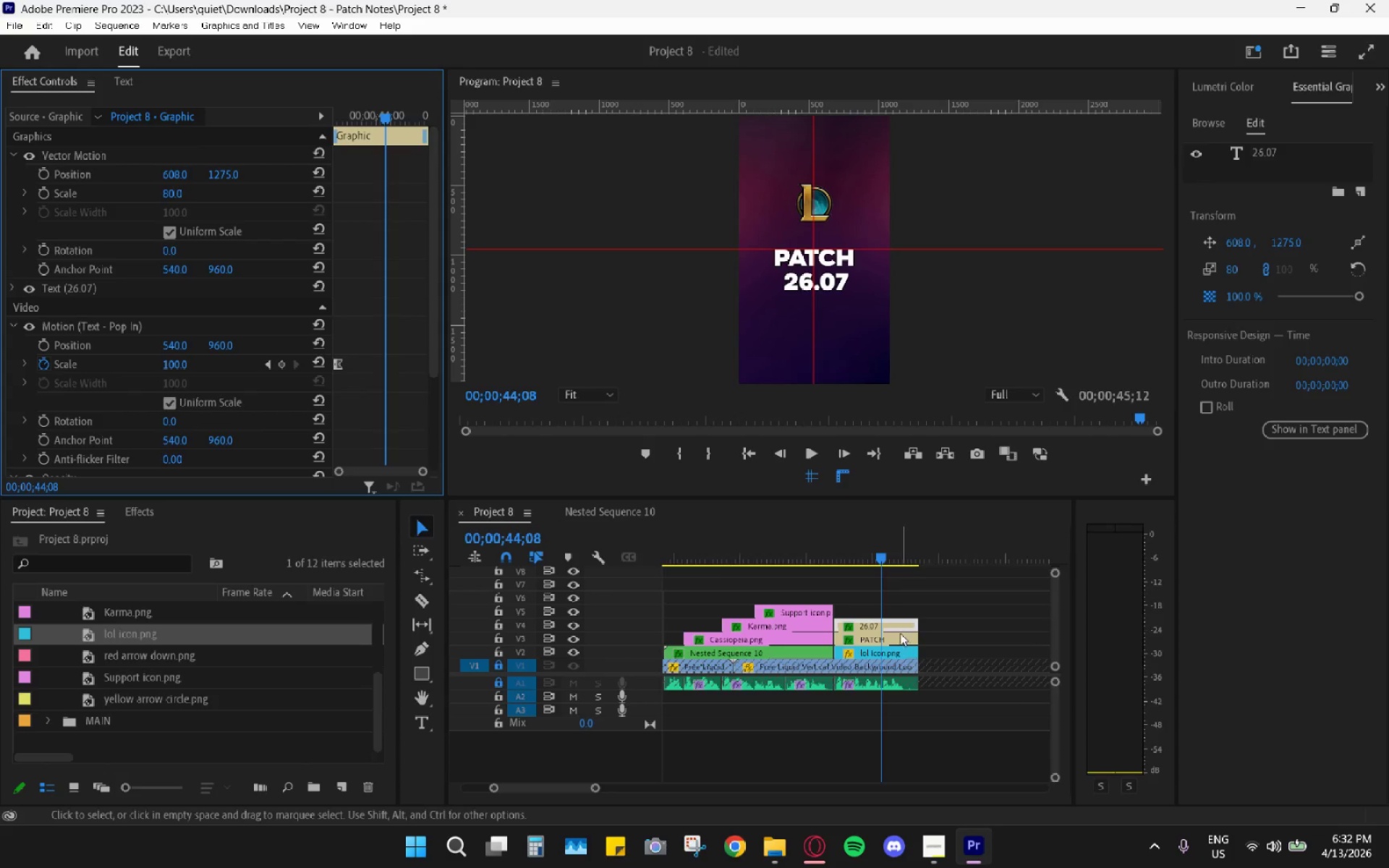 
left_click([906, 618])
 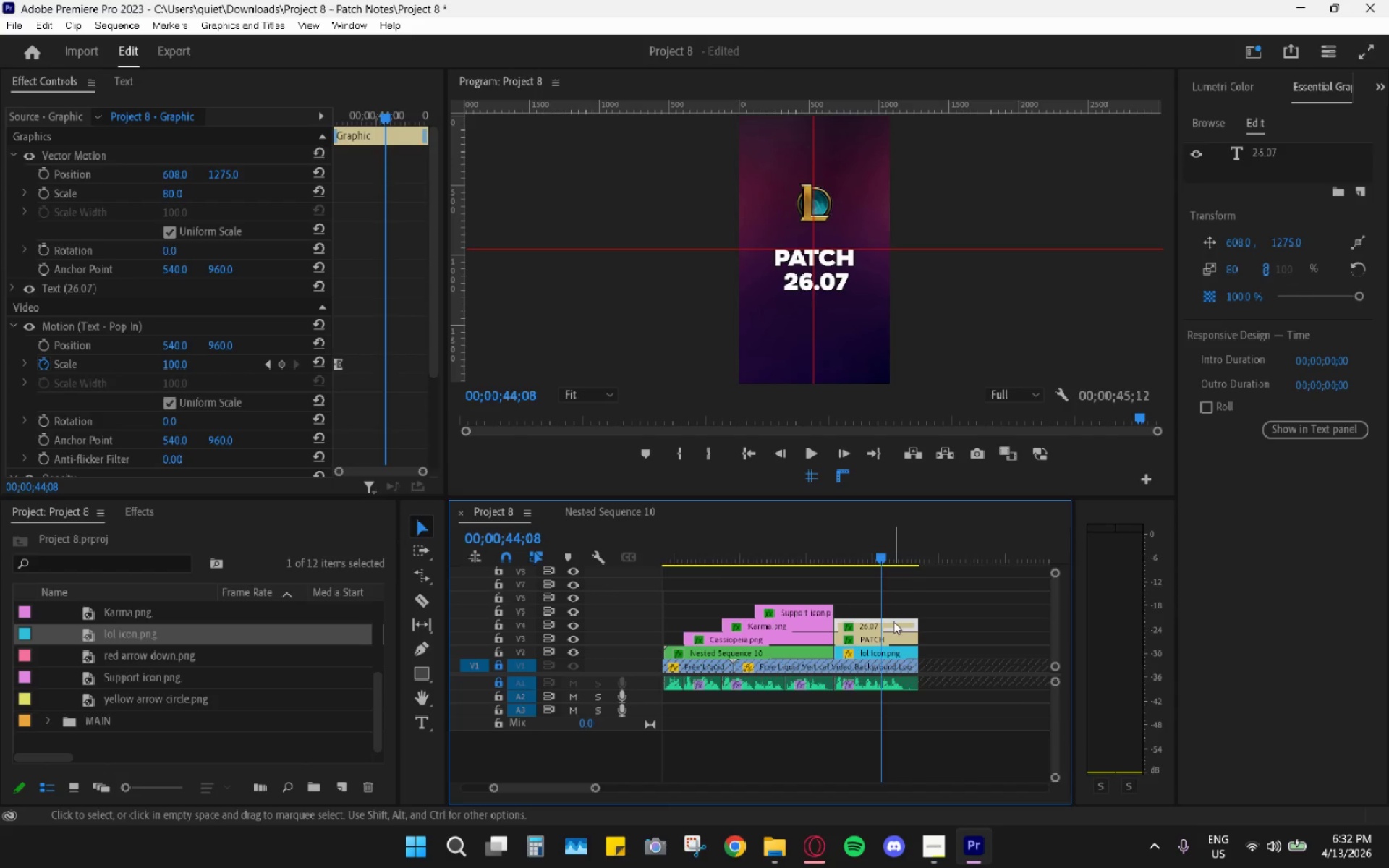 
left_click([1275, 150])
 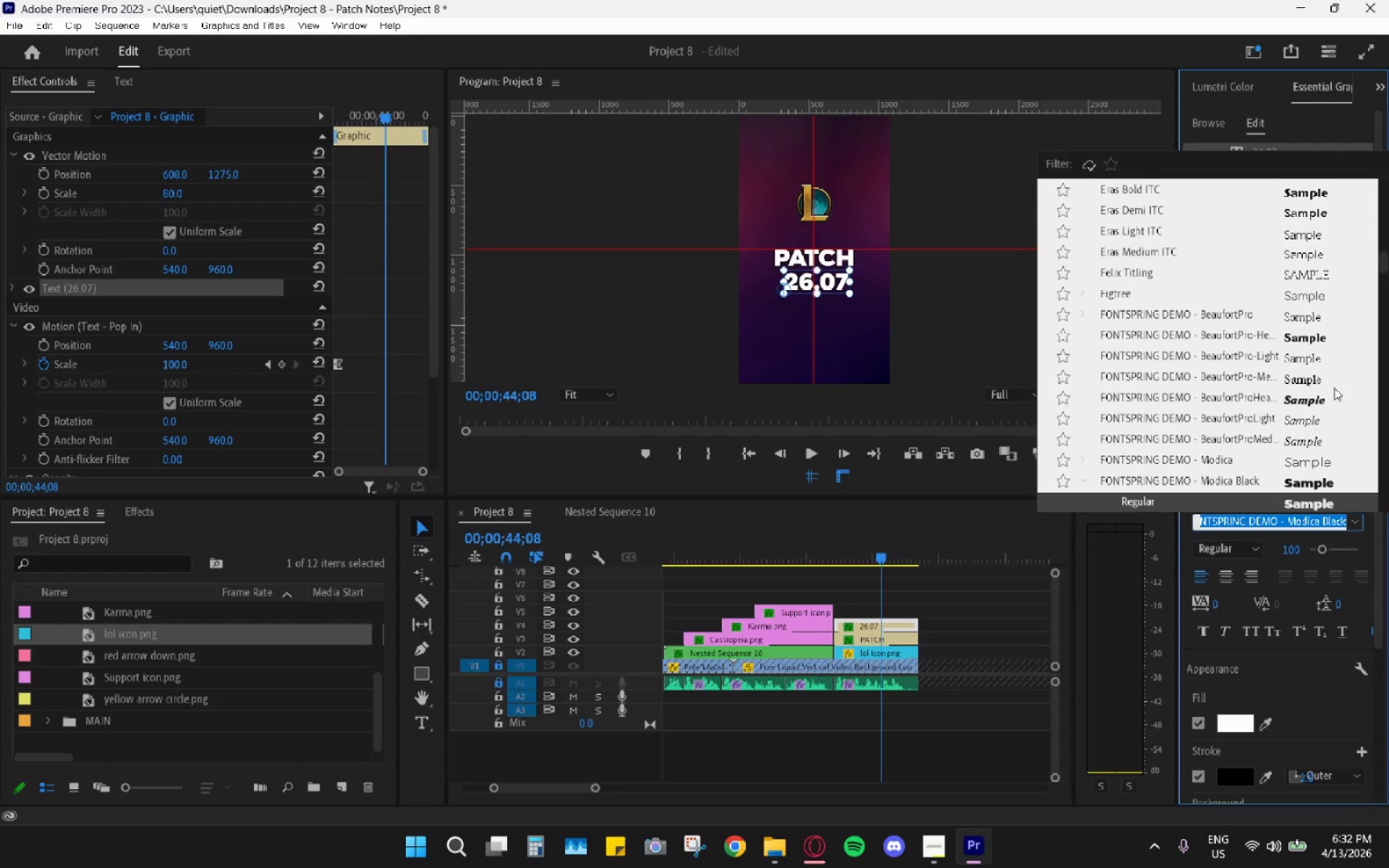 
scroll: coordinate [1385, 349], scroll_direction: up, amount: 24.0
 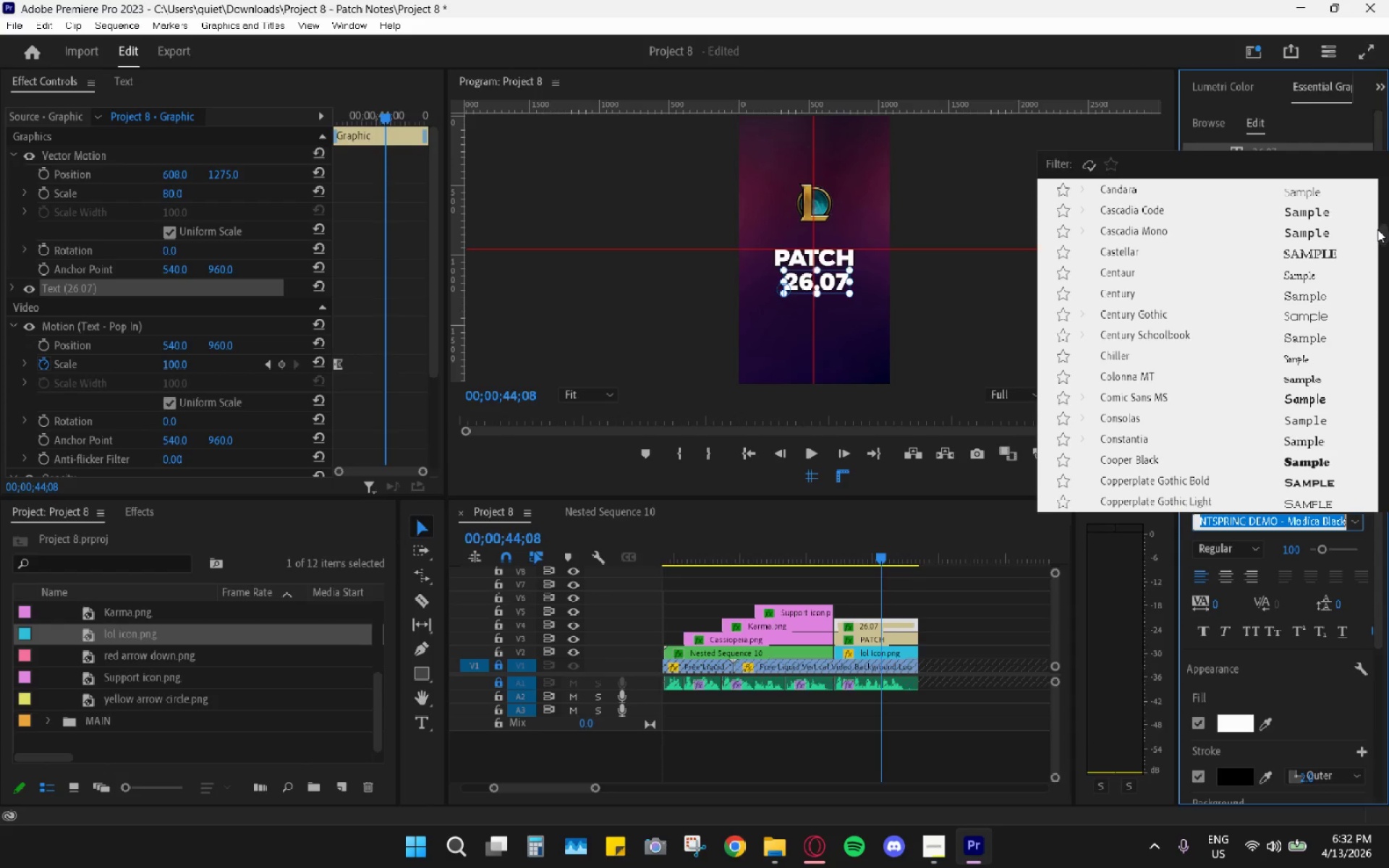 
left_click_drag(start_coordinate=[1386, 234], to_coordinate=[1388, 200])
 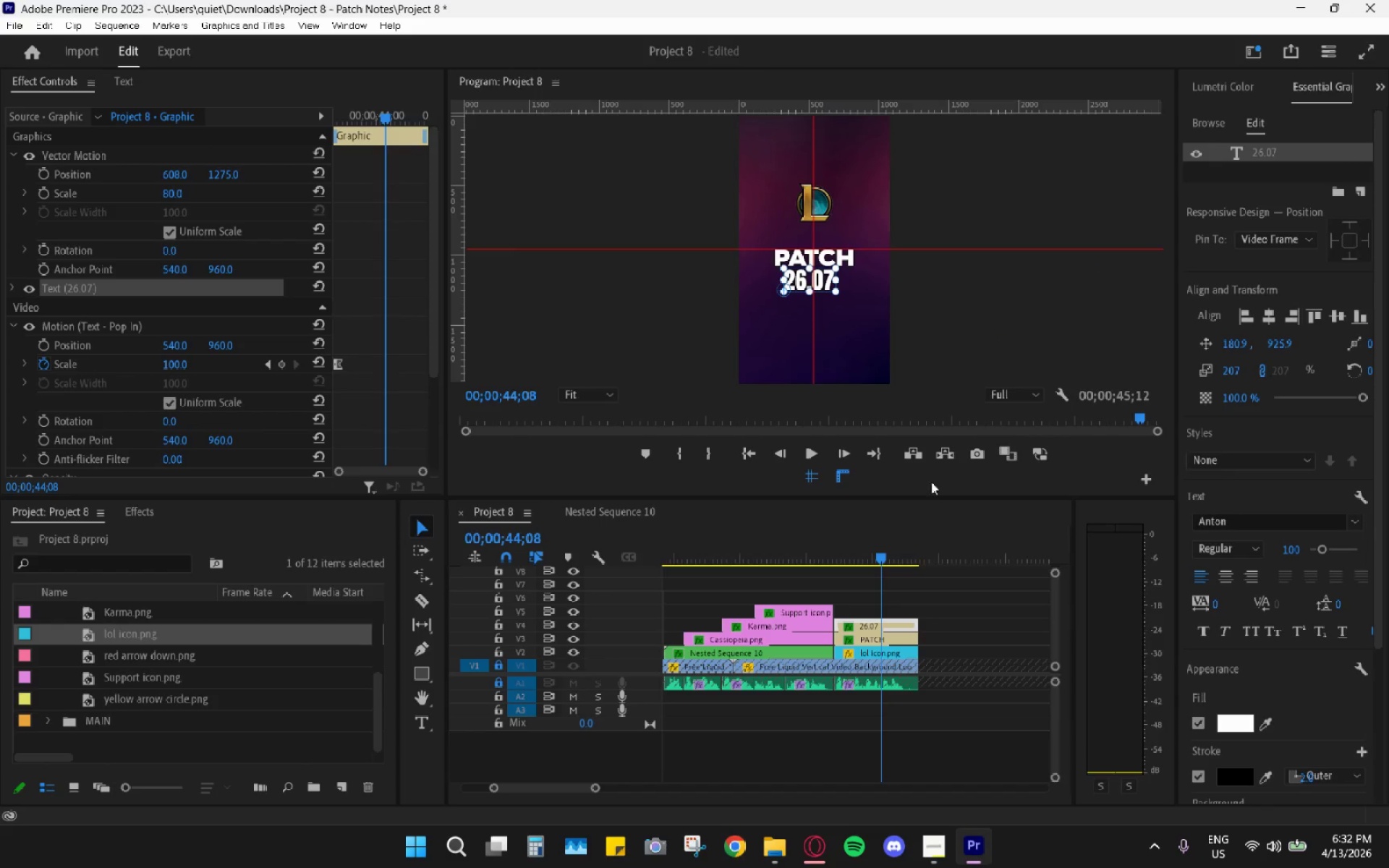 
left_click([969, 544])
 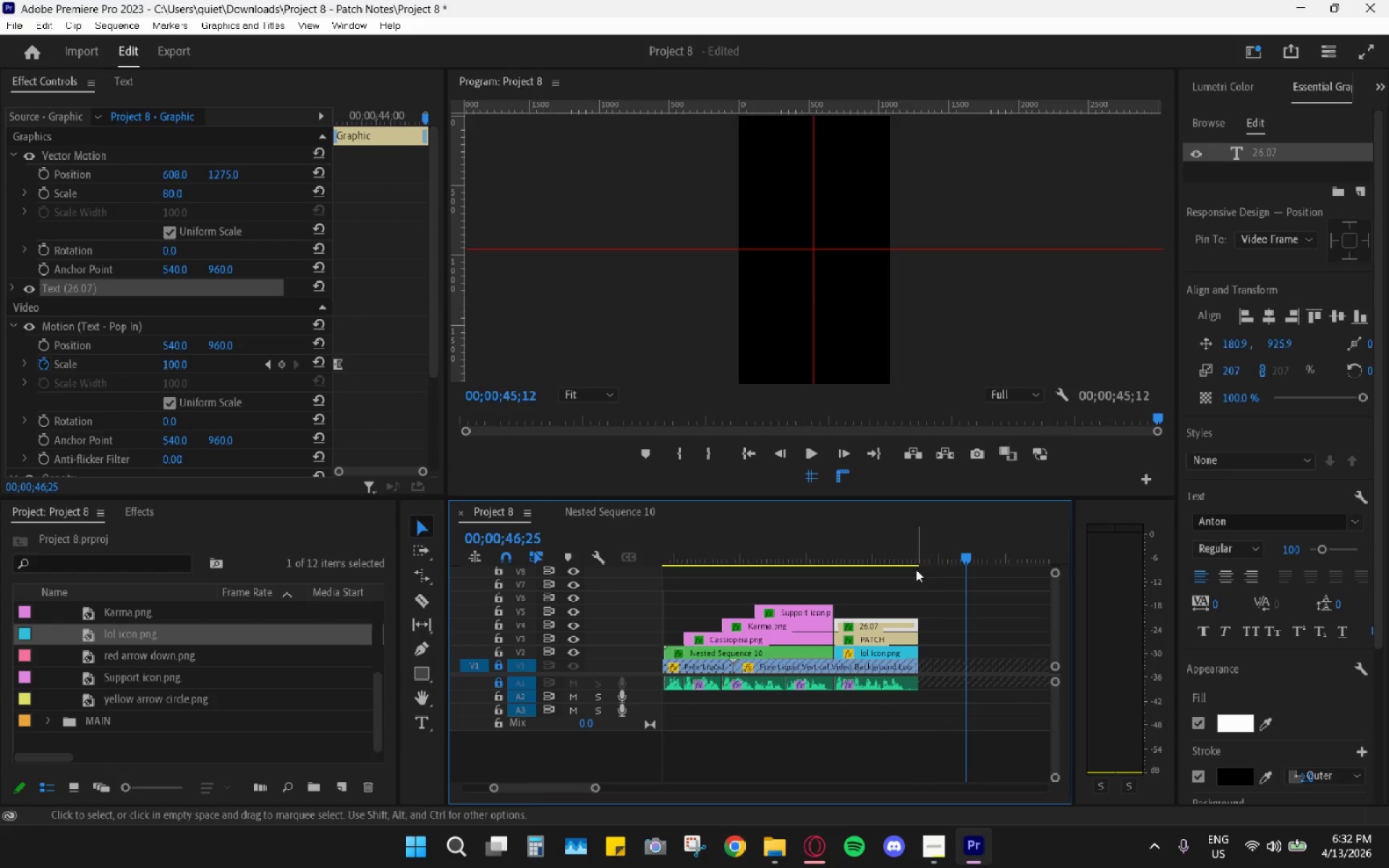 
left_click_drag(start_coordinate=[891, 550], to_coordinate=[861, 544])
 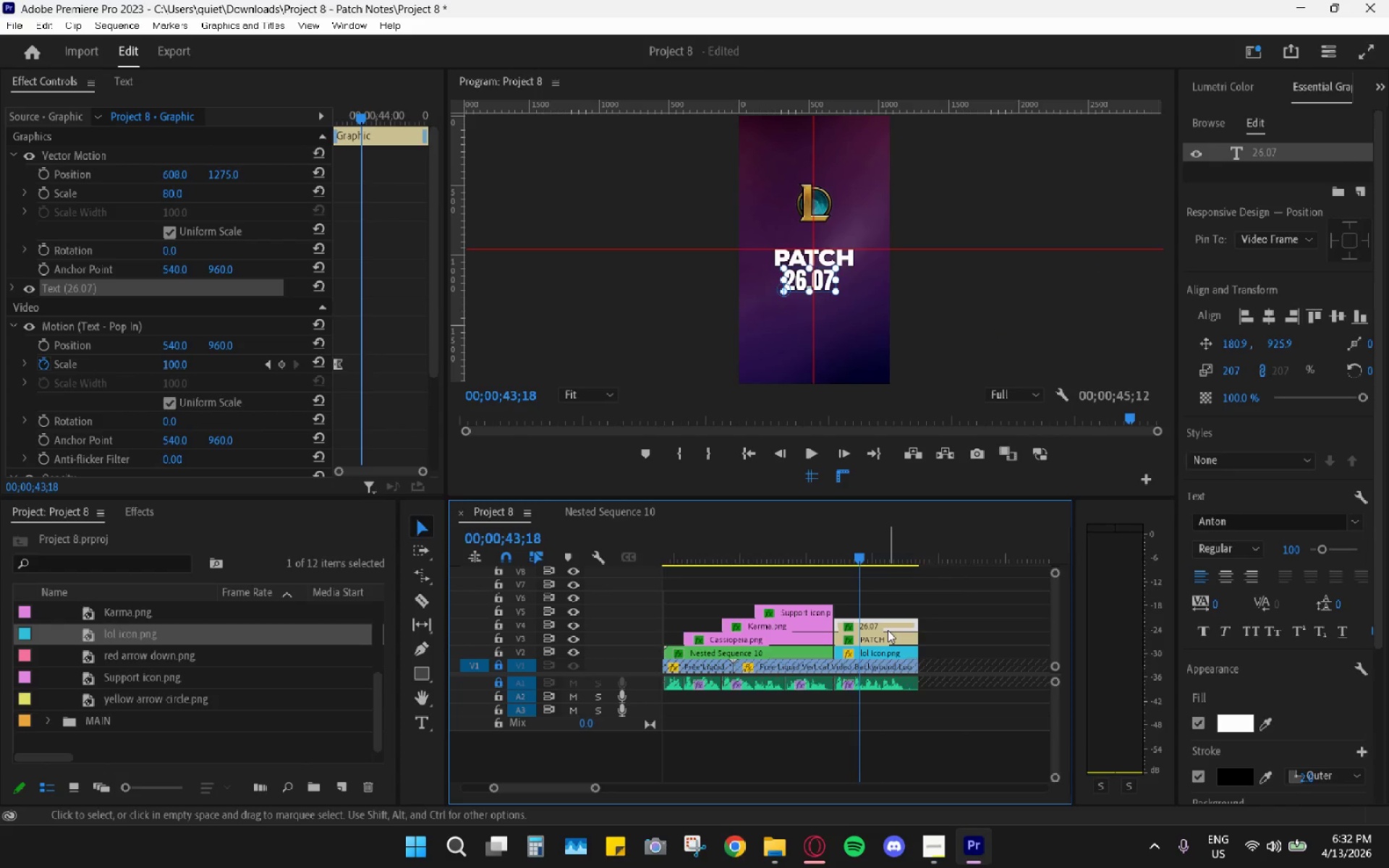 
double_click([1013, 608])
 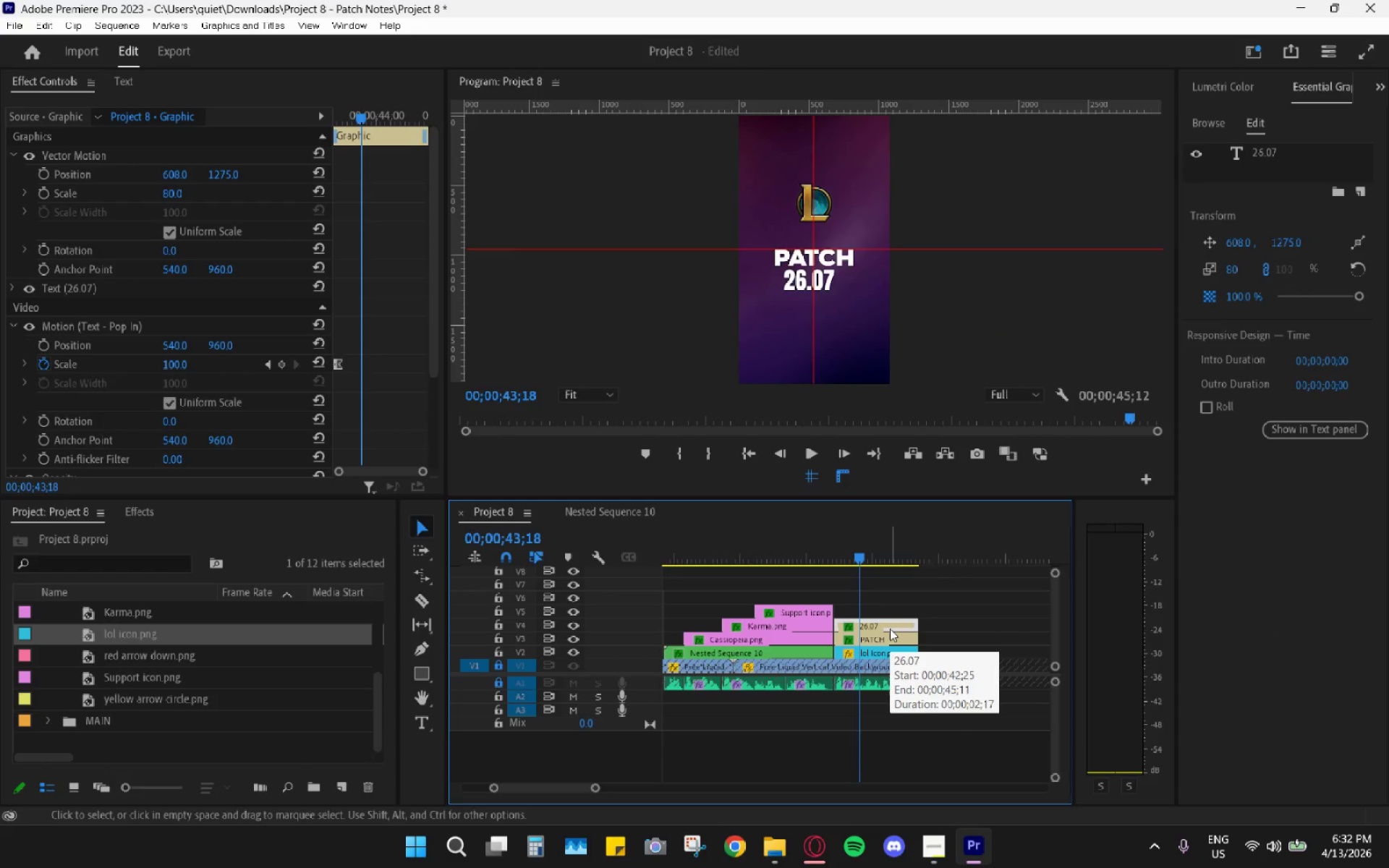 
wait(7.34)
 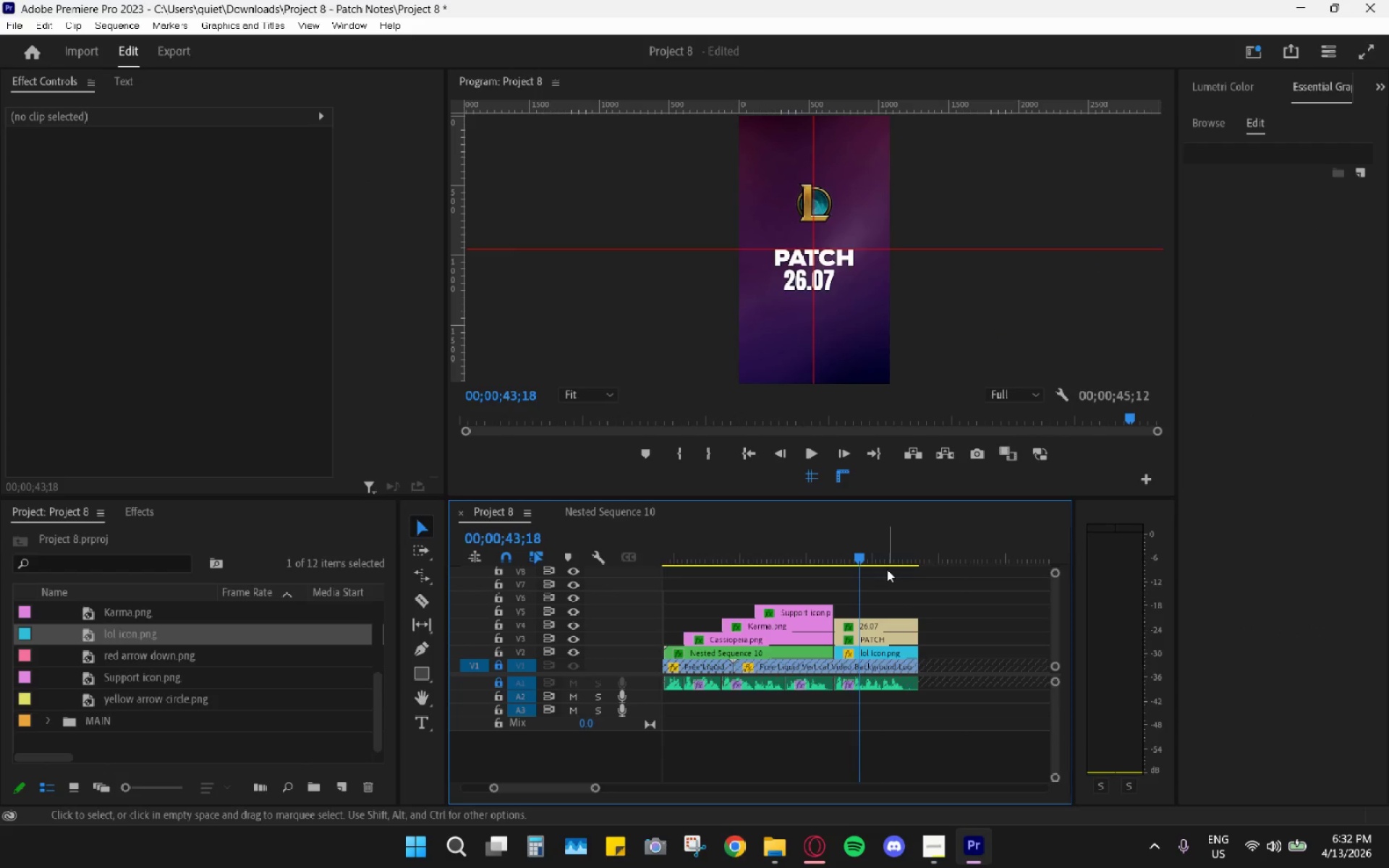 
key(Numpad7)
 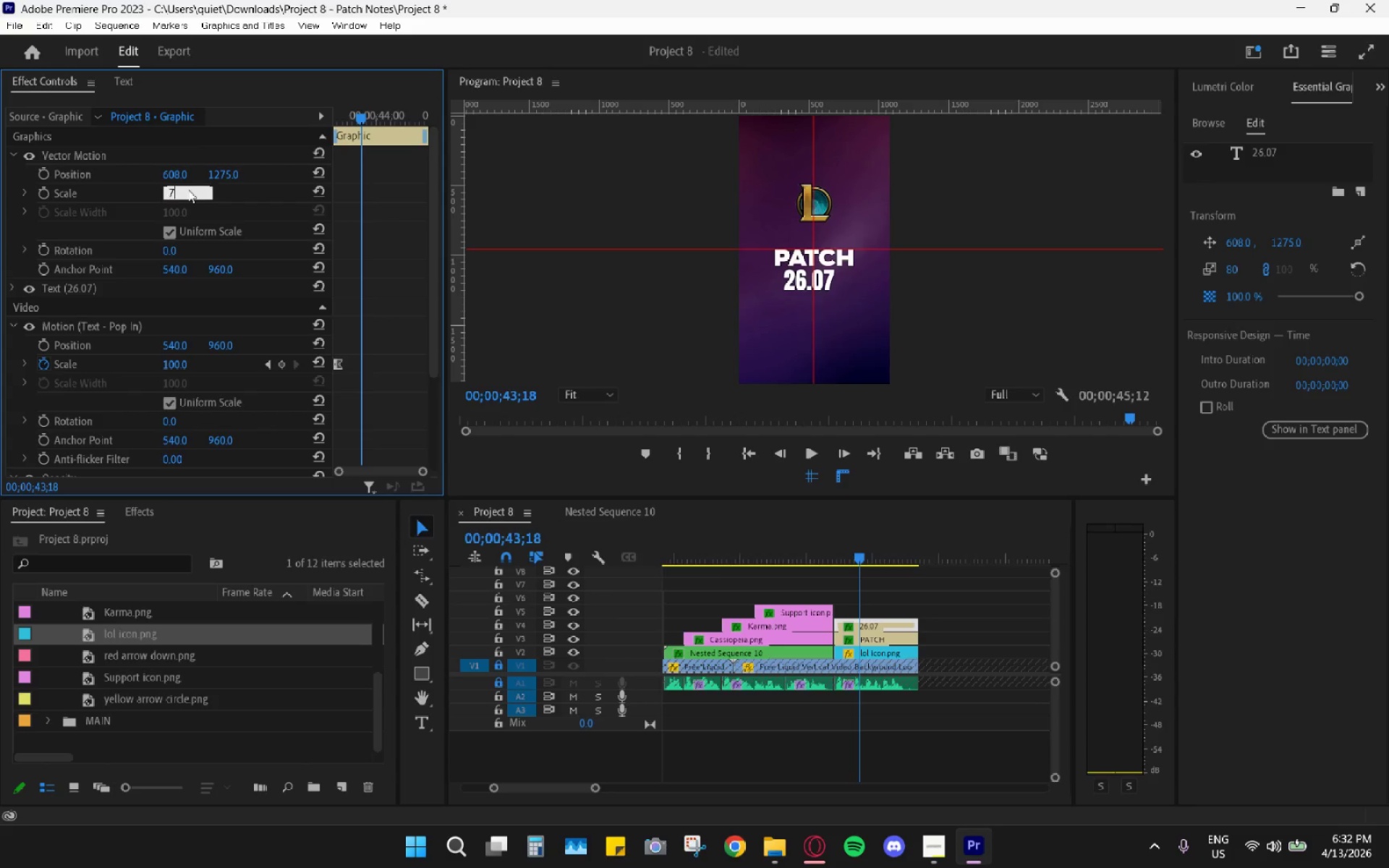 
key(Numpad0)
 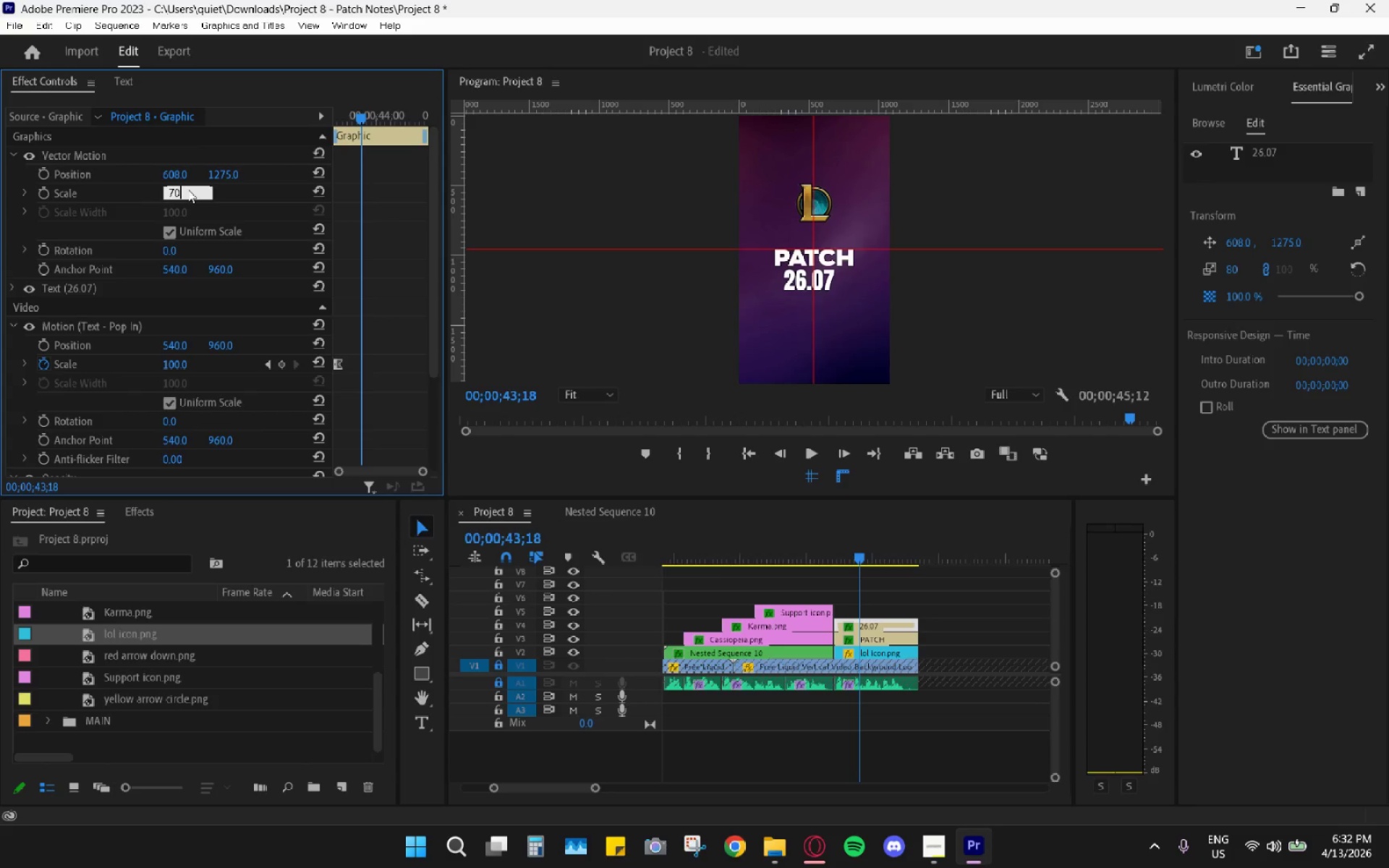 
key(Enter)
 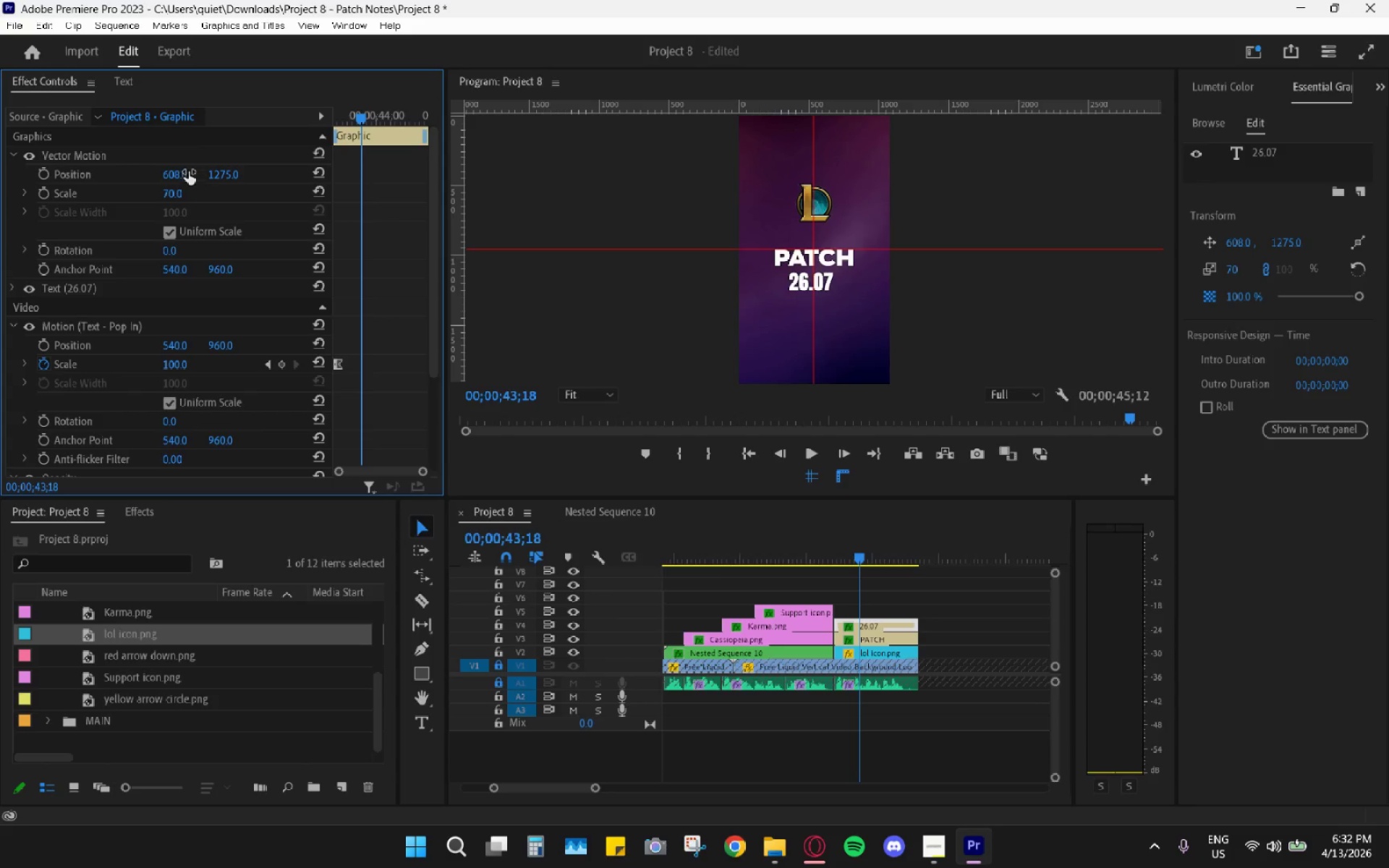 
left_click_drag(start_coordinate=[177, 179], to_coordinate=[204, 173])
 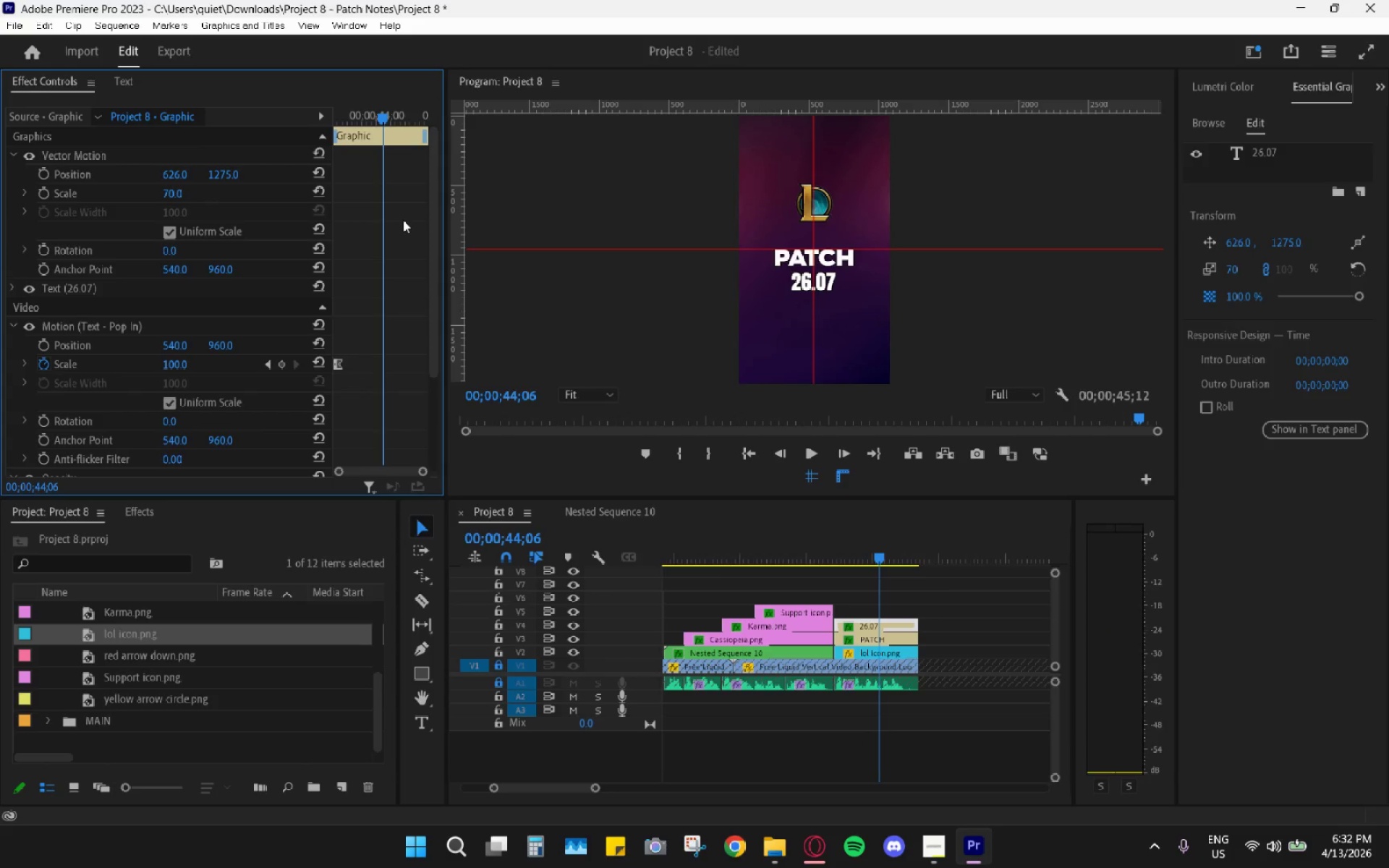 
hold_key(key=Space, duration=0.33)
 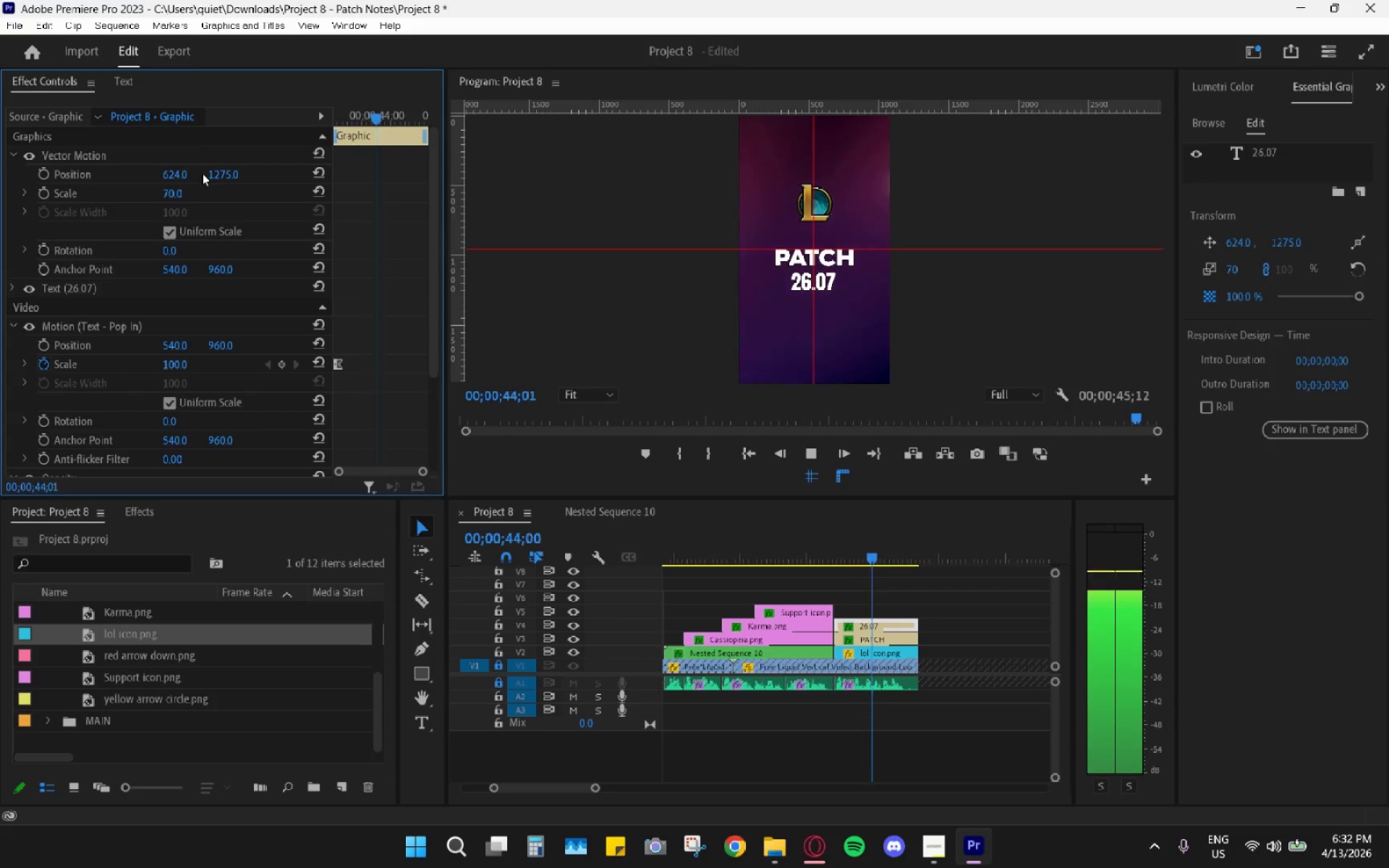 
key(Space)
 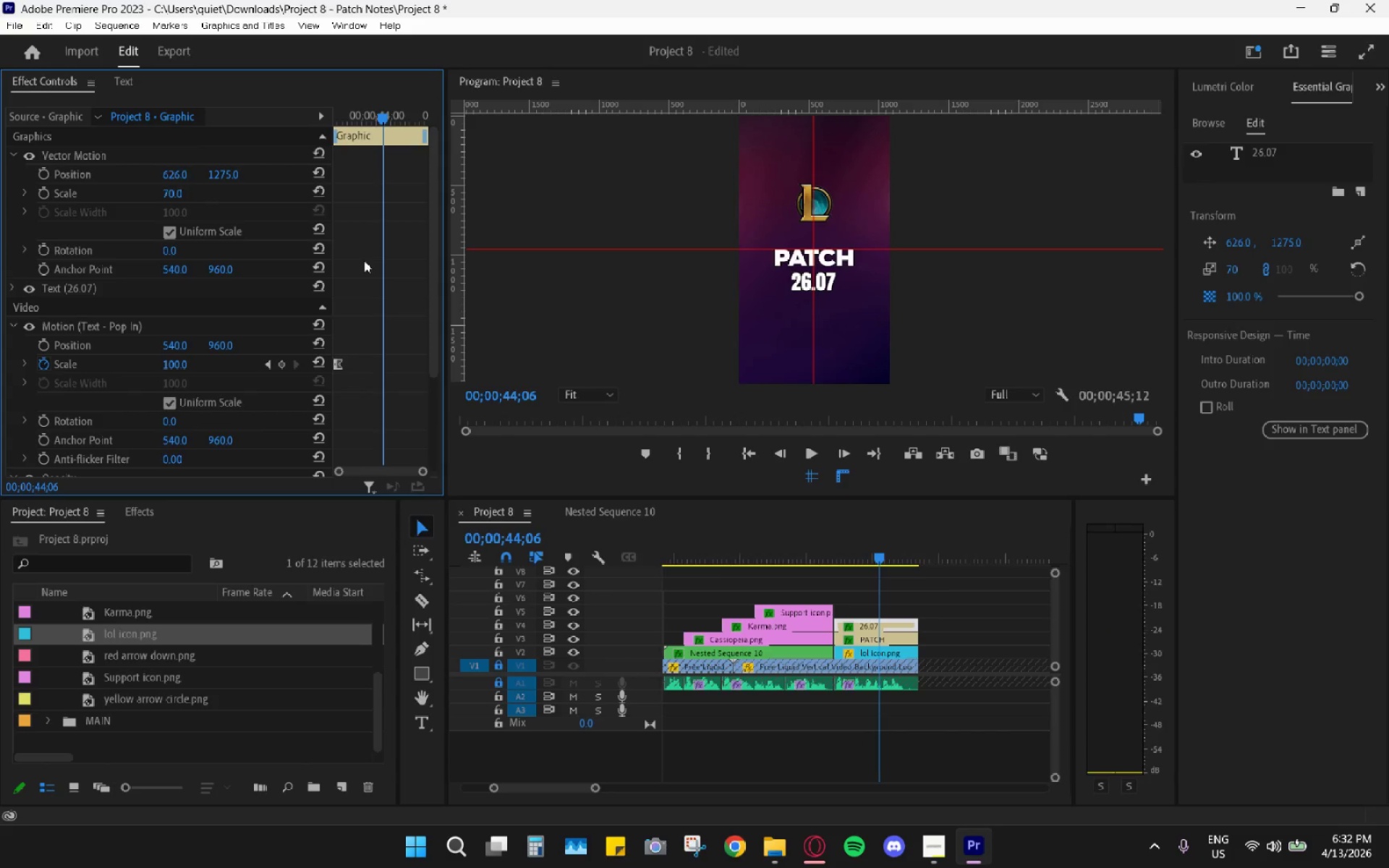 
key(Control+Z)
 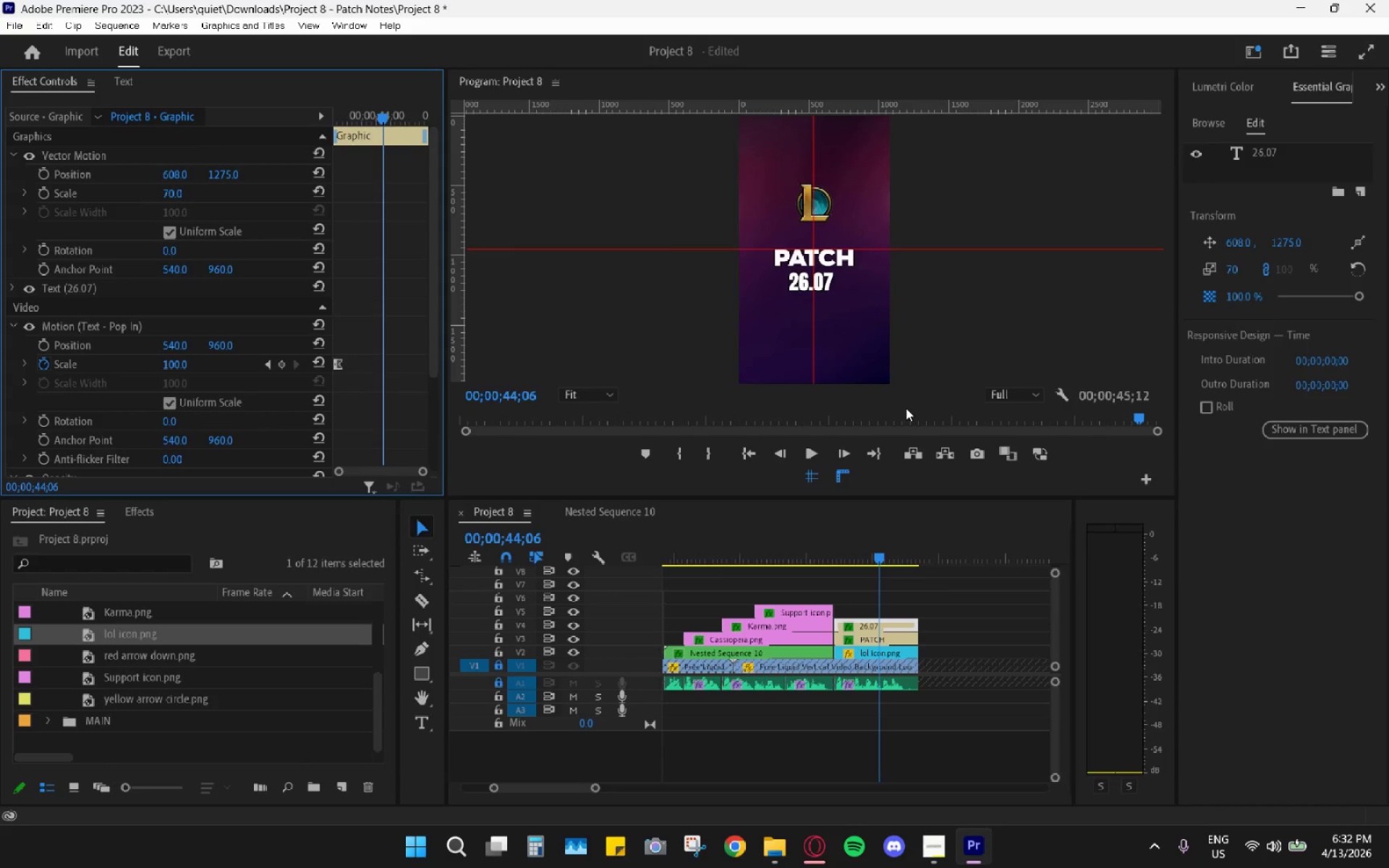 
key(Control+Z)
 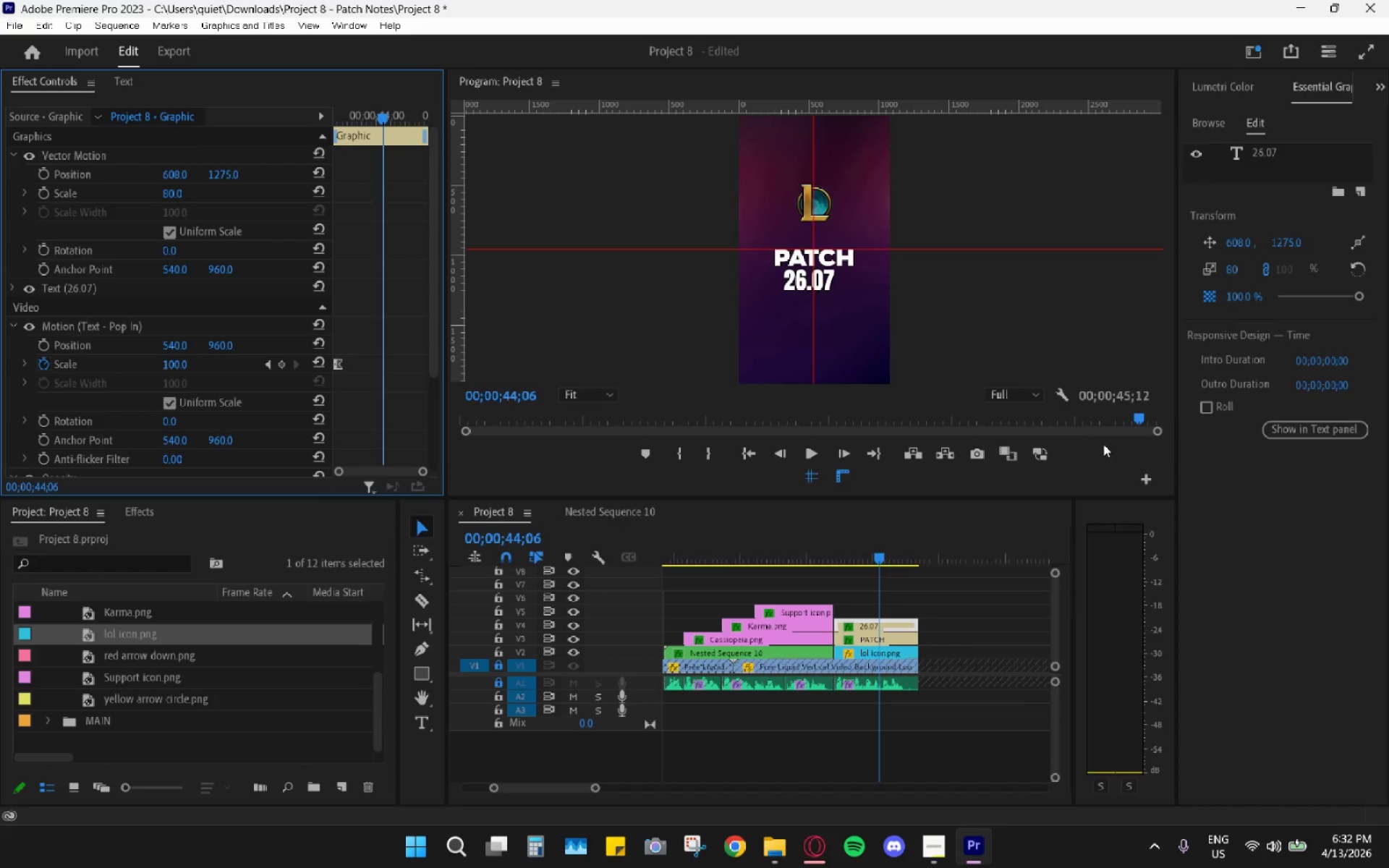 
left_click([880, 639])
 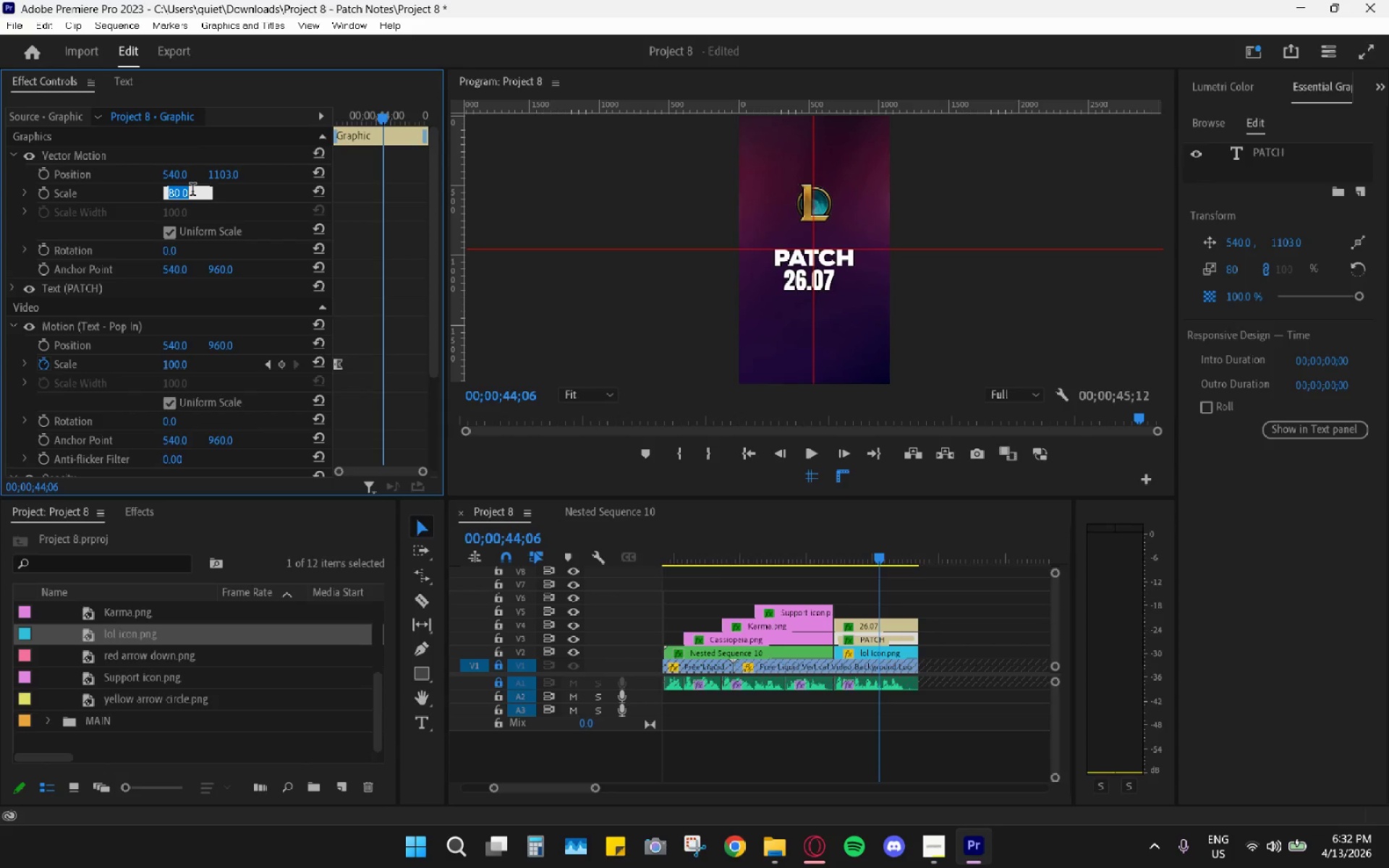 
key(Numpad9)
 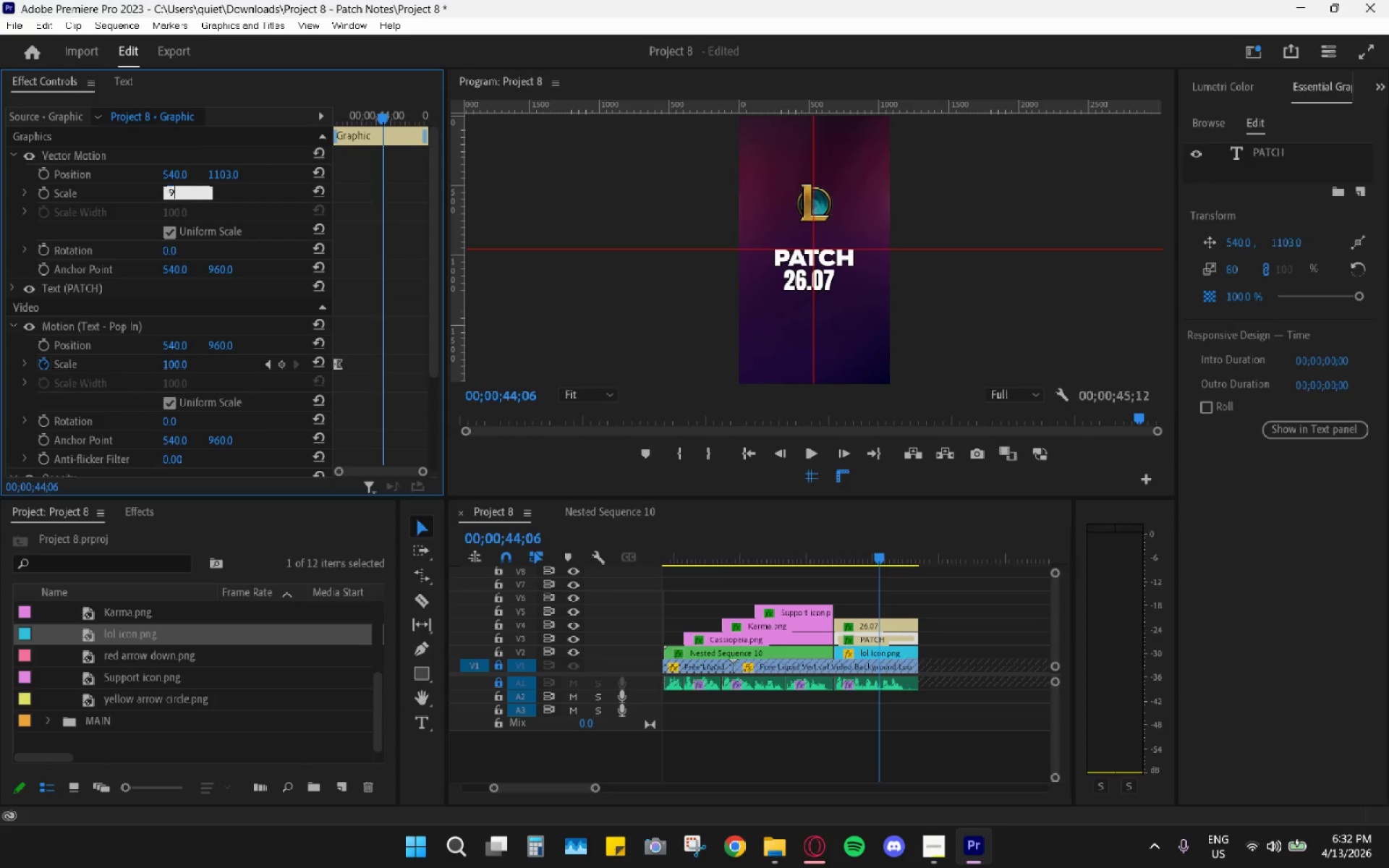 
key(Numpad0)
 